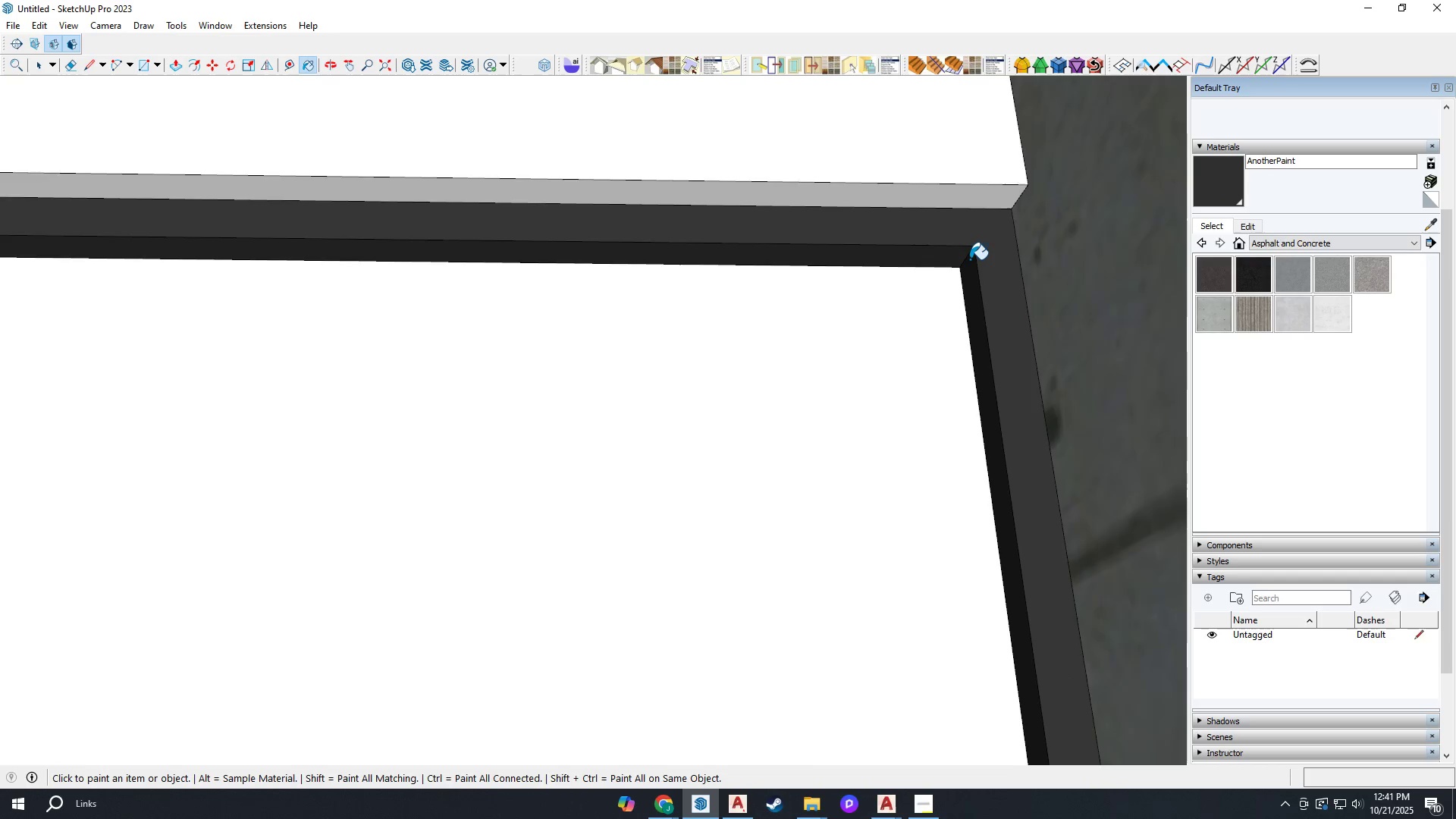 
scroll: coordinate [752, 237], scroll_direction: down, amount: 21.0
 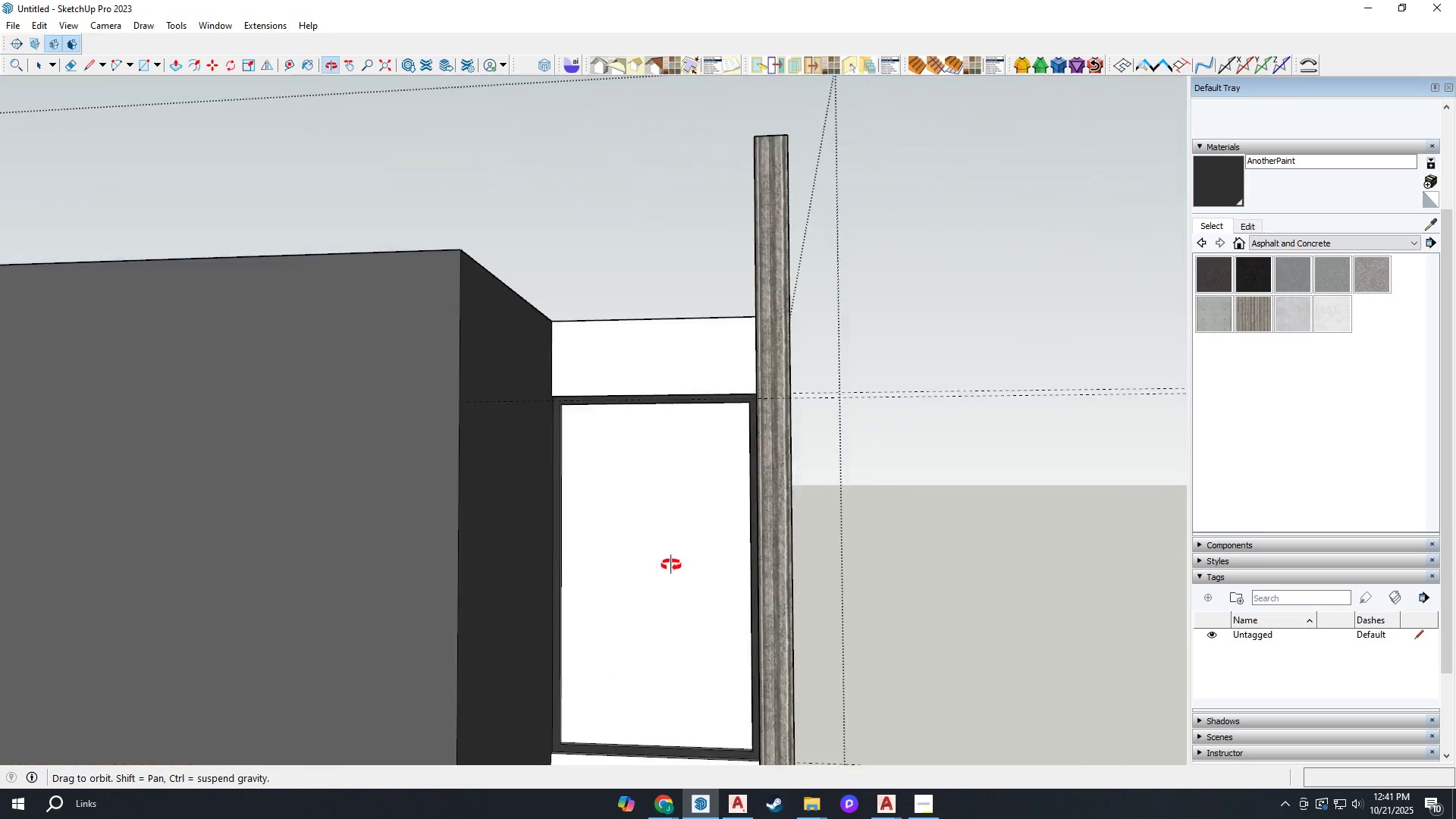 
scroll: coordinate [535, 490], scroll_direction: up, amount: 20.0
 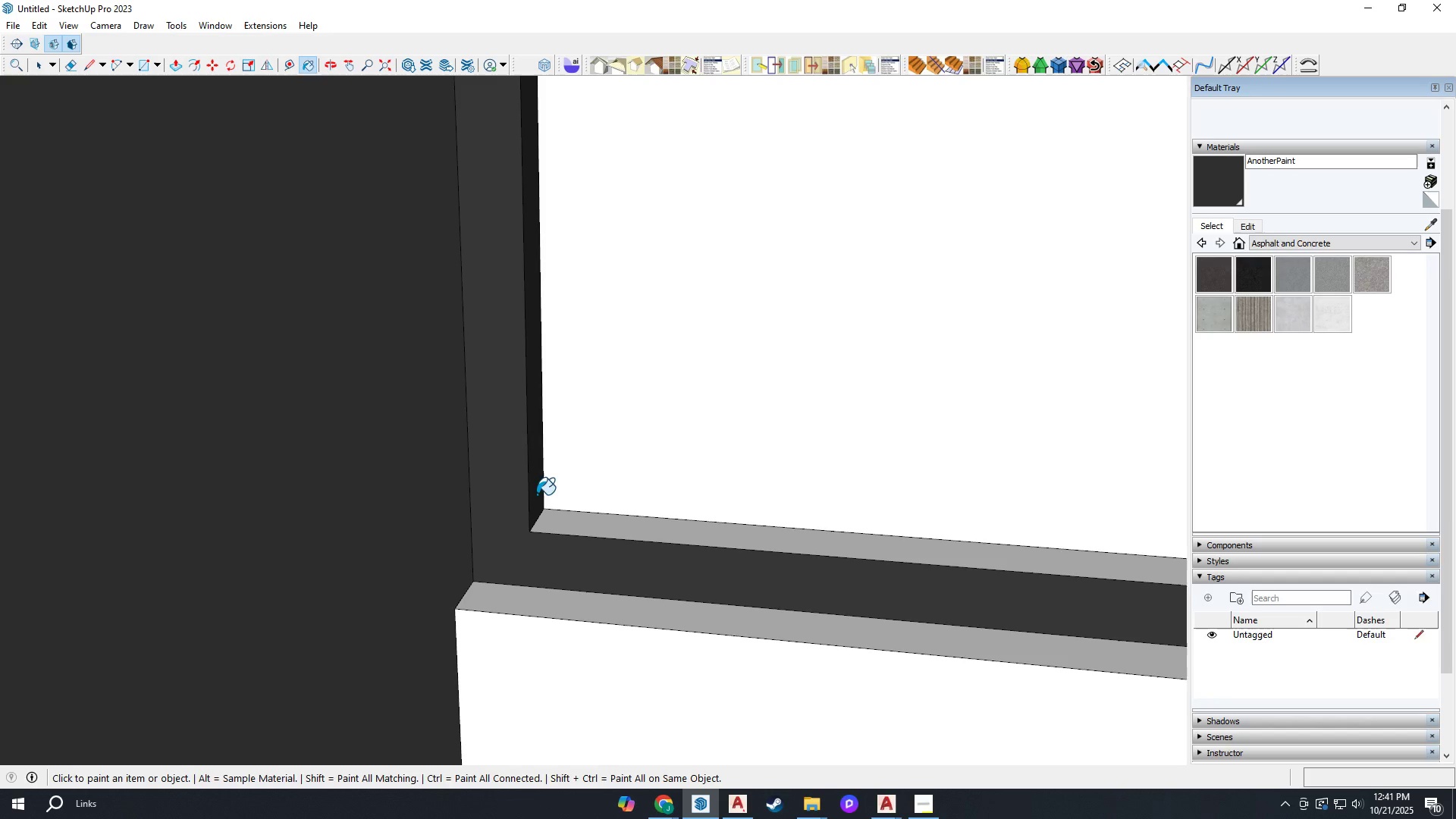 
left_click([535, 490])
 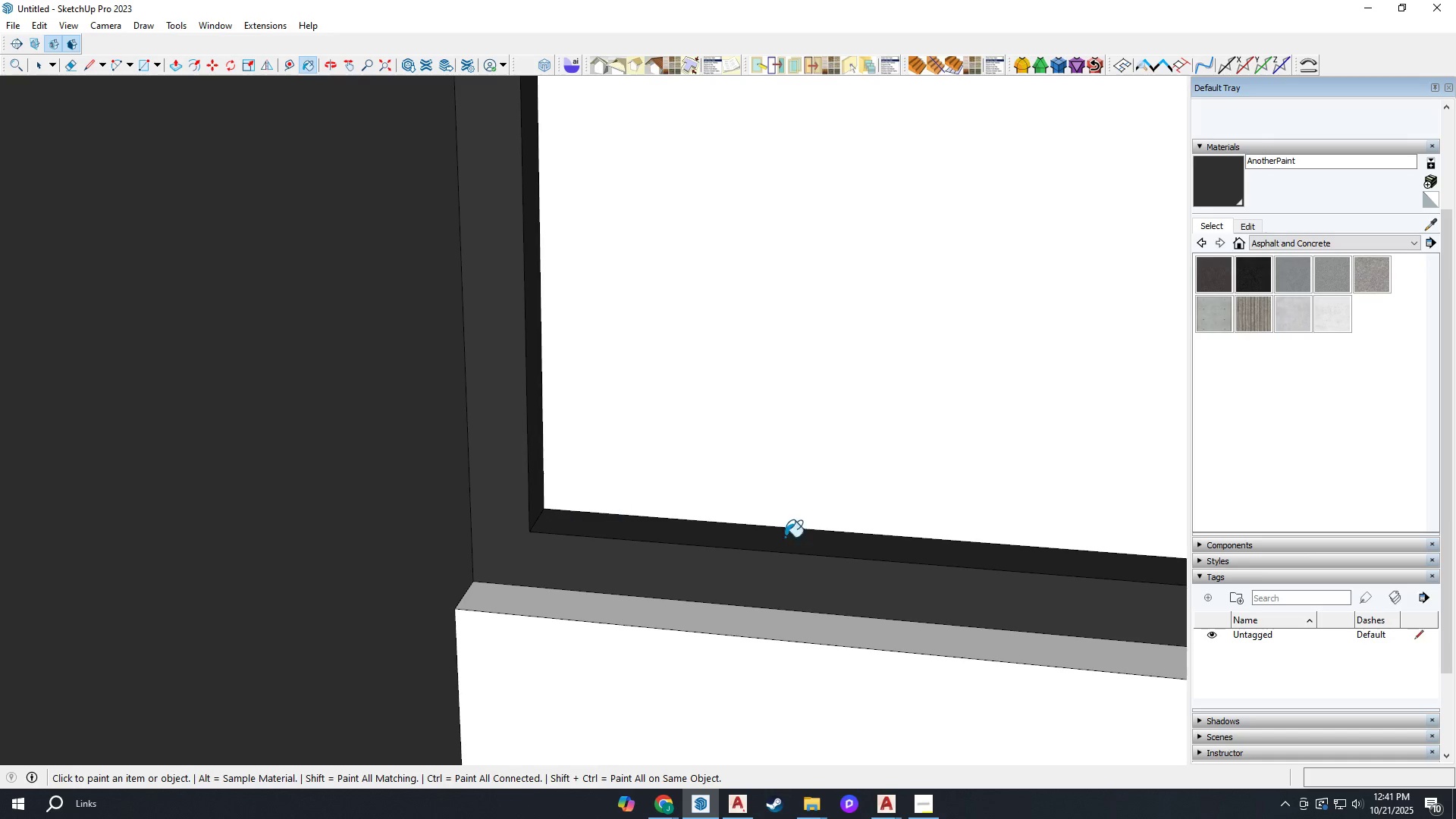 
scroll: coordinate [1349, 382], scroll_direction: down, amount: 8.0
 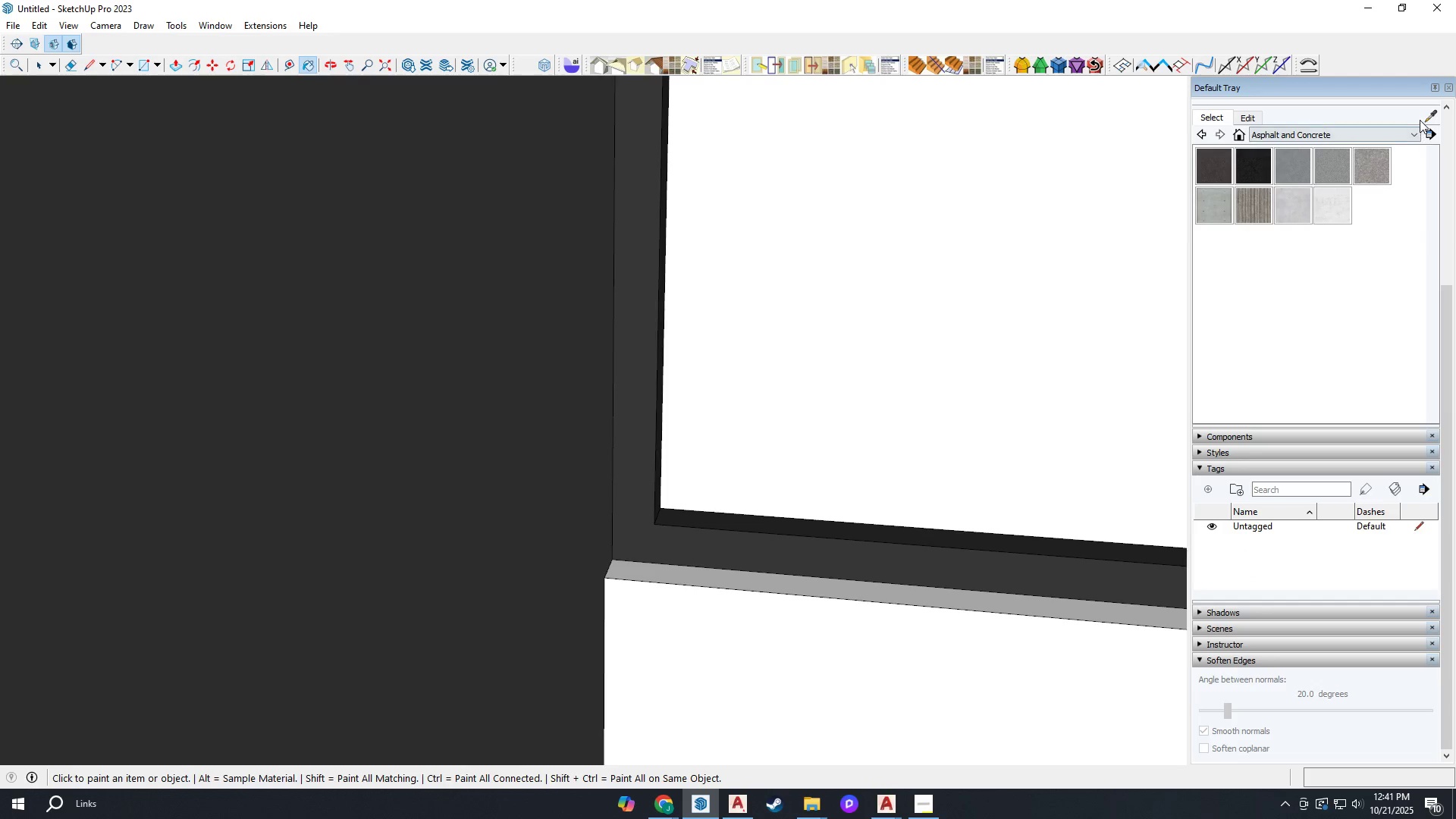 
left_click([1426, 118])
 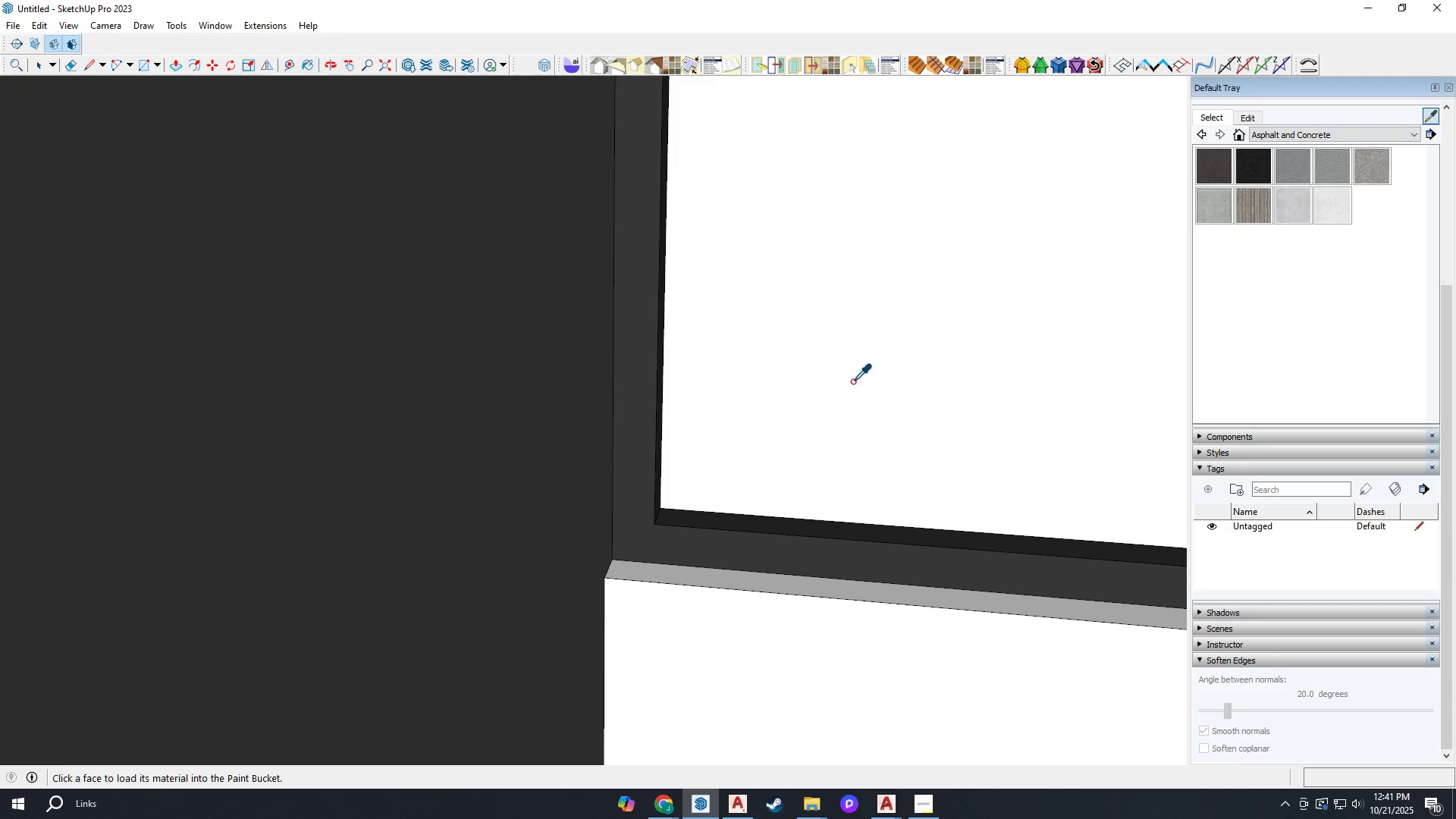 
scroll: coordinate [500, 447], scroll_direction: down, amount: 25.0
 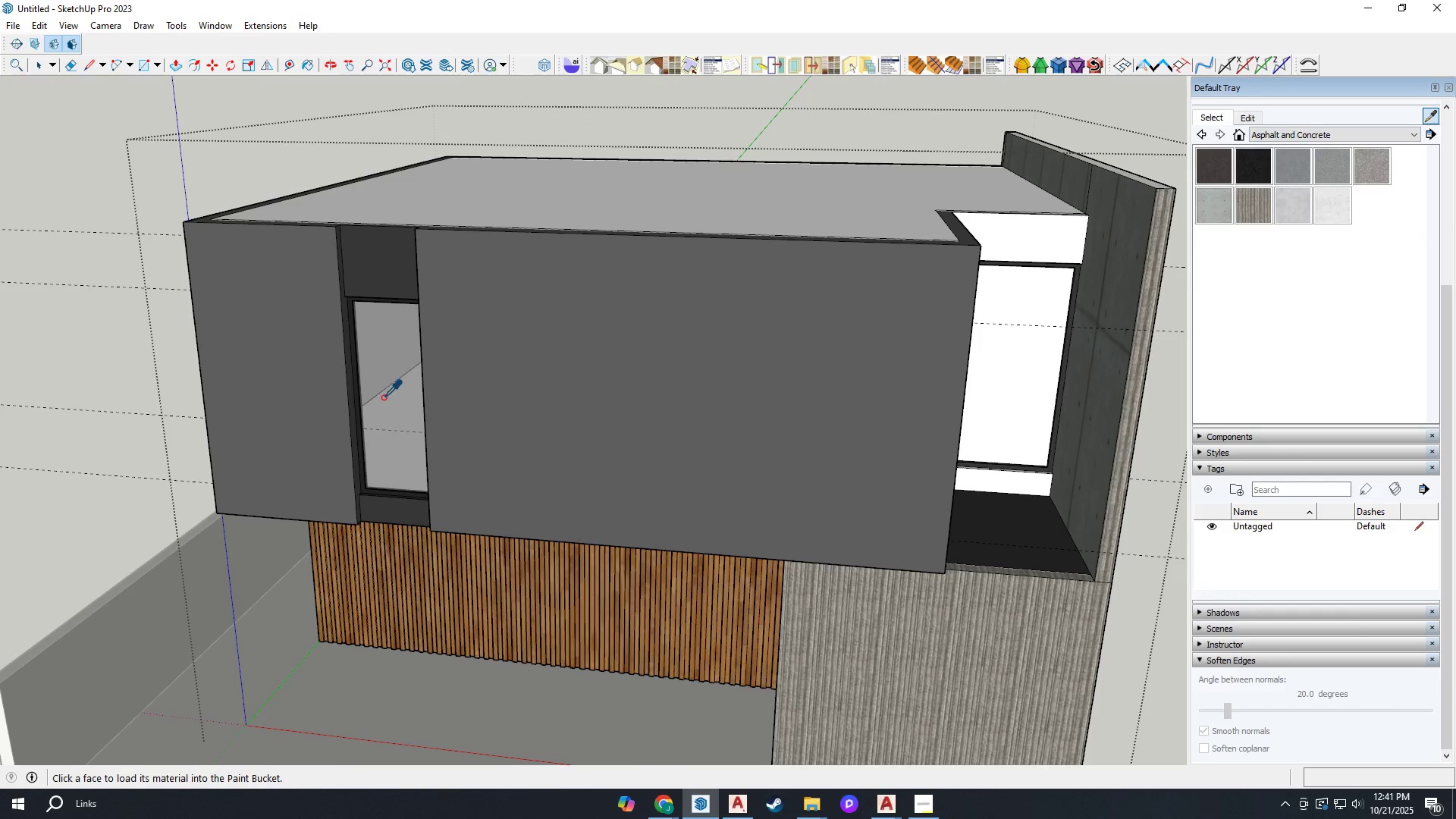 
left_click([380, 394])
 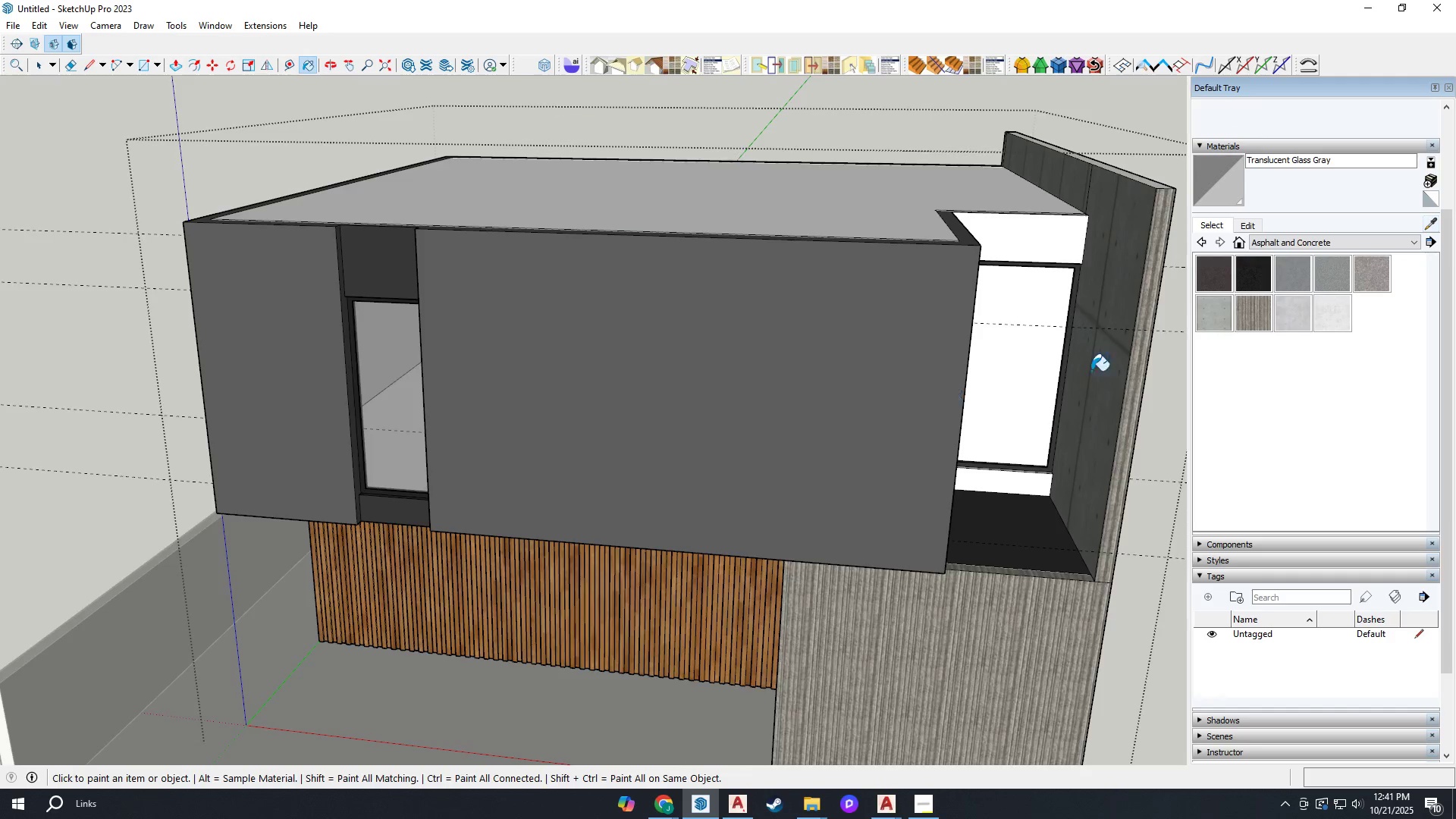 
scroll: coordinate [978, 347], scroll_direction: up, amount: 8.0
 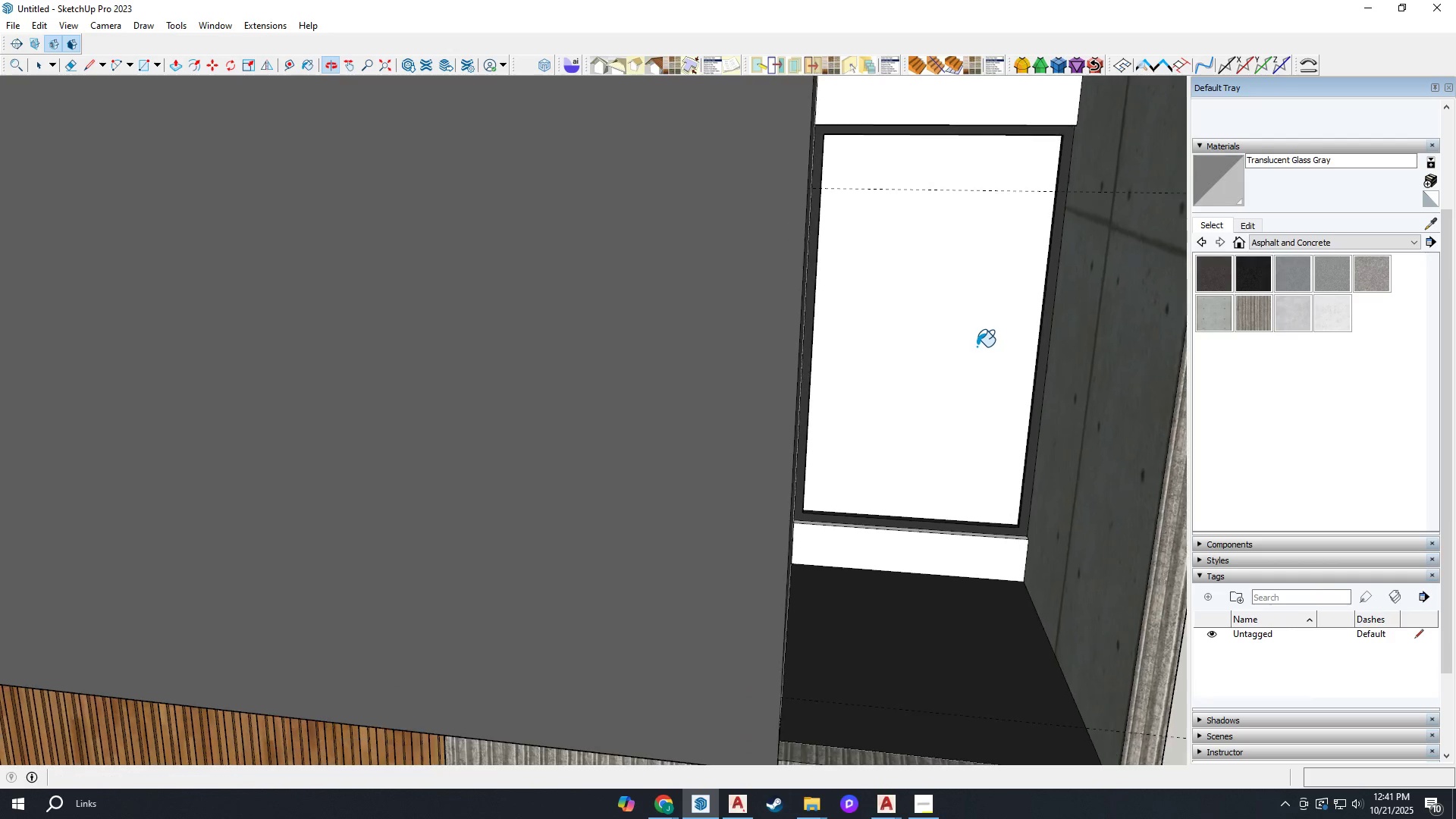 
left_click([977, 347])
 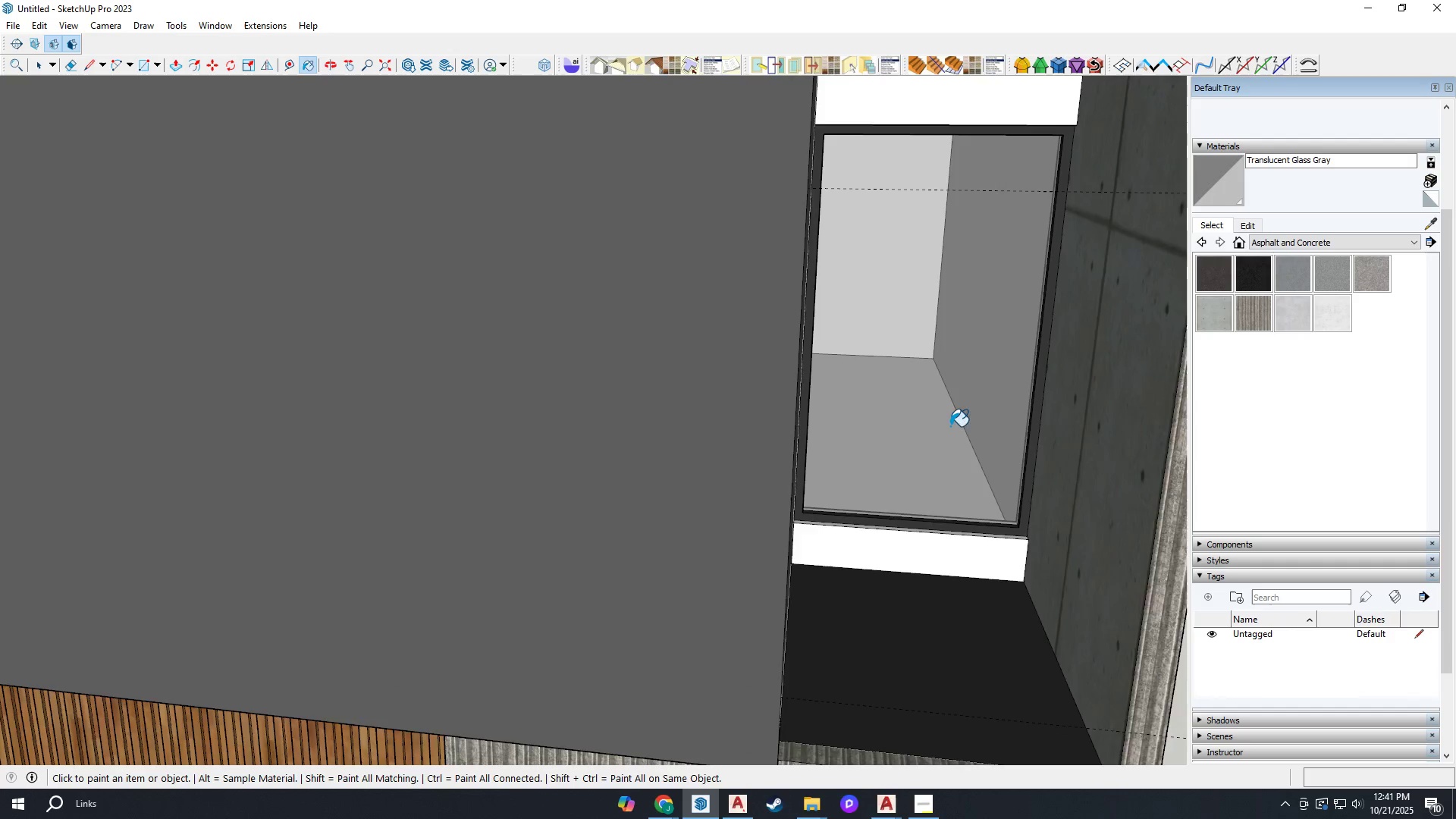 
scroll: coordinate [951, 437], scroll_direction: up, amount: 3.0
 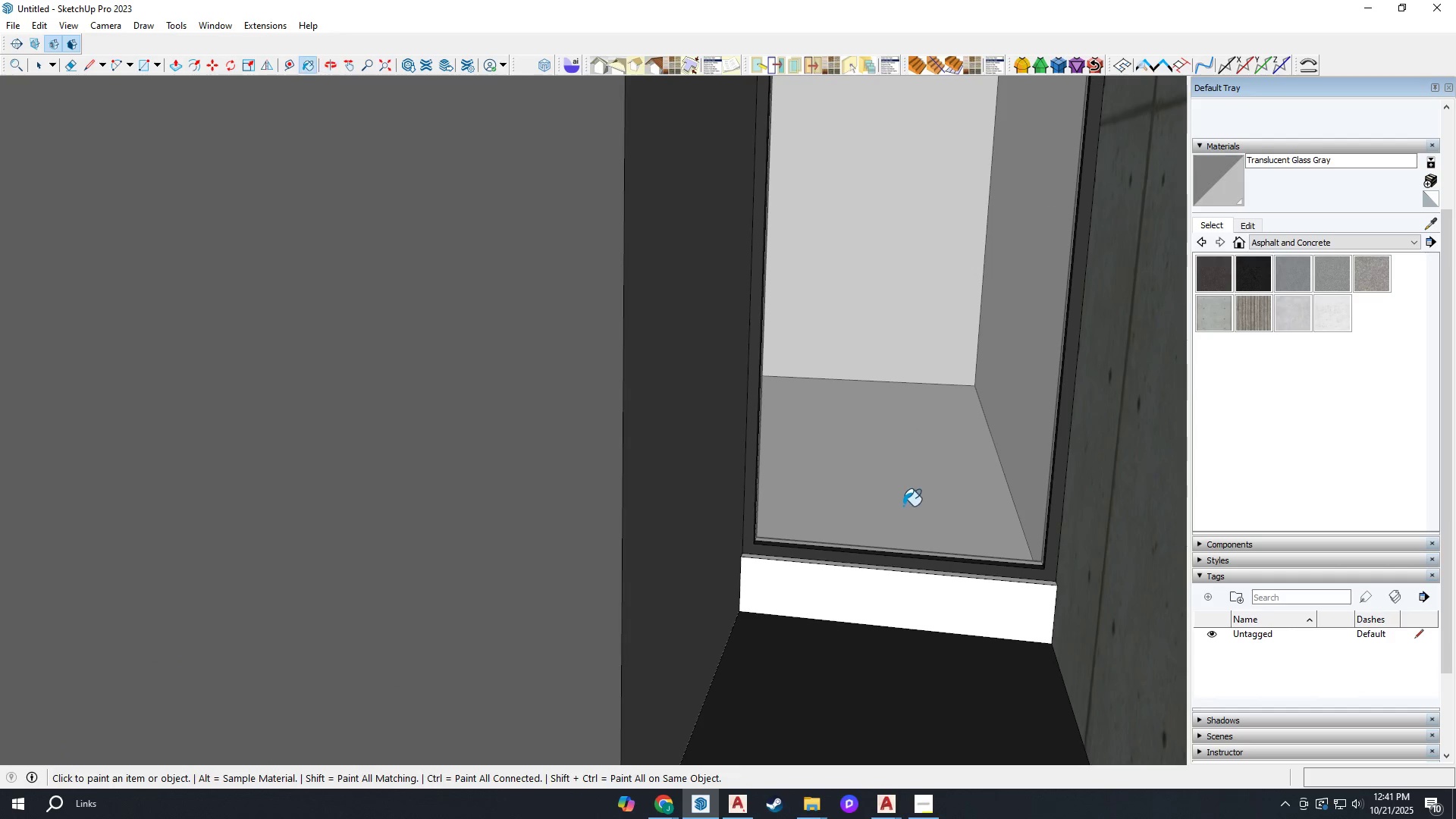 
key(H)
 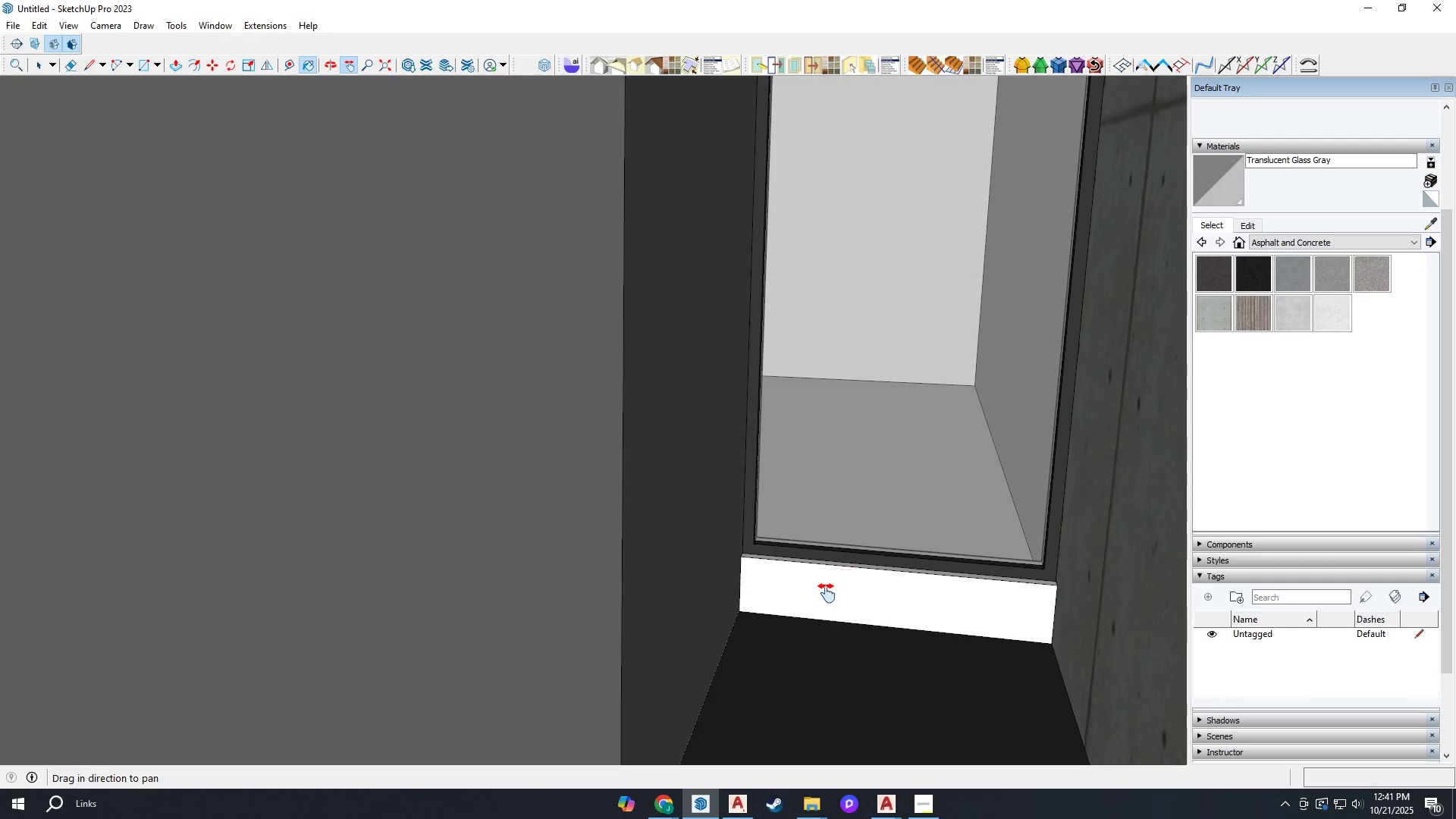 
scroll: coordinate [728, 467], scroll_direction: up, amount: 12.0
 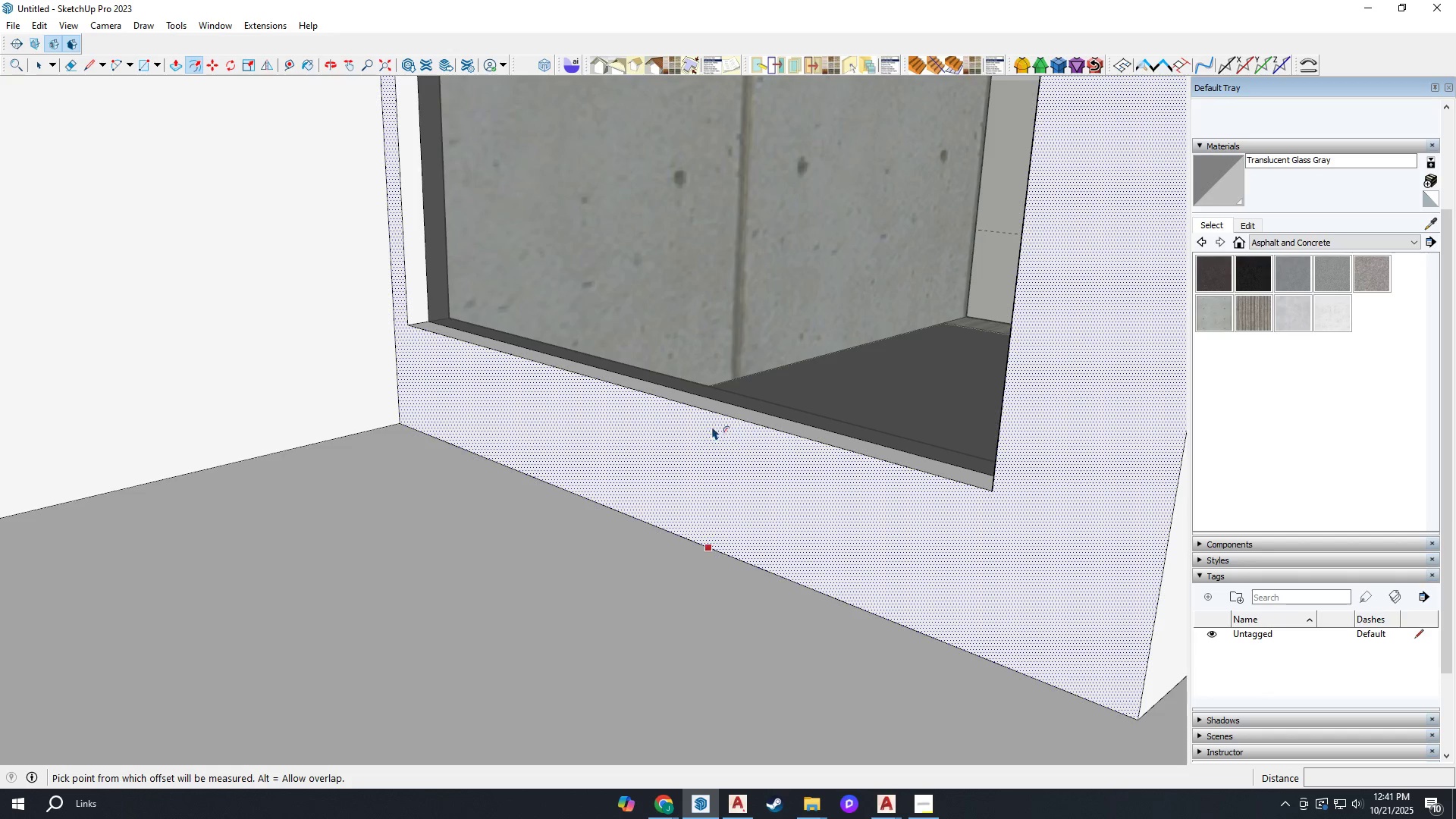 
key(F)
 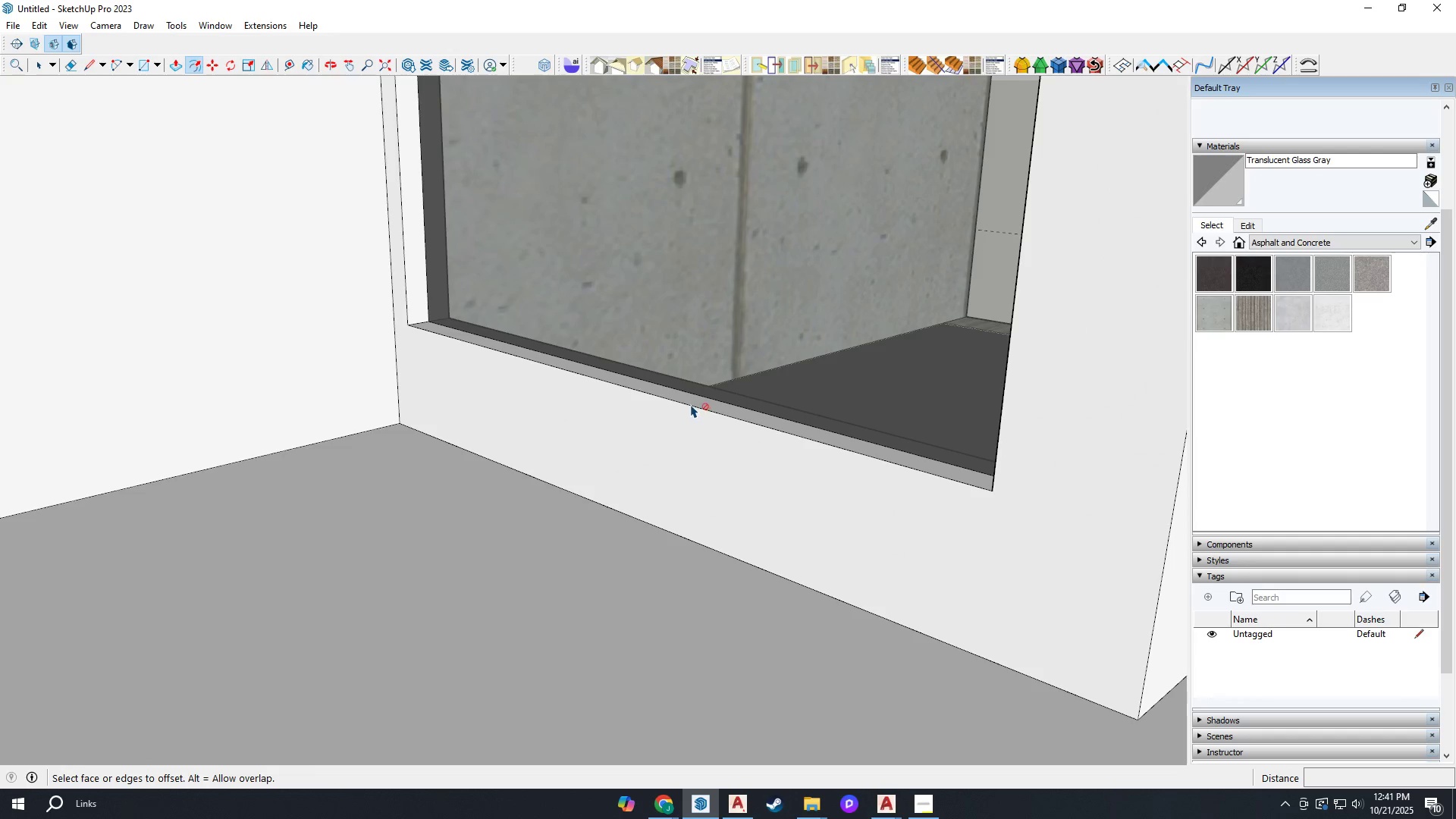 
scroll: coordinate [717, 477], scroll_direction: down, amount: 5.0
 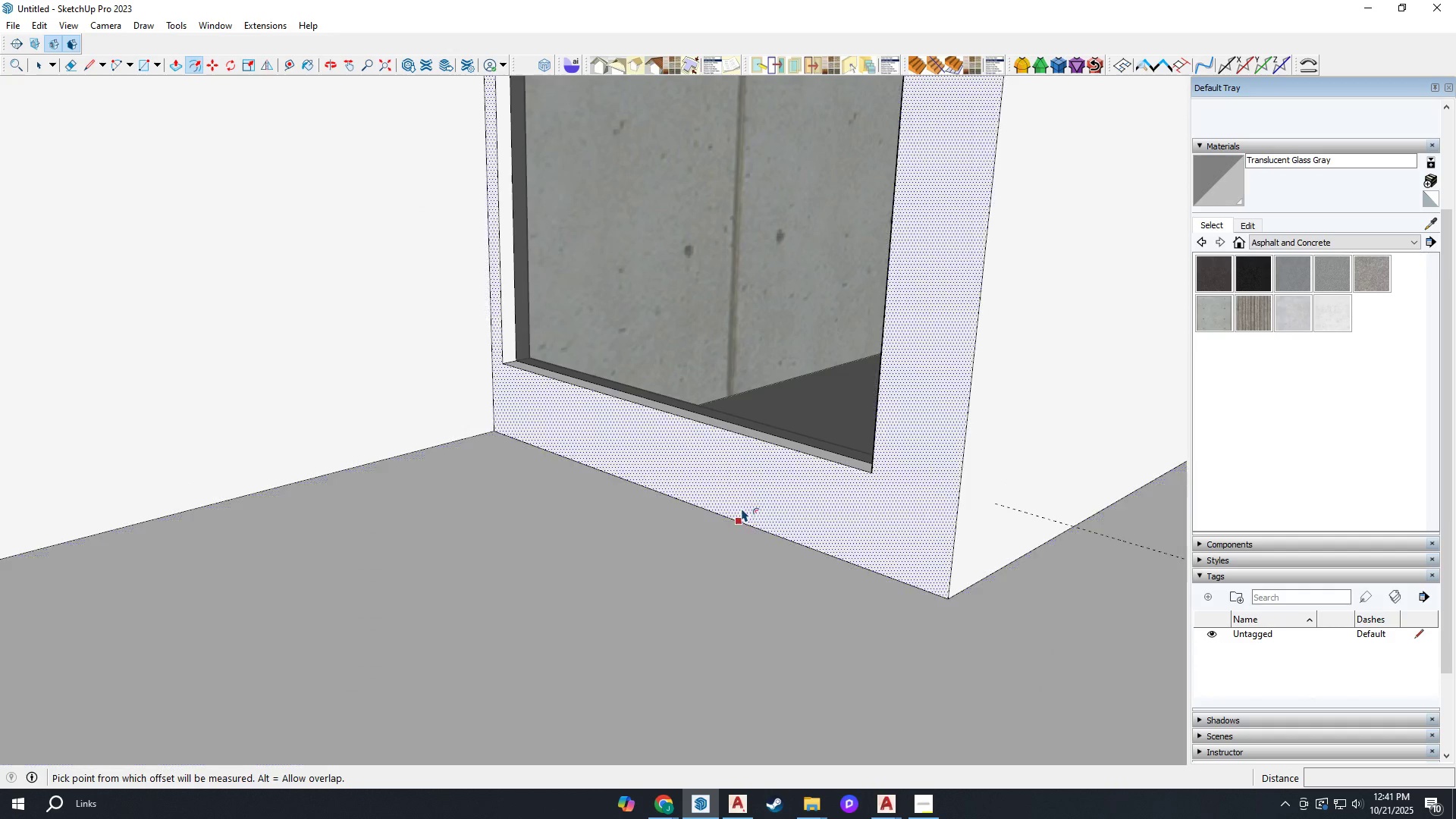 
key(L)
 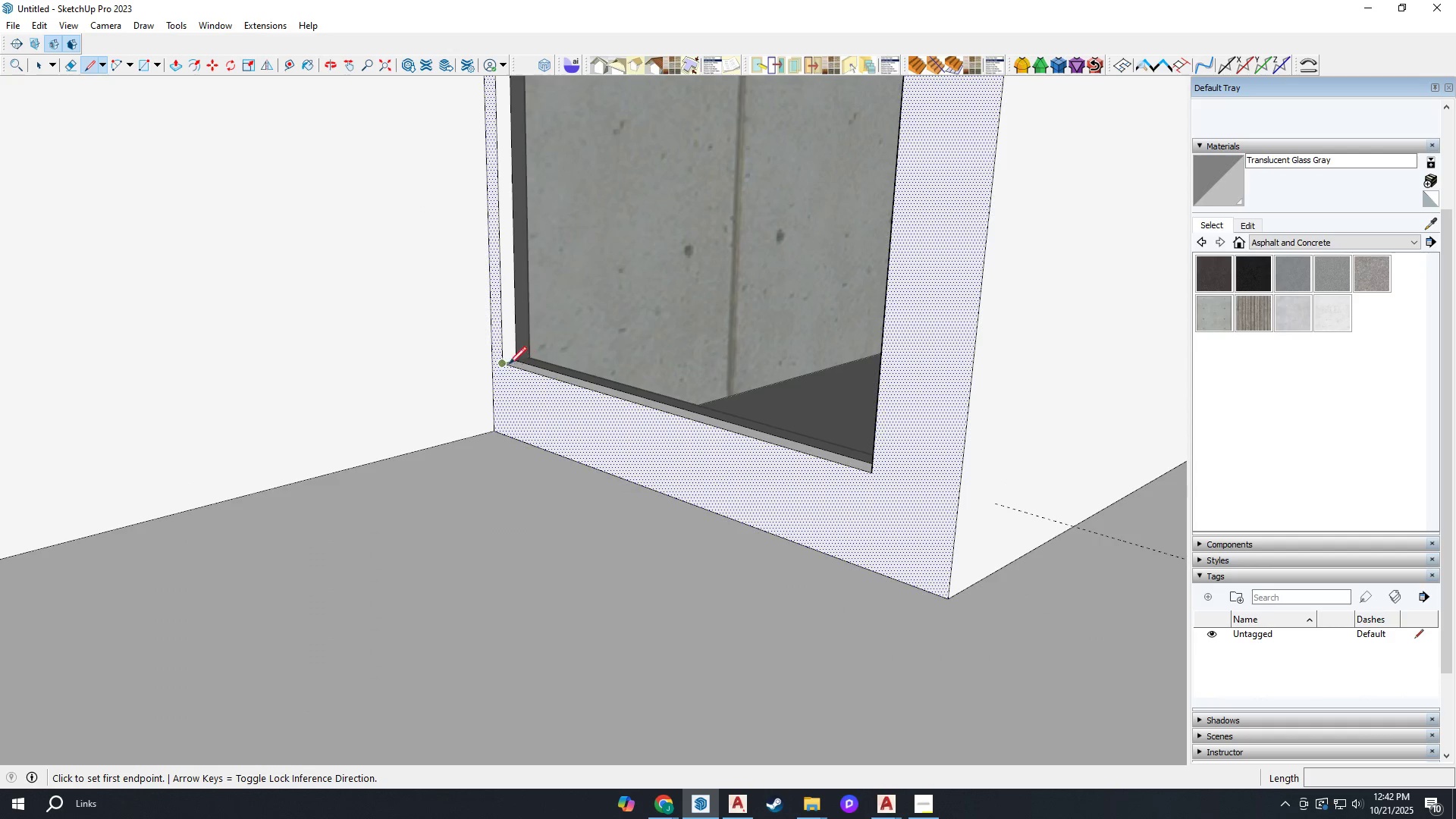 
left_click([507, 363])
 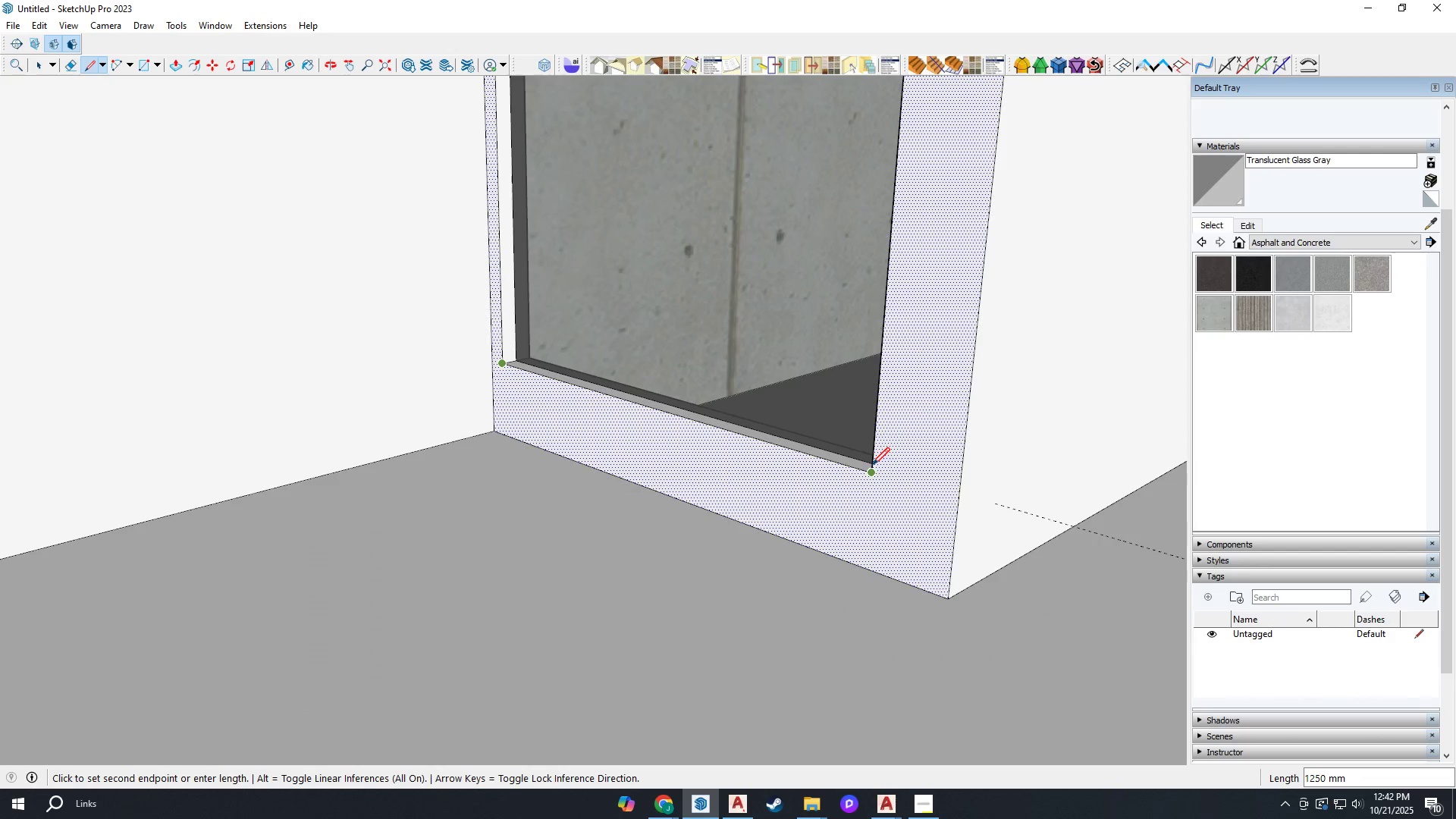 
left_click([874, 466])
 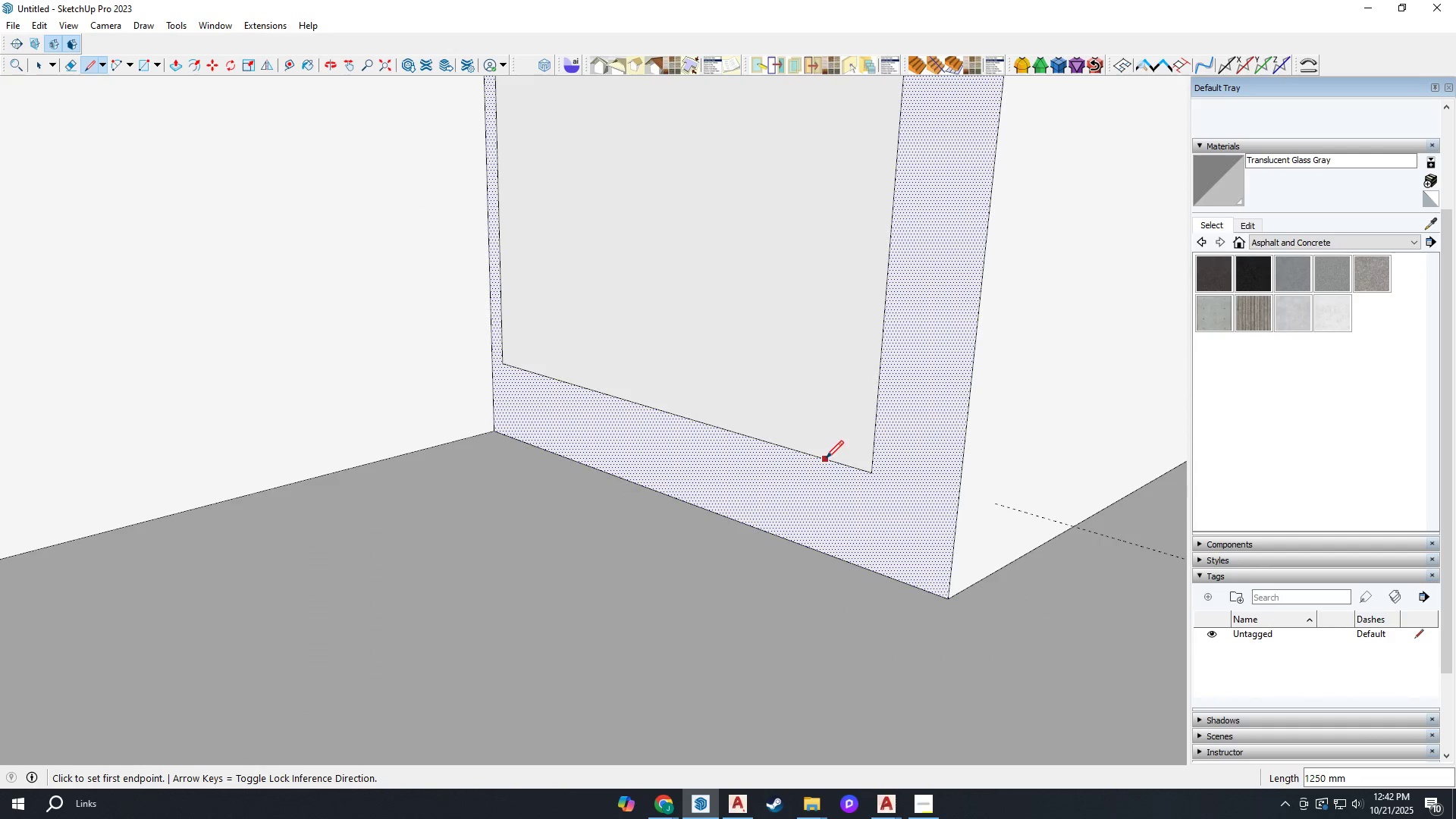 
scroll: coordinate [827, 458], scroll_direction: up, amount: 2.0
 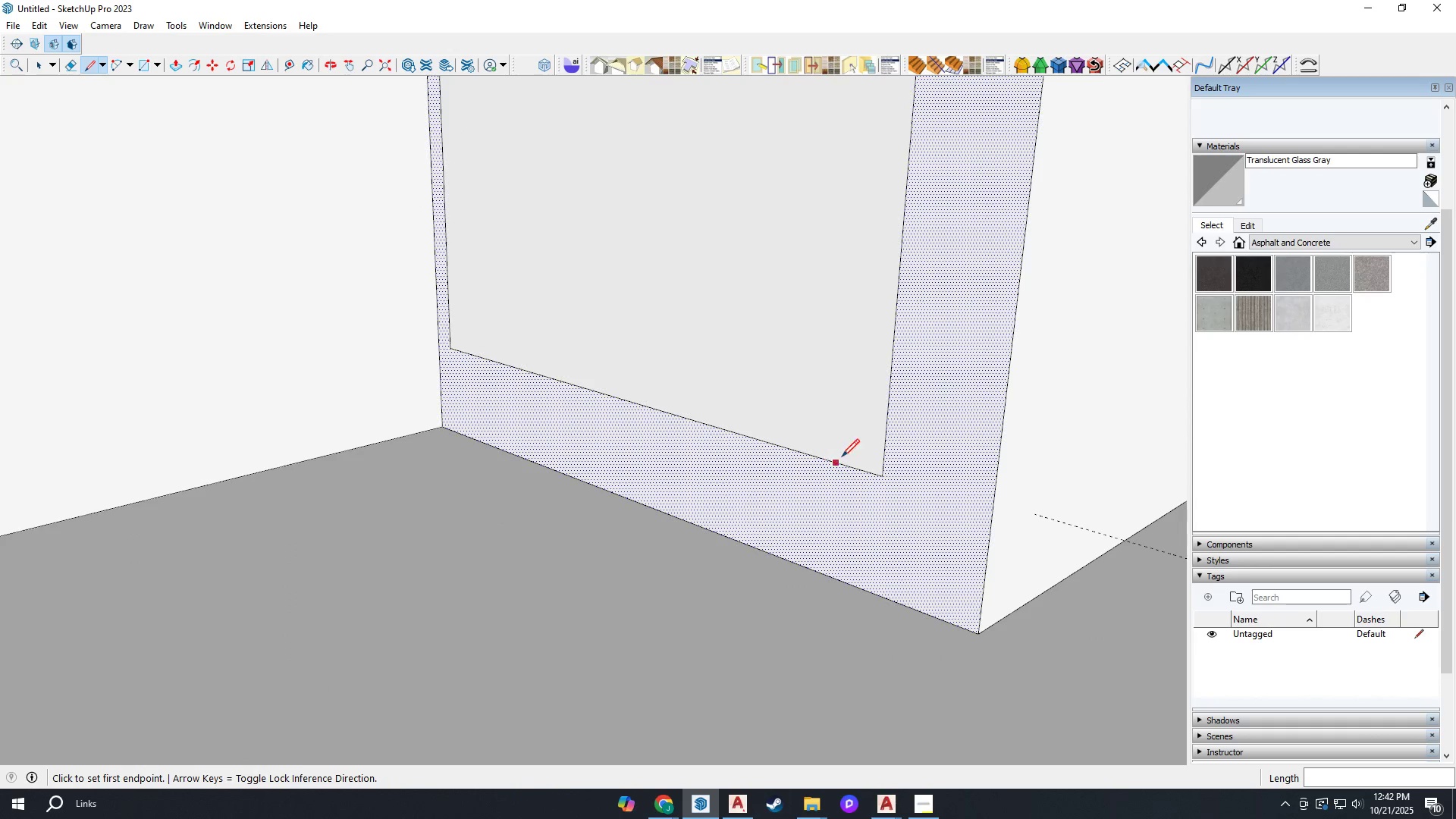 
key(F)
 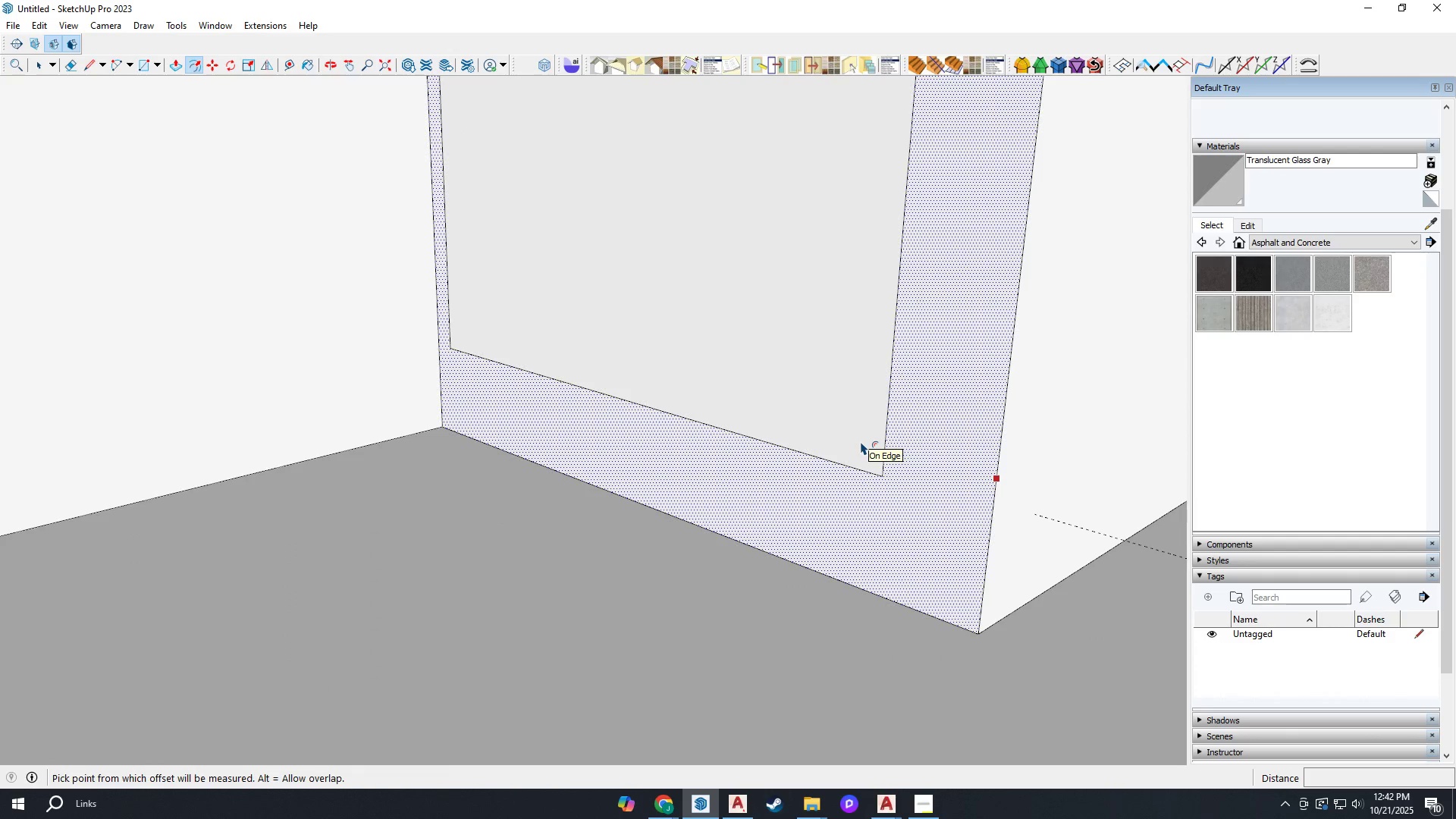 
key(Escape)
 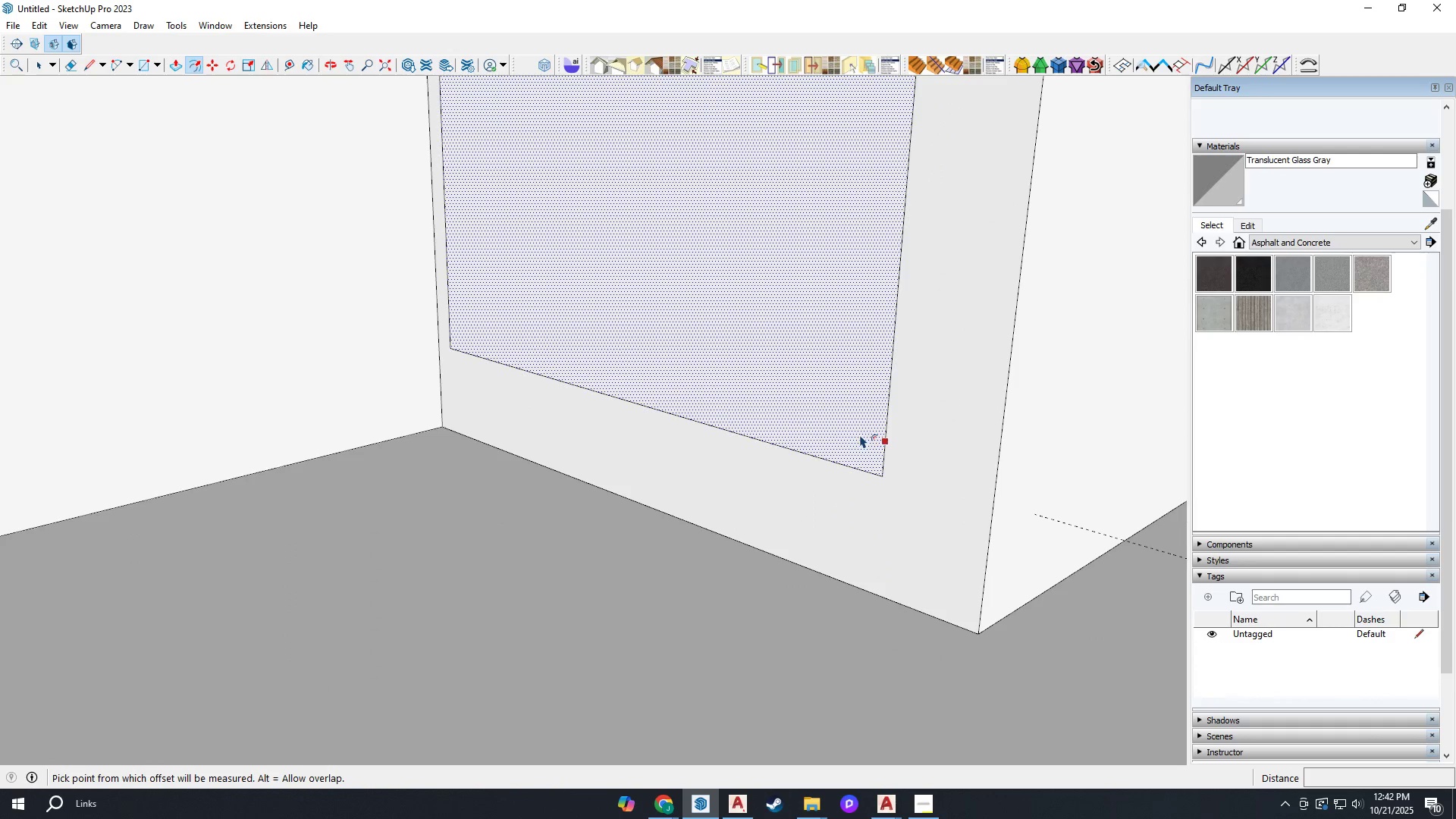 
left_click([860, 435])
 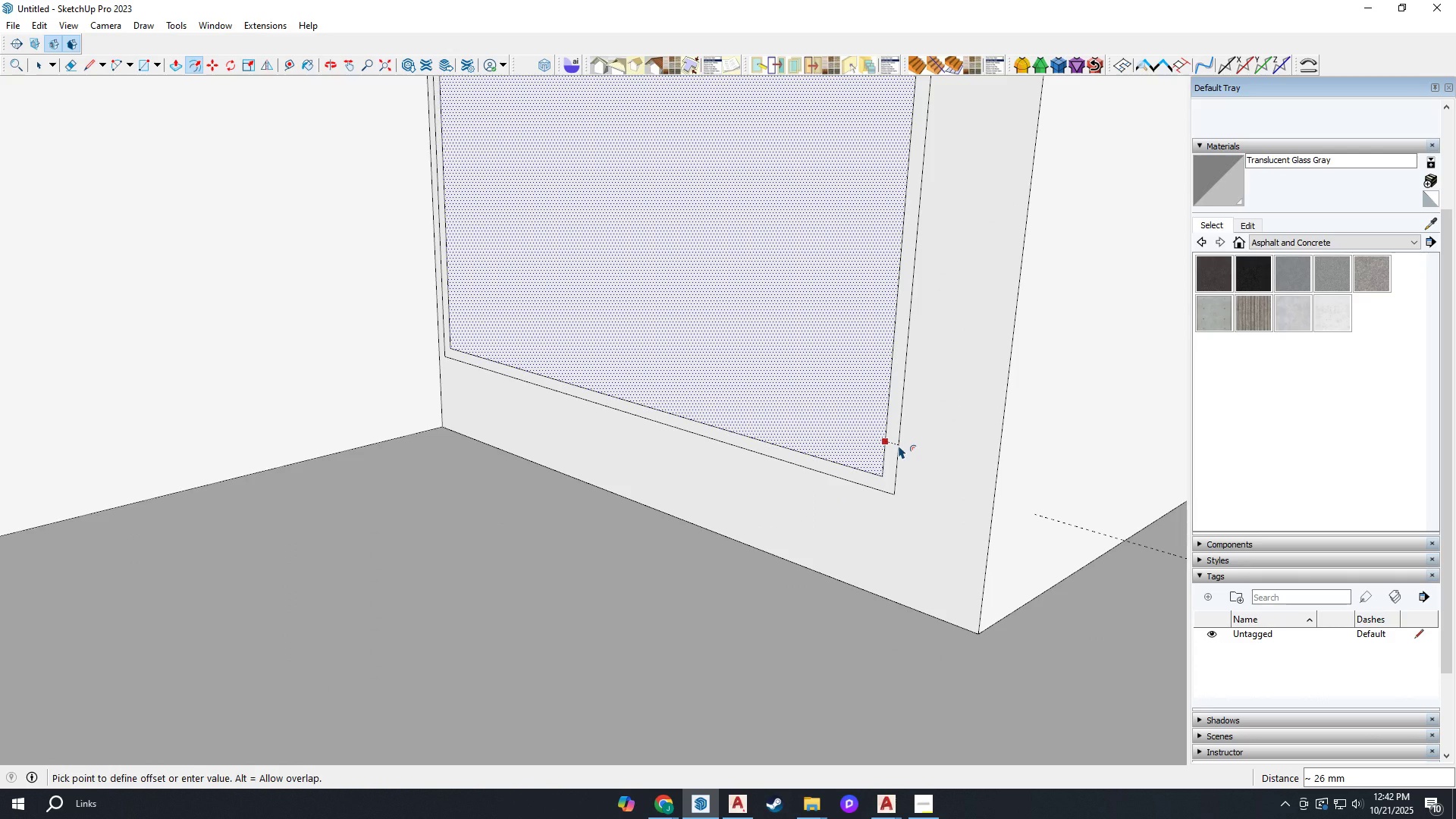 
type(50)
 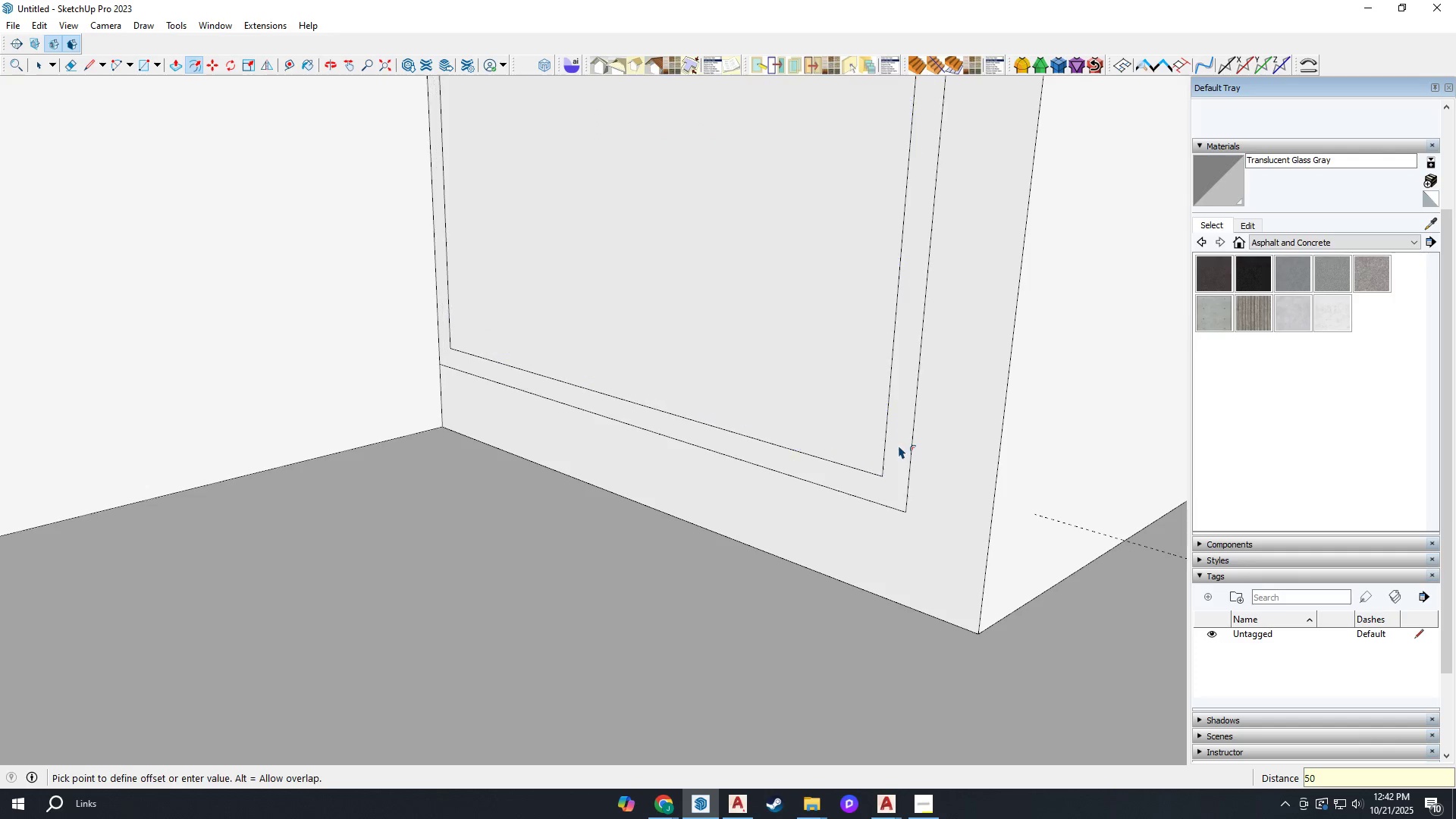 
key(Enter)
 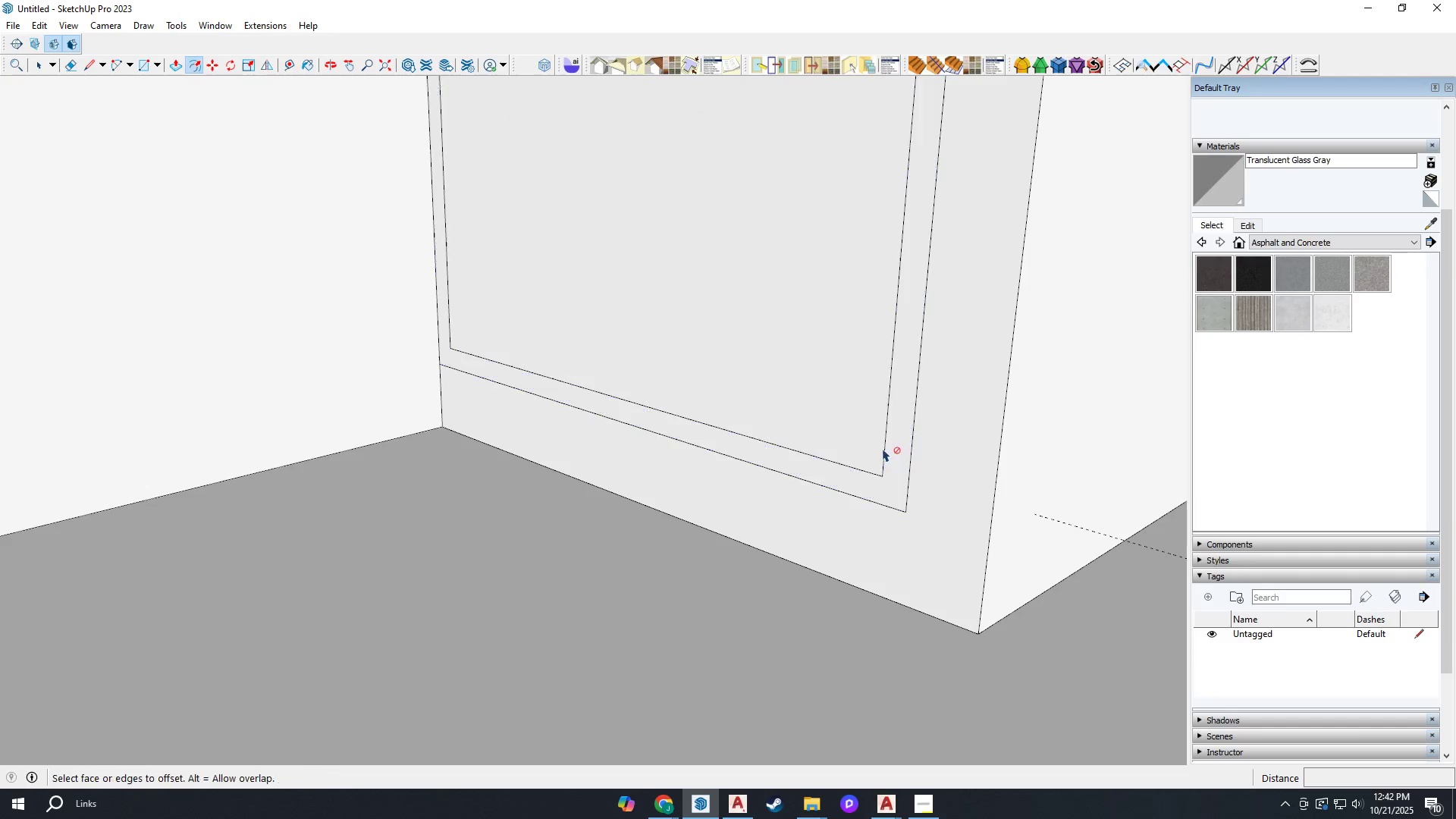 
key(Space)
 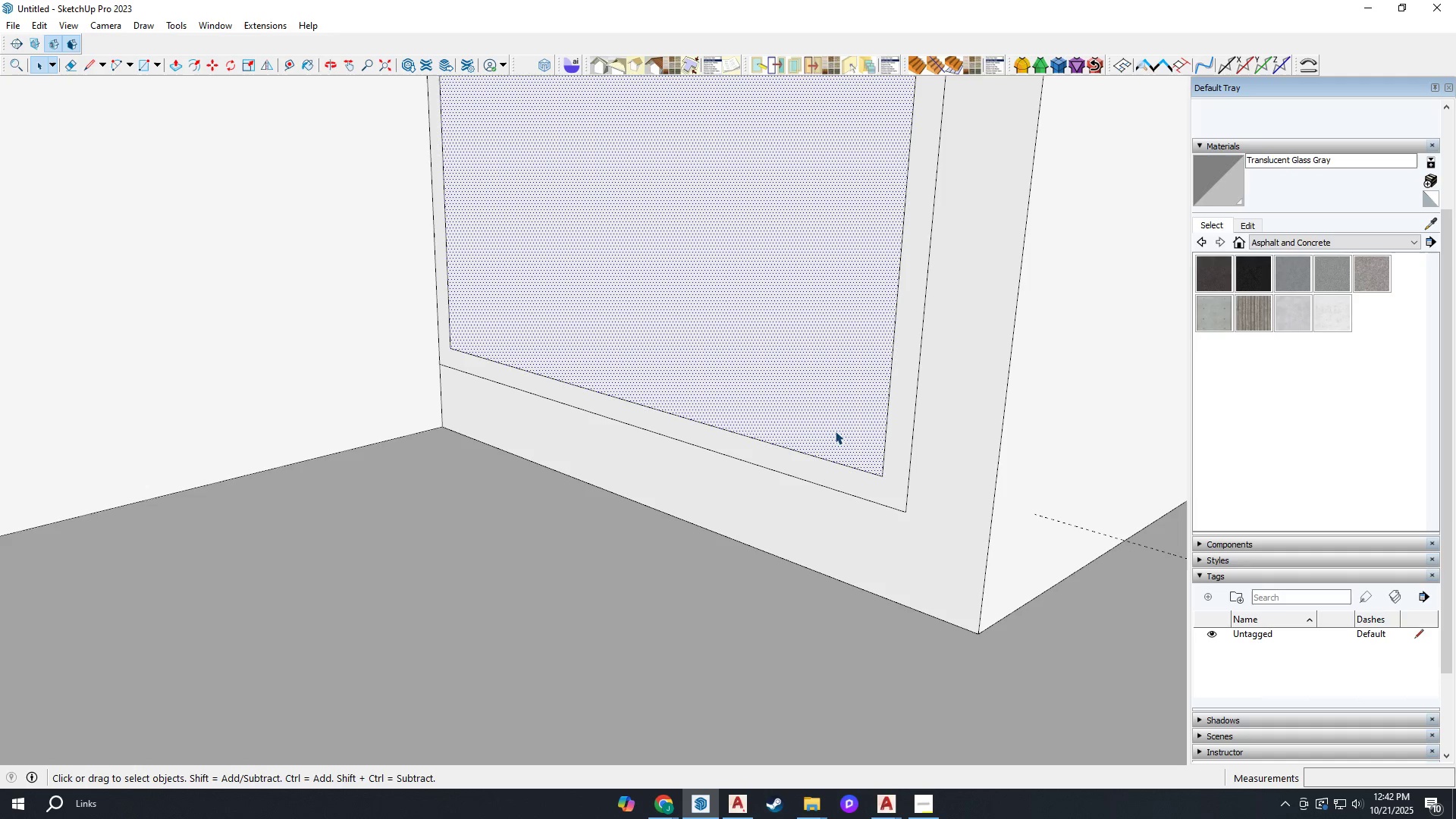 
left_click([835, 431])
 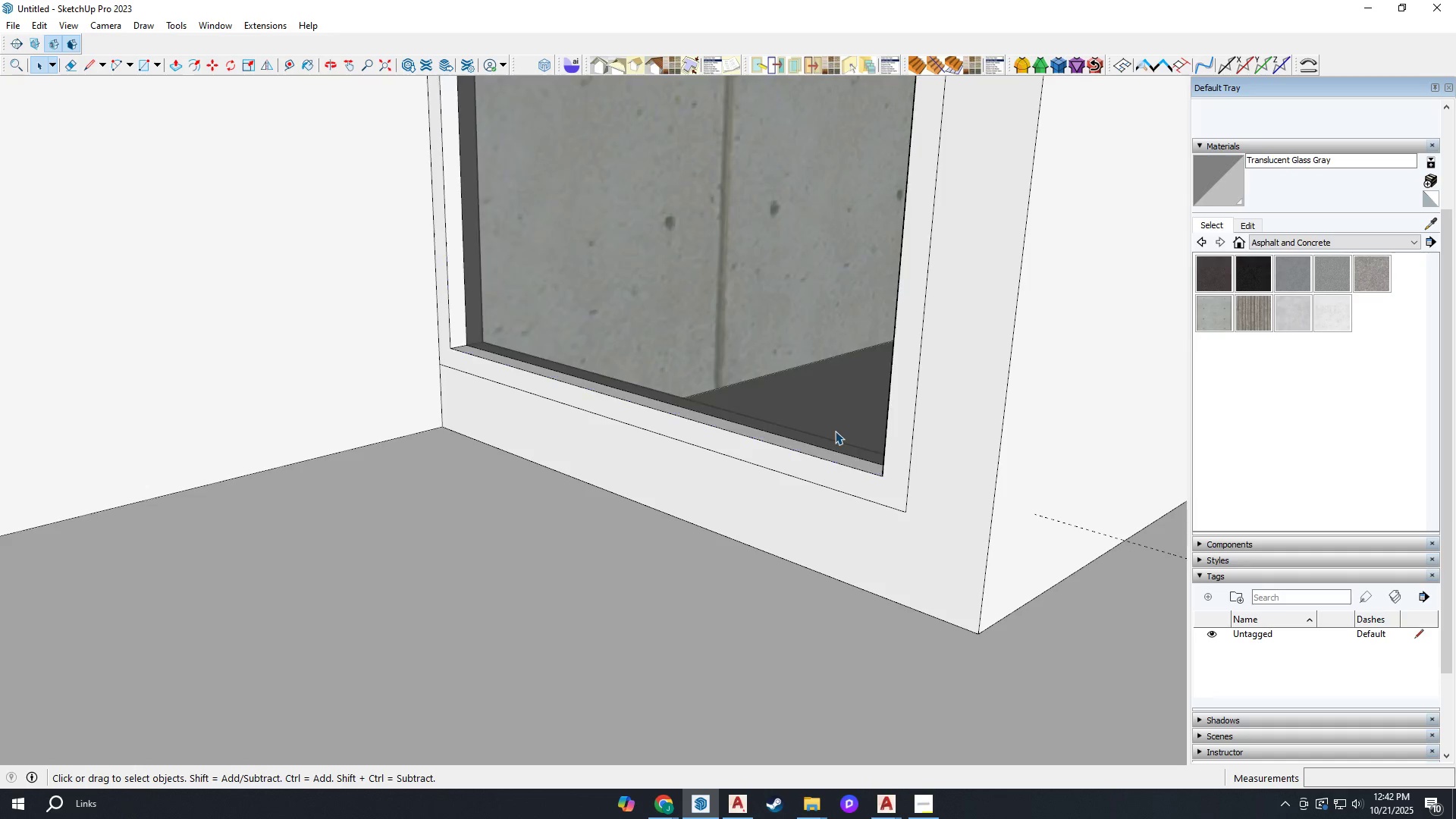 
key(Delete)
 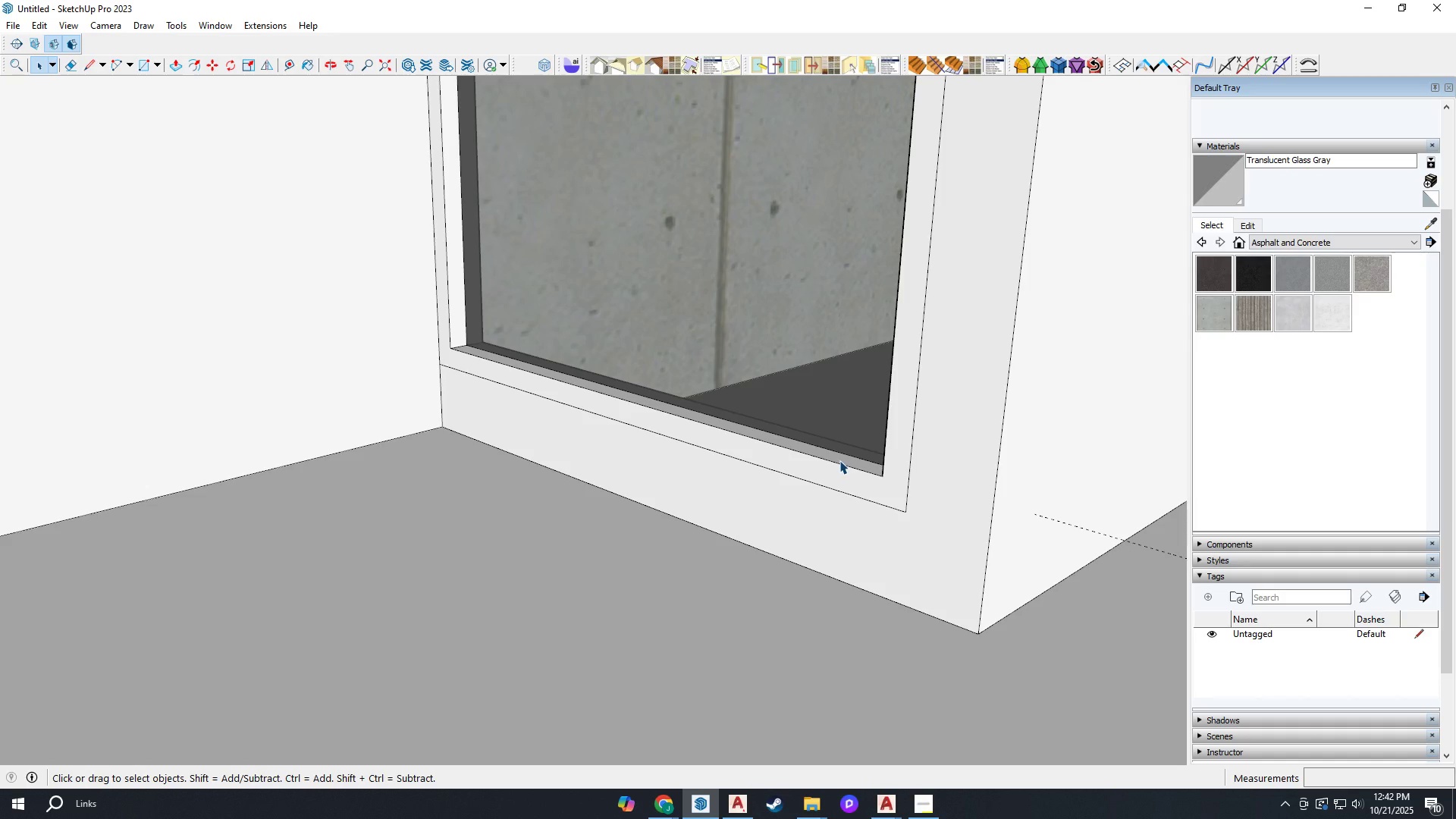 
scroll: coordinate [881, 481], scroll_direction: up, amount: 4.0
 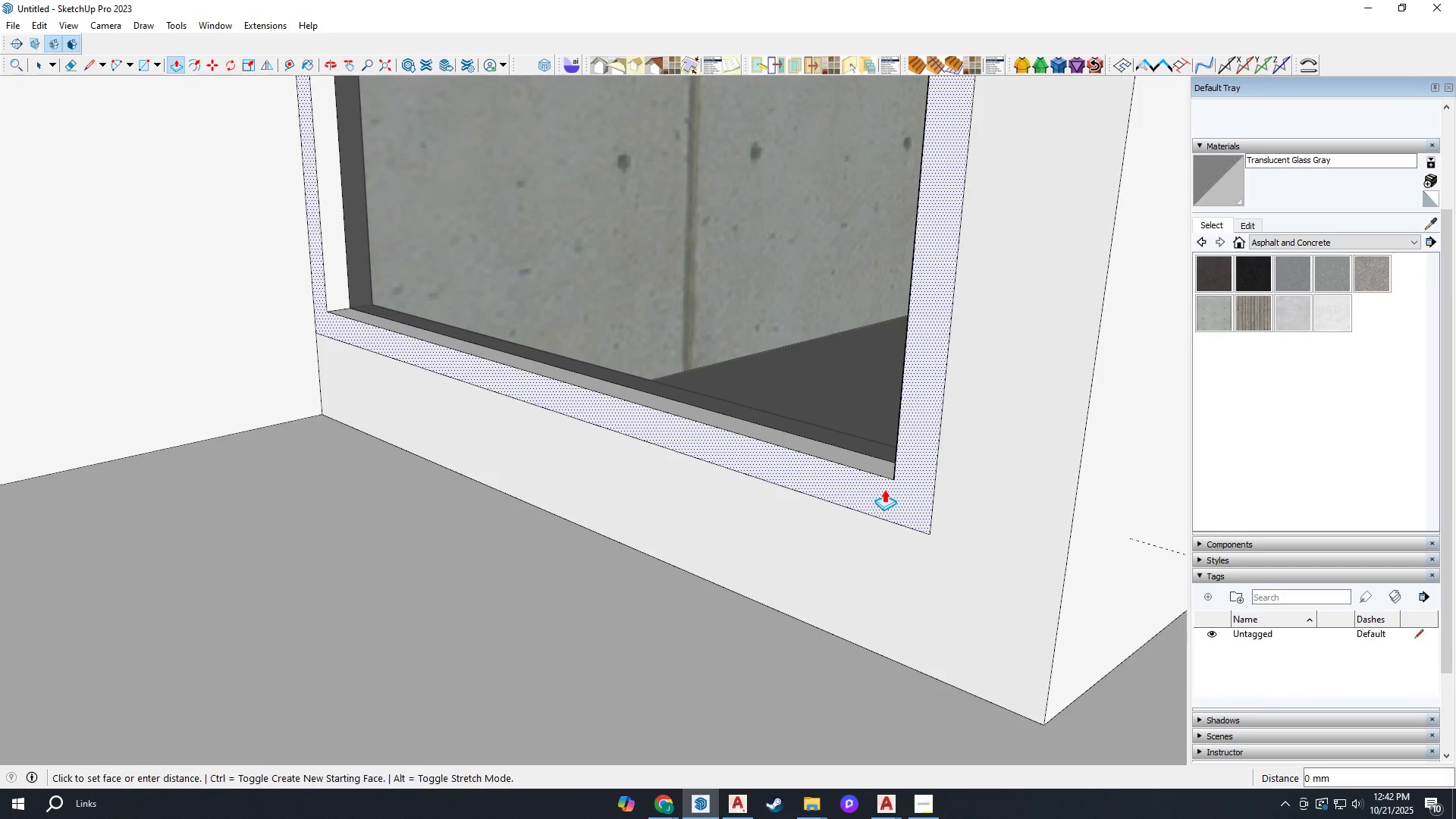 
key(P)
 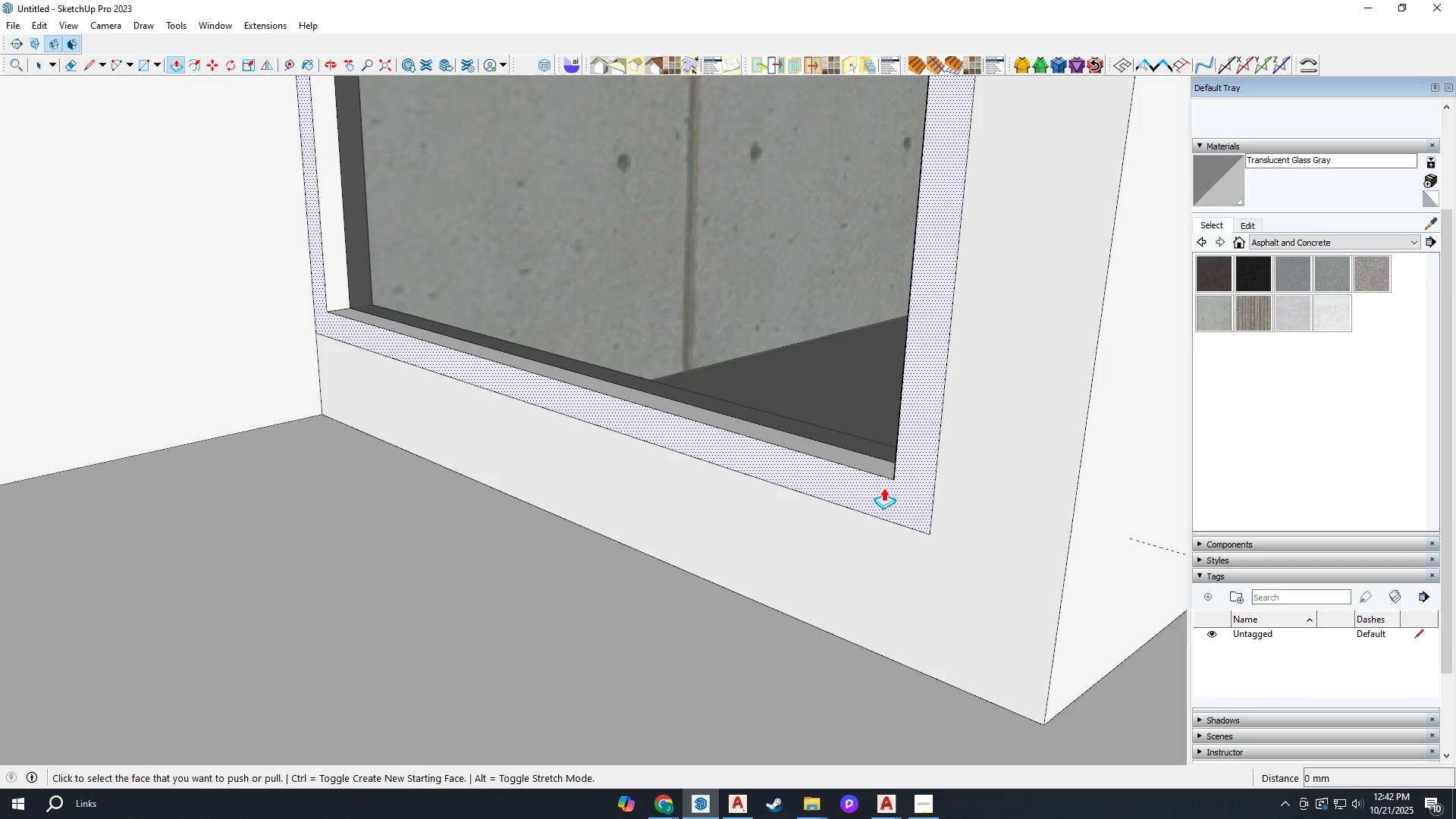 
left_click([884, 489])
 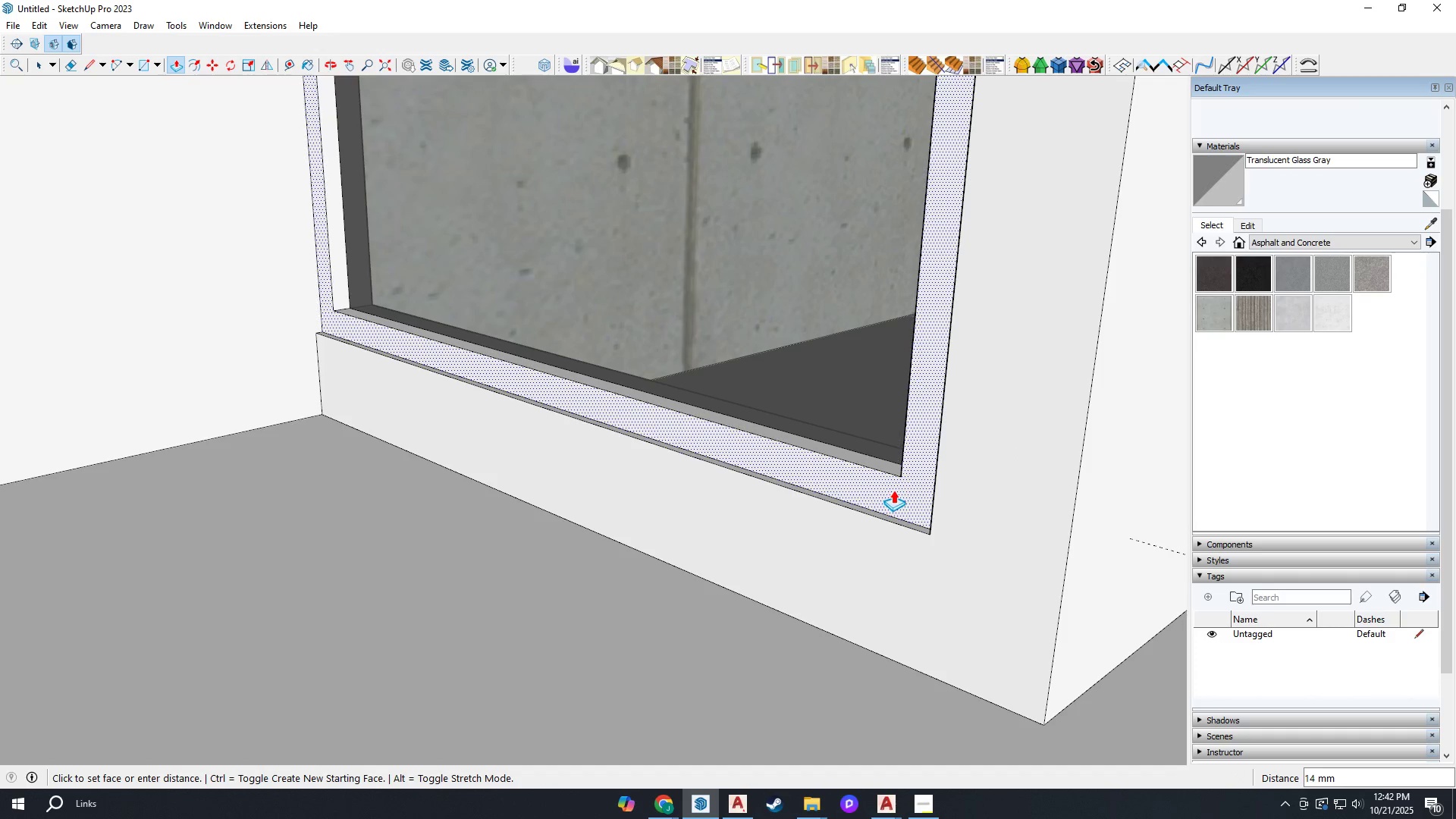 
left_click([895, 490])
 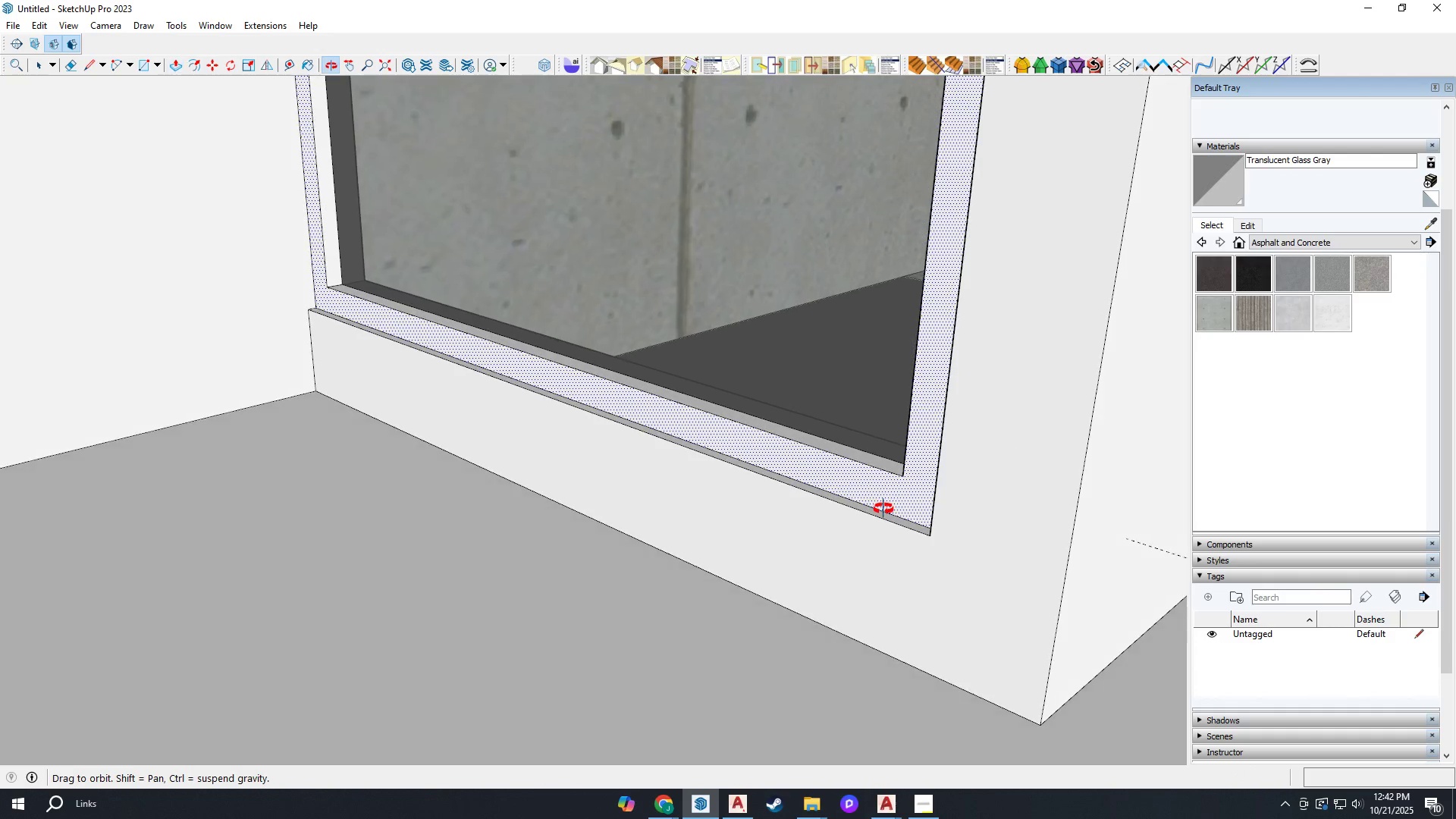 
key(B)
 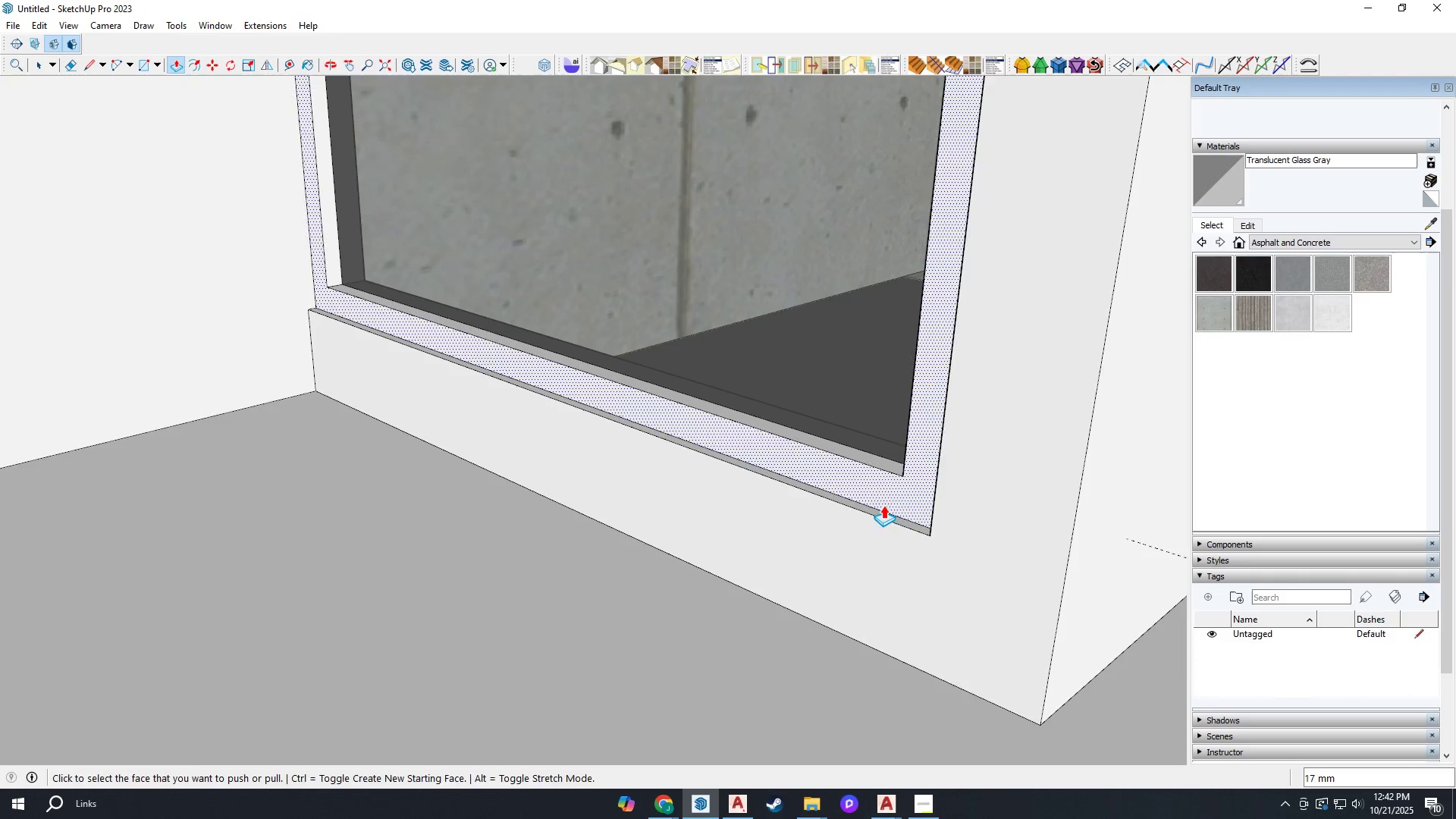 
scroll: coordinate [897, 460], scroll_direction: up, amount: 4.0
 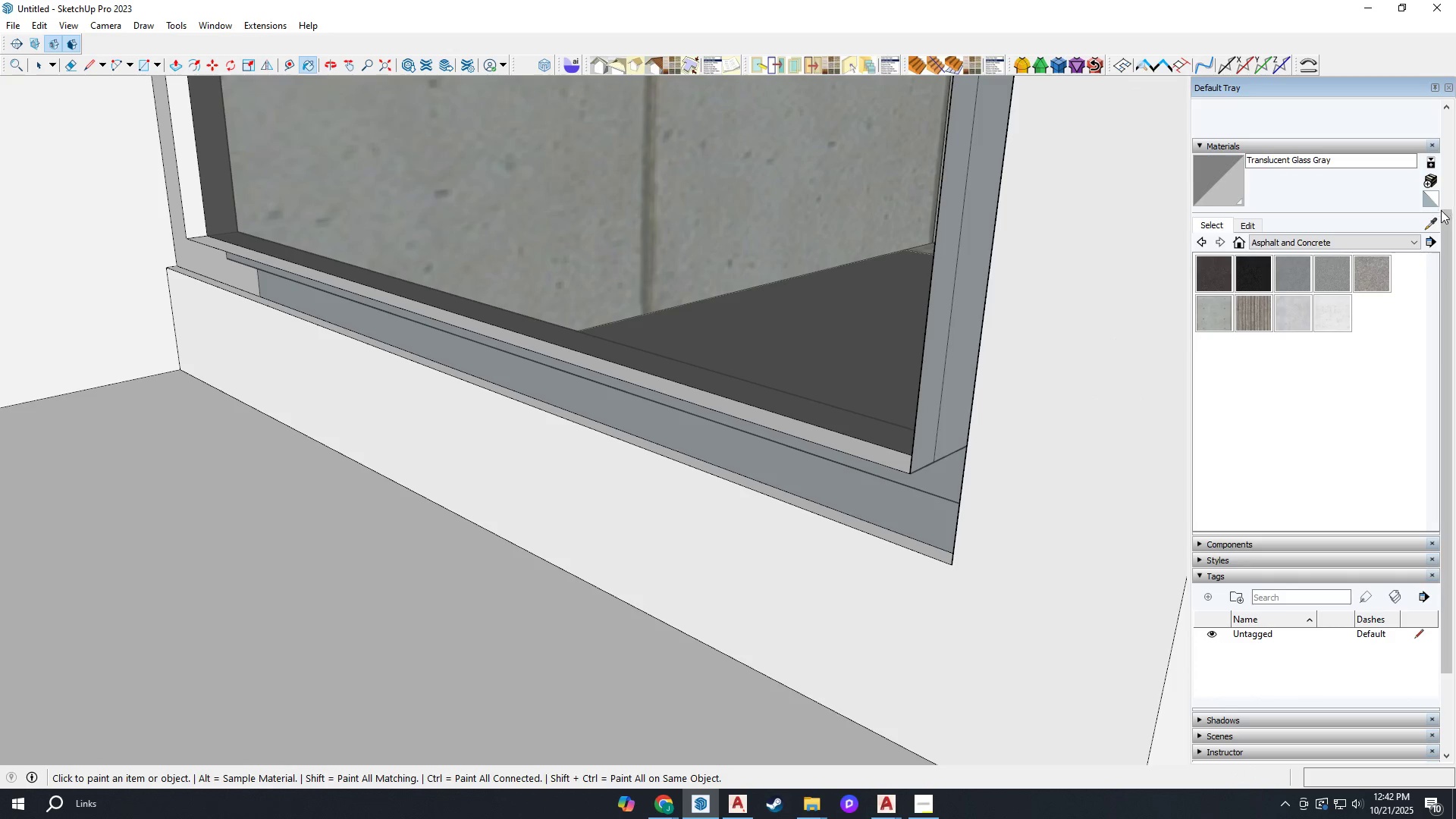 
left_click([1432, 222])
 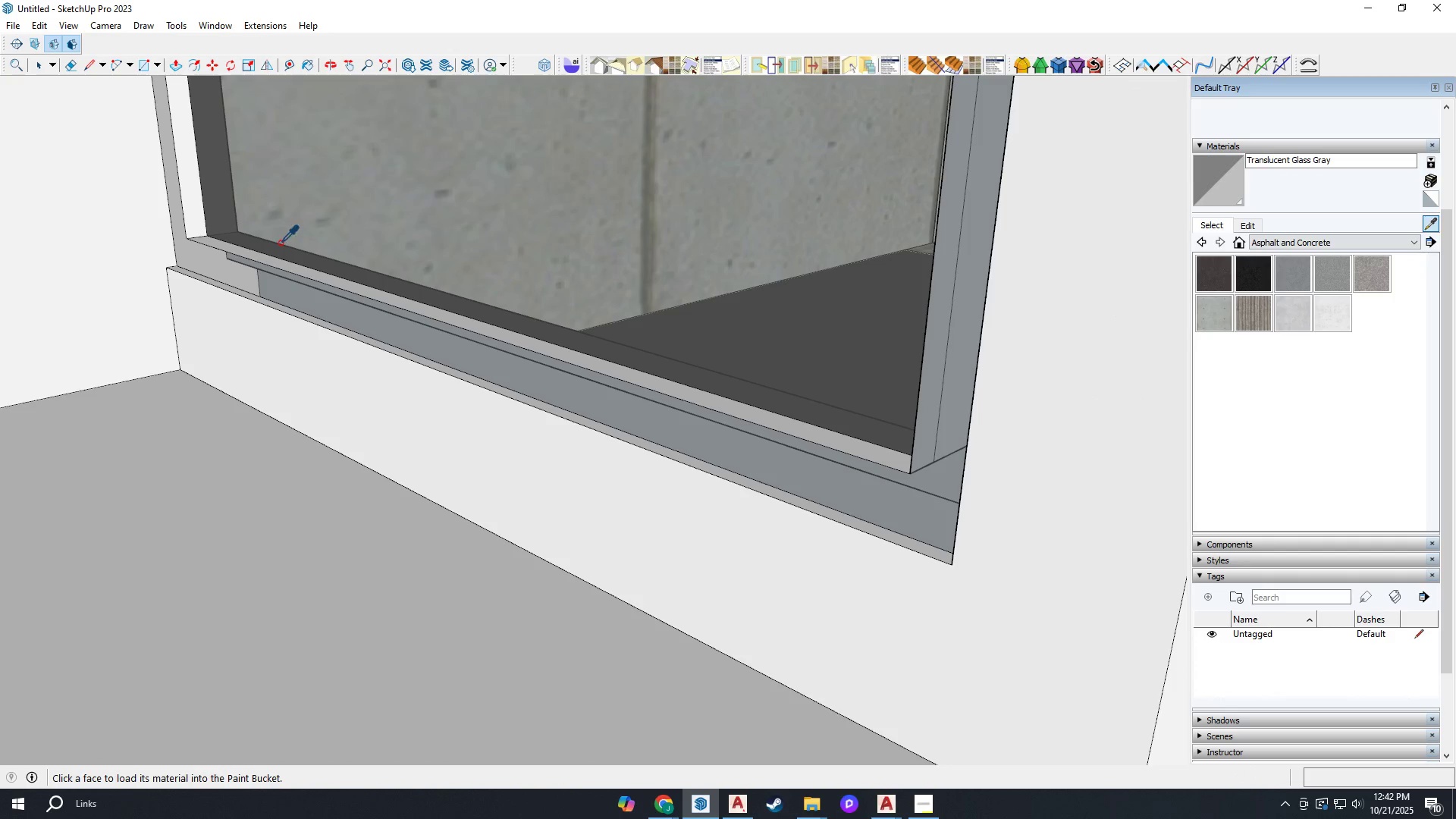 
scroll: coordinate [205, 222], scroll_direction: up, amount: 5.0
 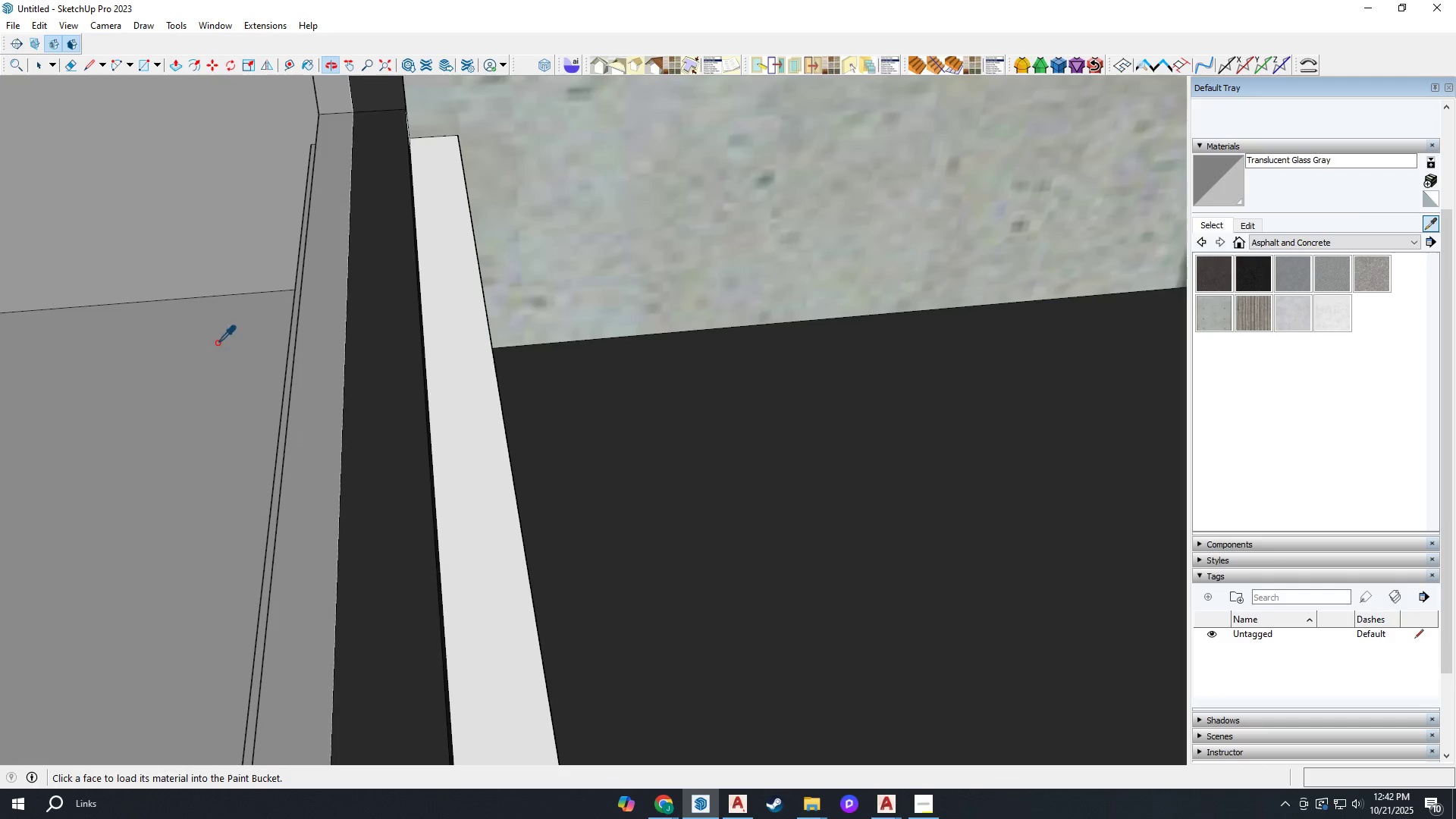 
left_click([393, 353])
 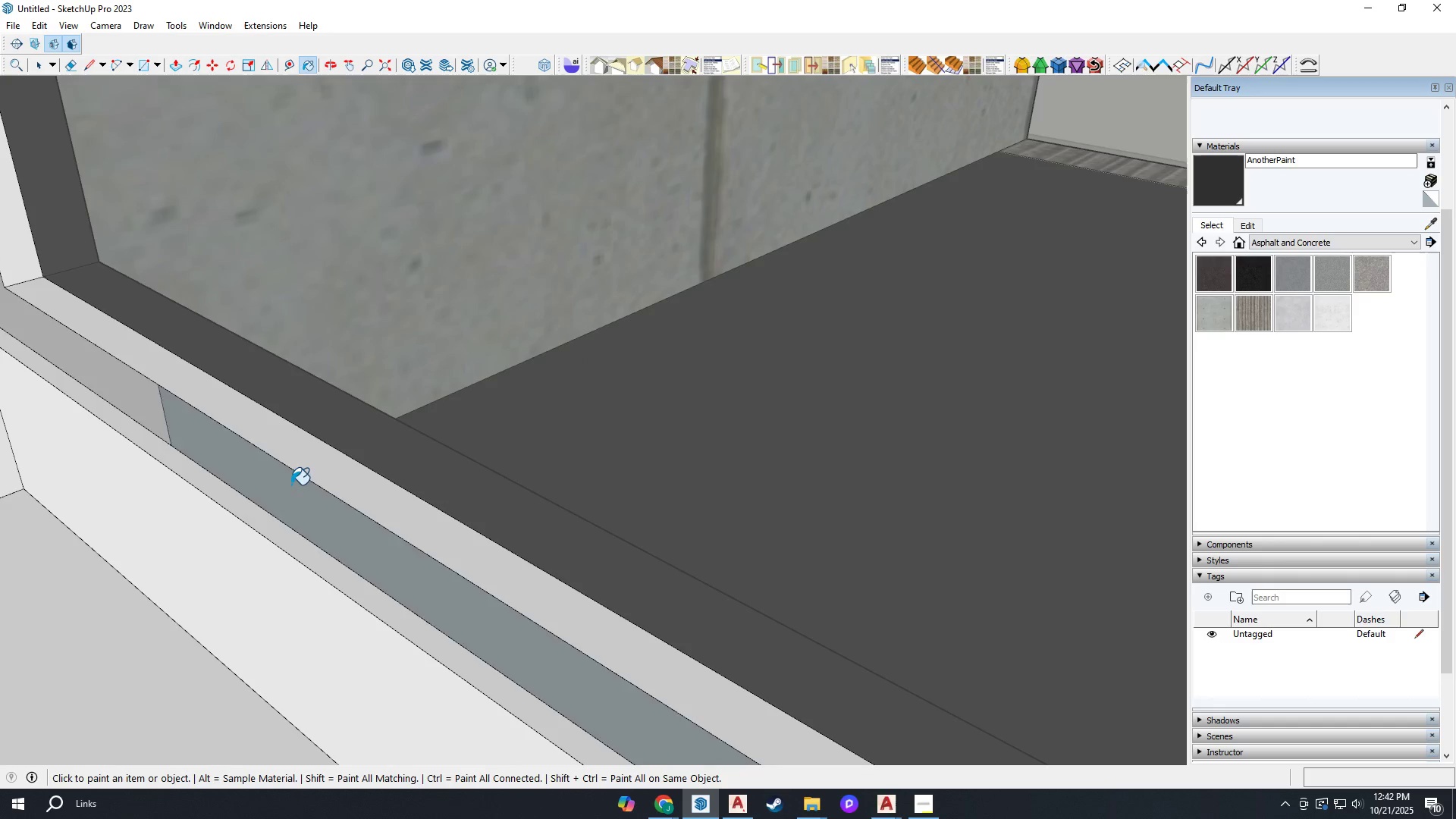 
double_click([298, 462])
 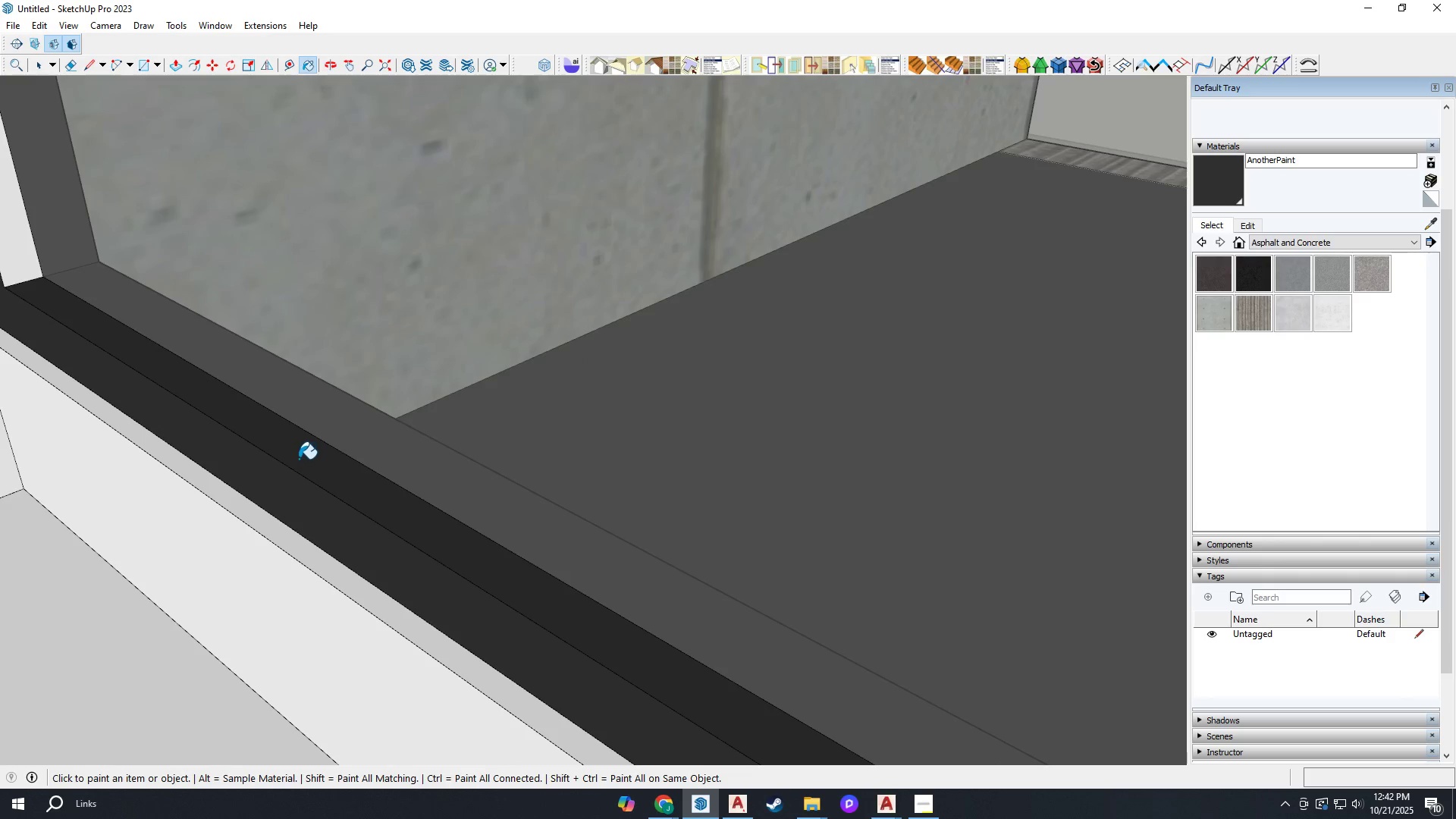 
scroll: coordinate [52, 397], scroll_direction: down, amount: 2.0
 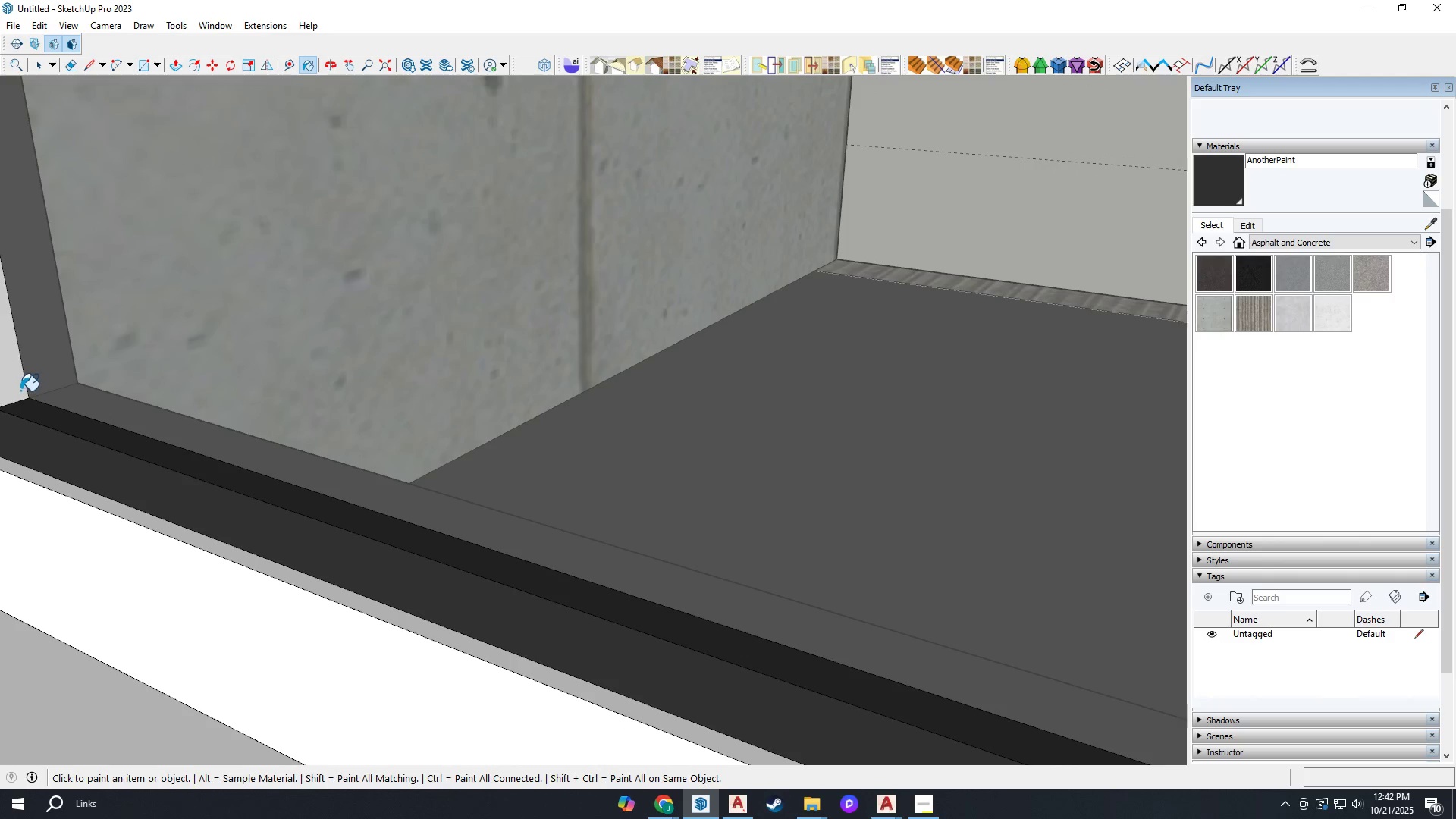 
left_click([20, 390])
 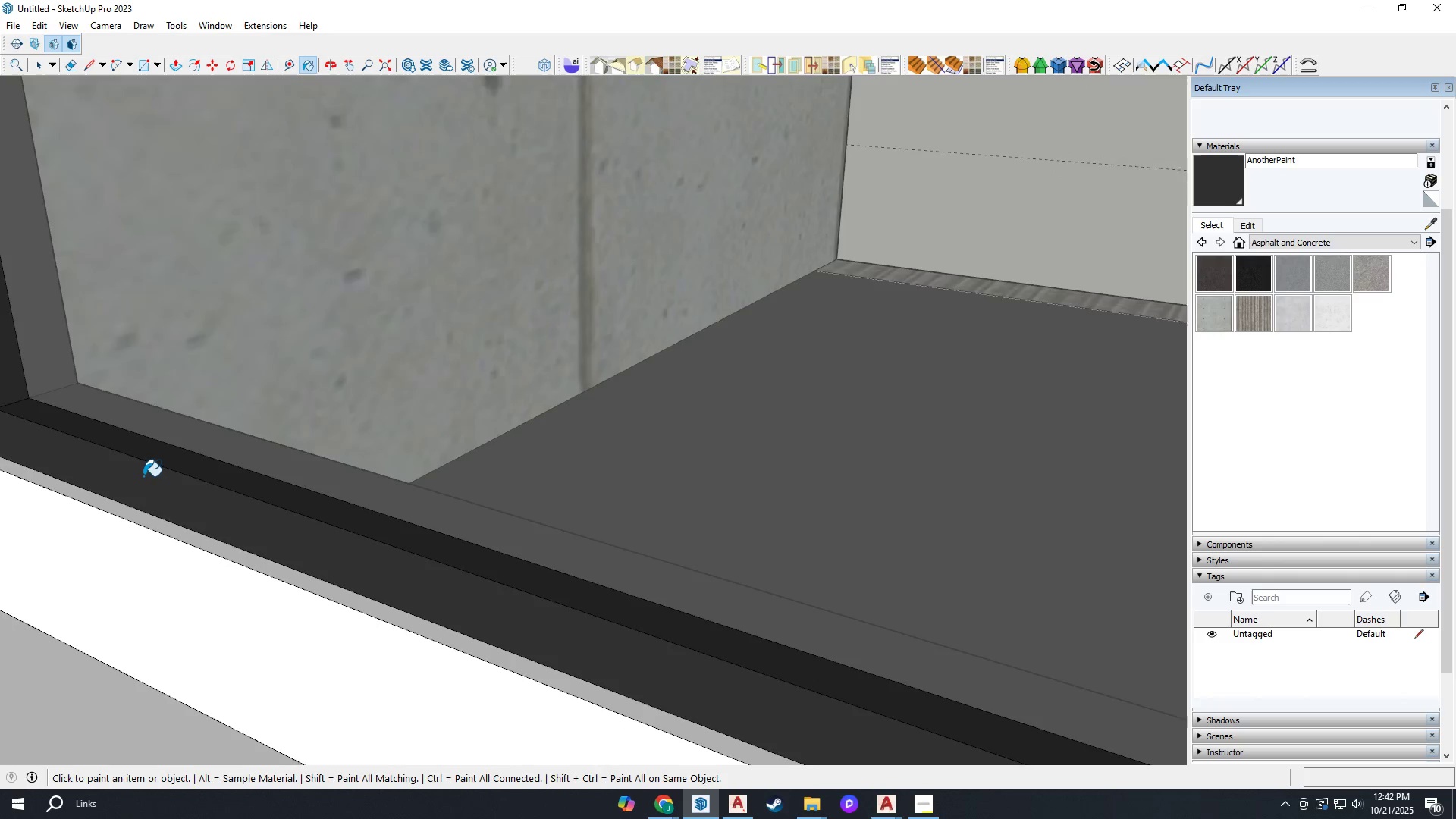 
scroll: coordinate [290, 507], scroll_direction: down, amount: 12.0
 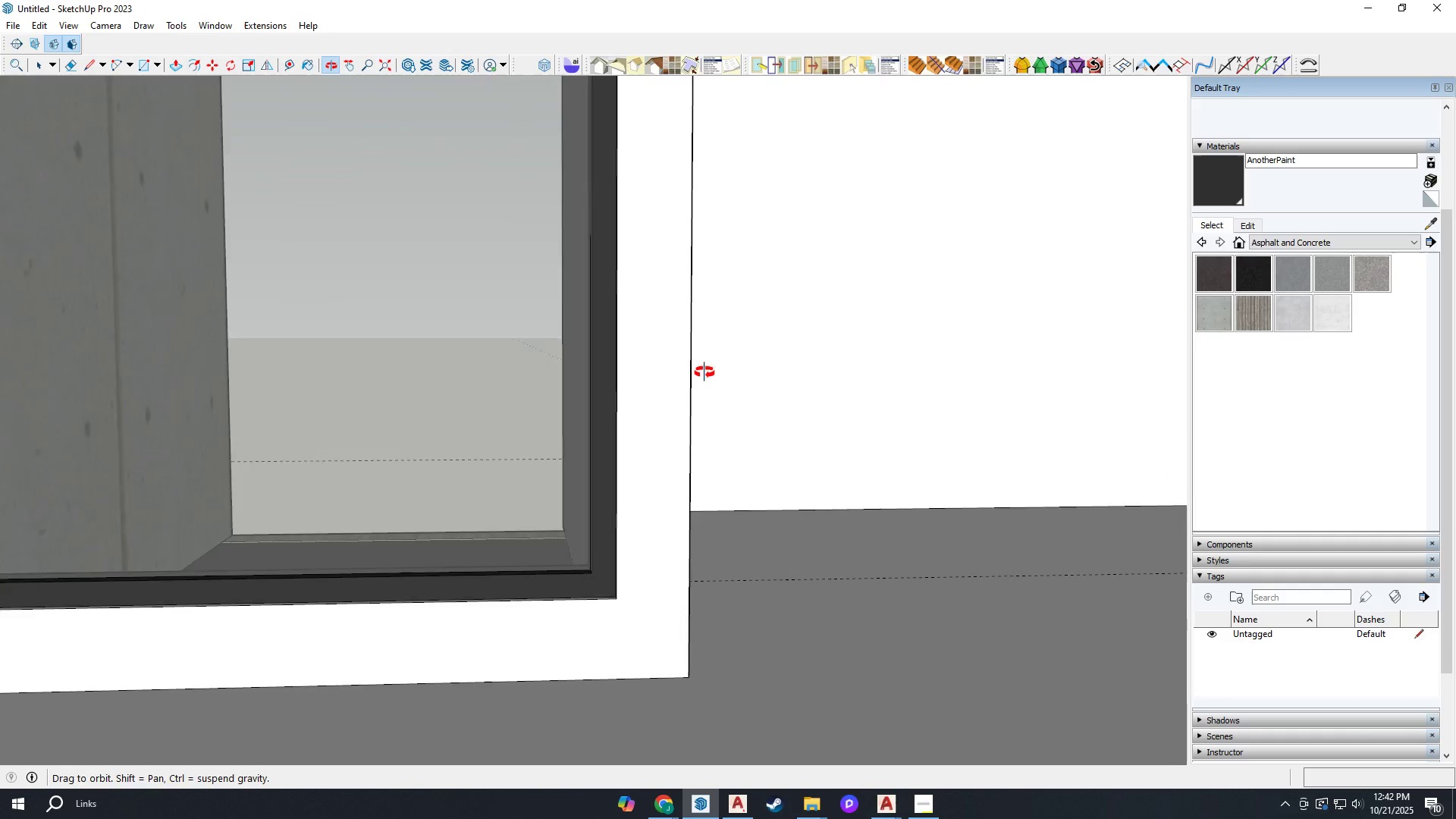 
key(H)
 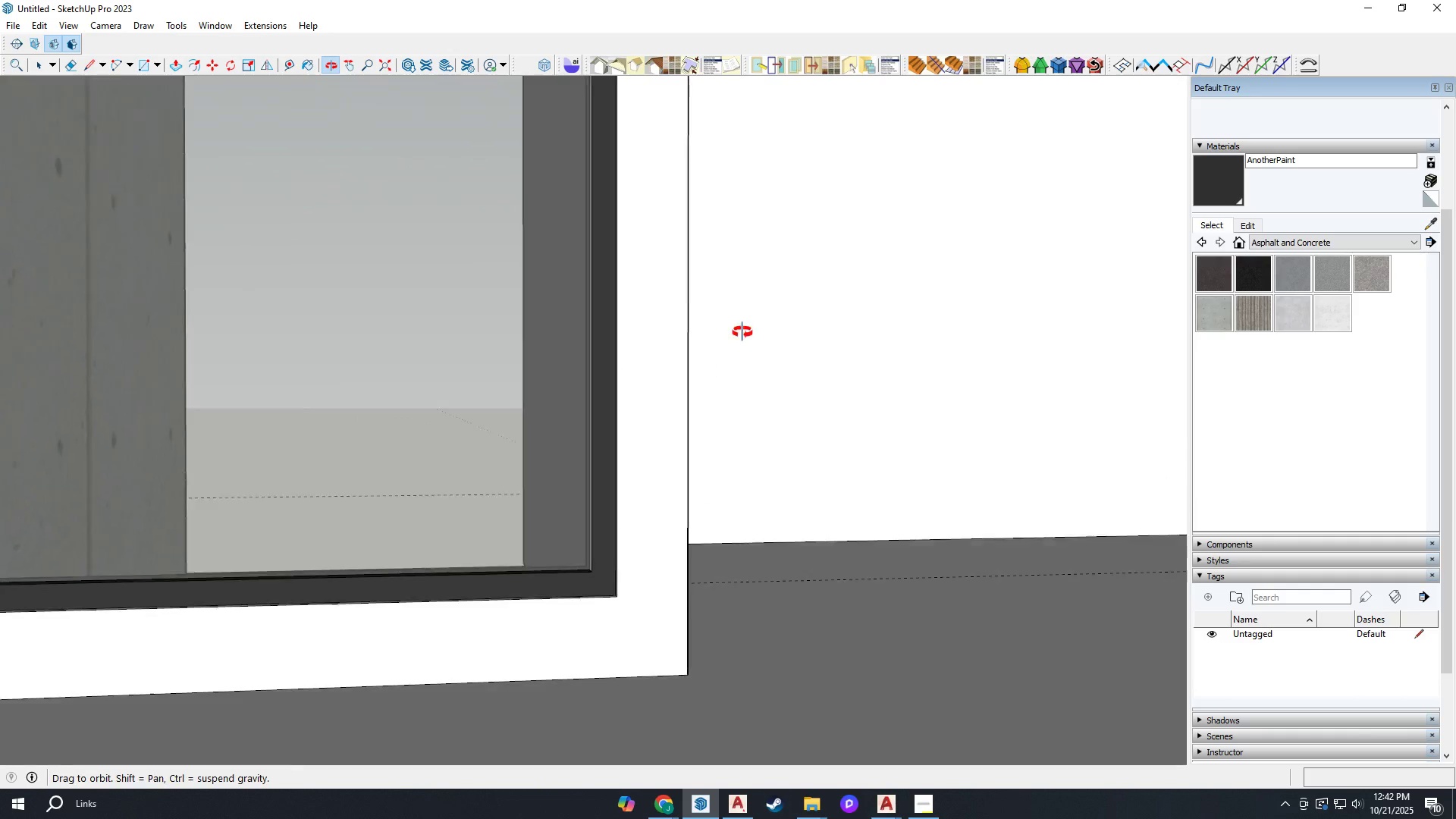 
left_click_drag(start_coordinate=[583, 262], to_coordinate=[439, 673])
 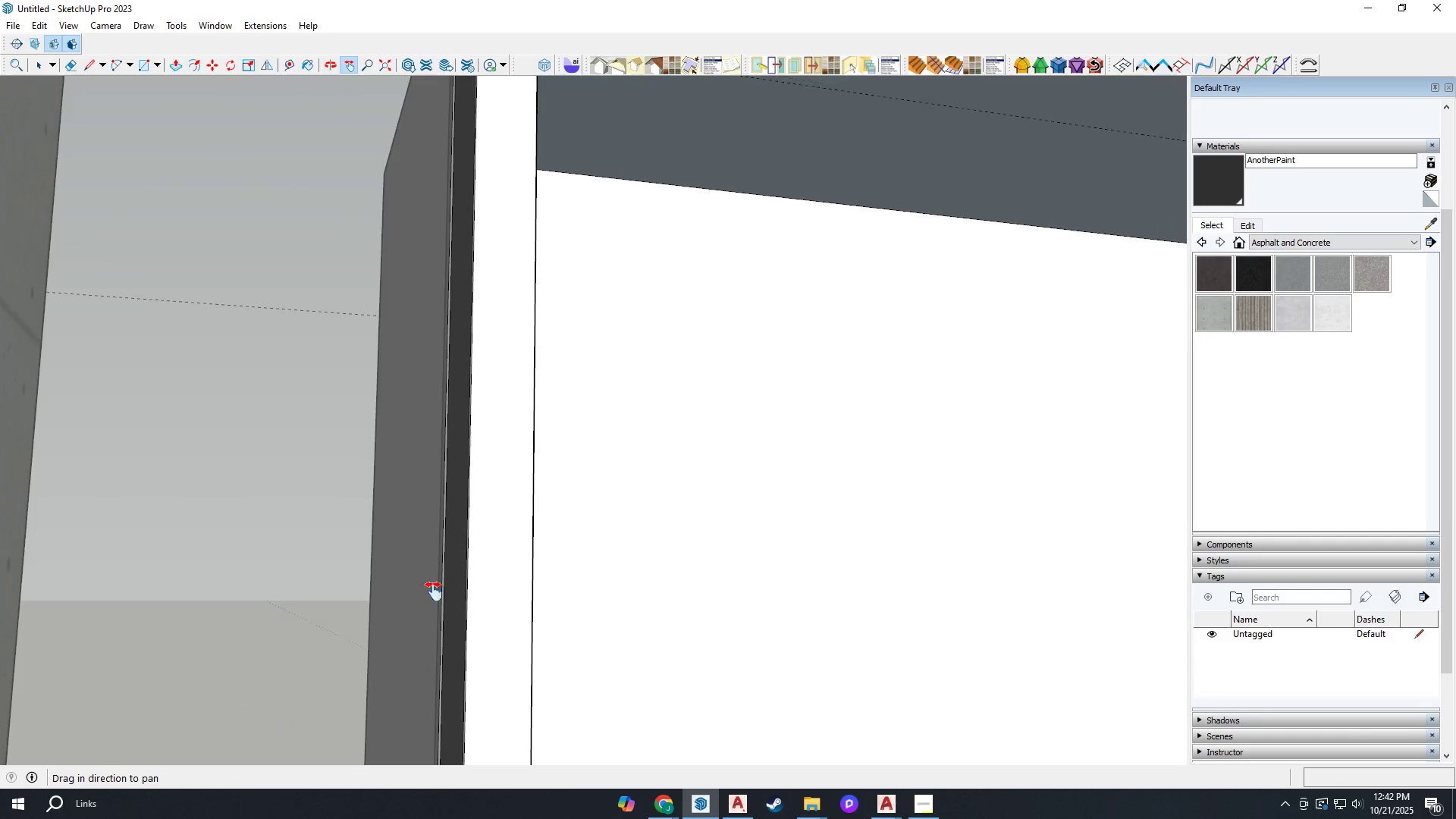 
scroll: coordinate [468, 426], scroll_direction: down, amount: 1.0
 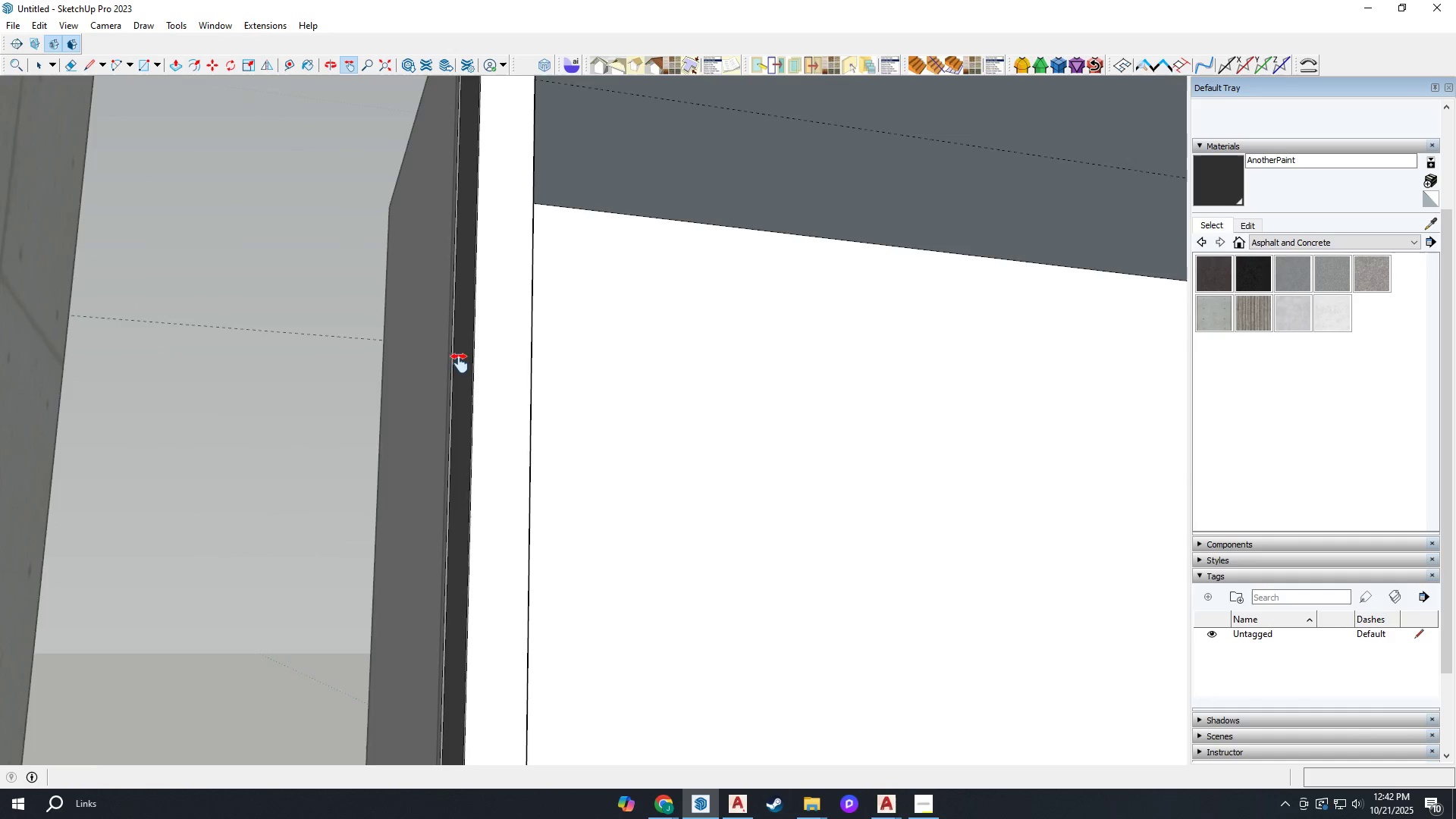 
left_click_drag(start_coordinate=[458, 348], to_coordinate=[413, 602])
 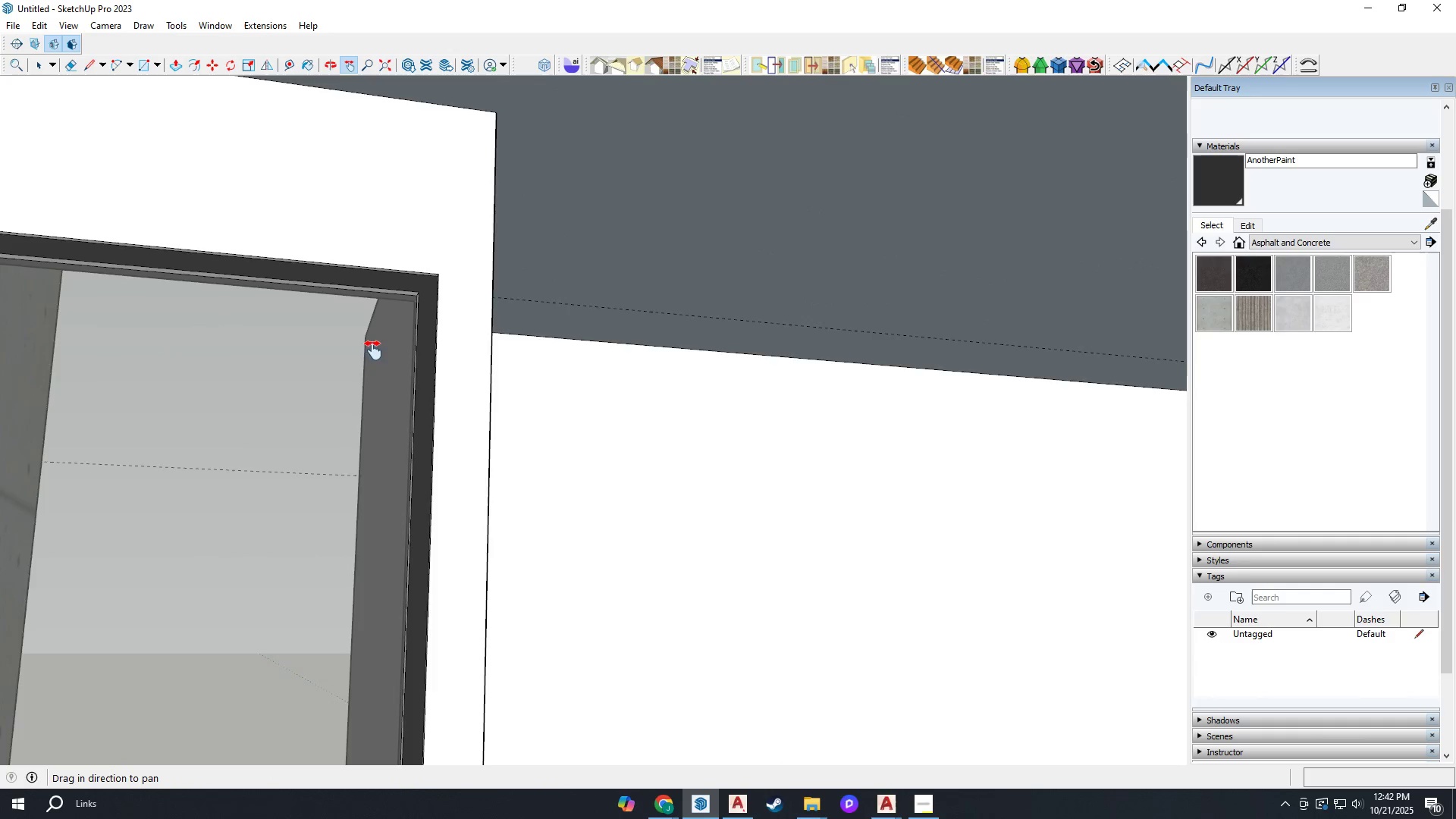 
scroll: coordinate [489, 280], scroll_direction: up, amount: 13.0
 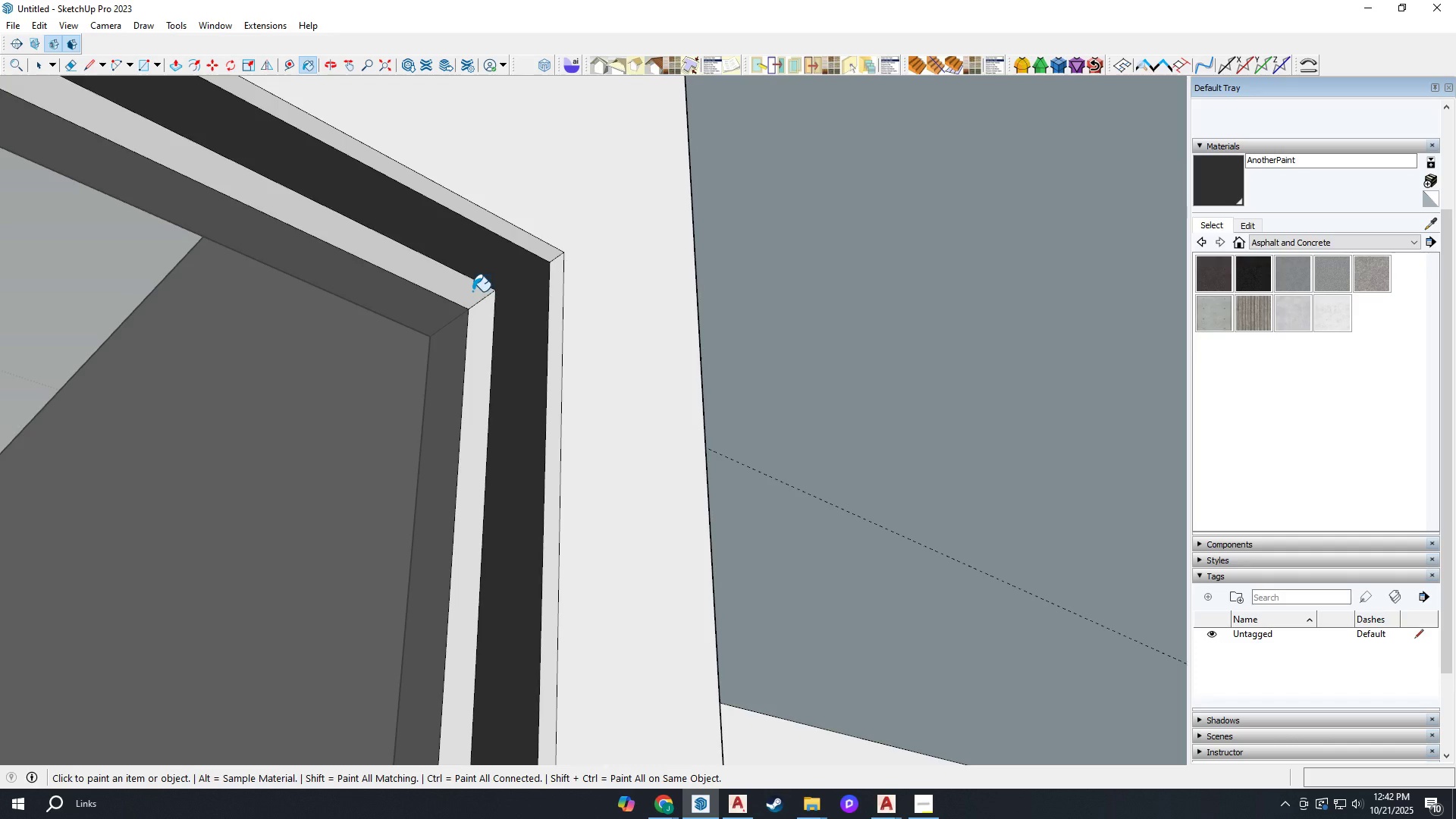 
key(B)
 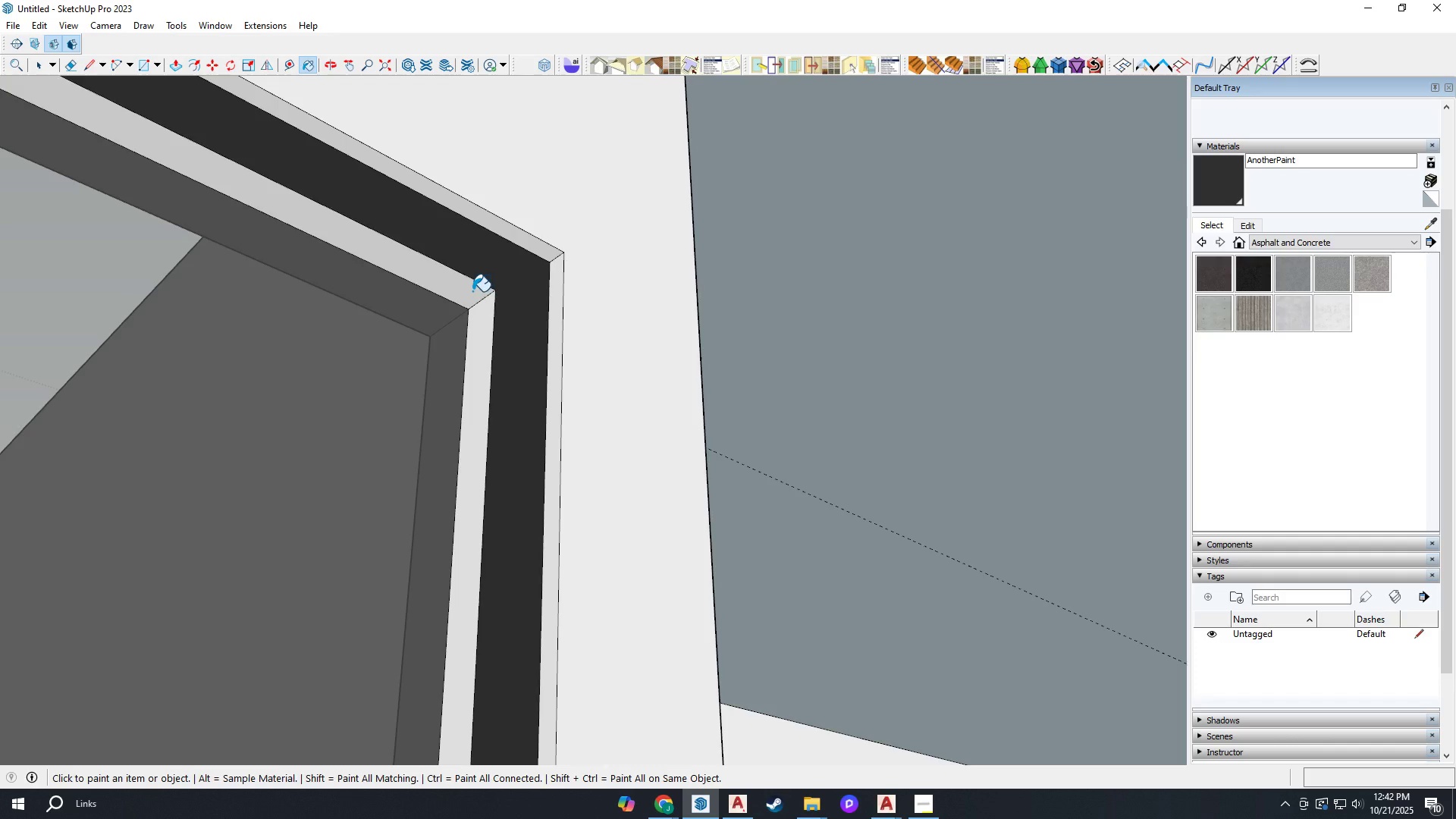 
double_click([485, 315])
 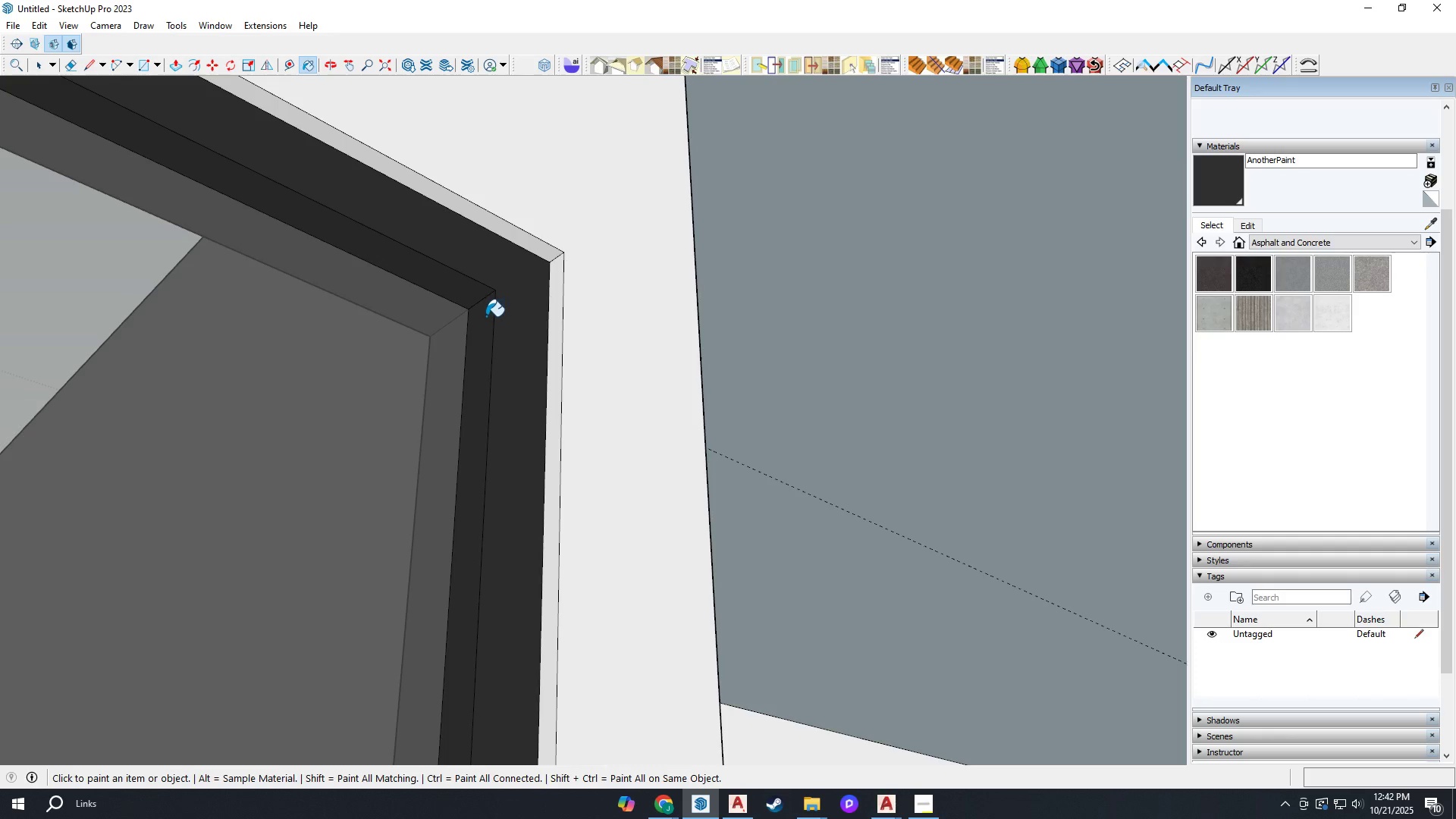 
scroll: coordinate [500, 323], scroll_direction: down, amount: 3.0
 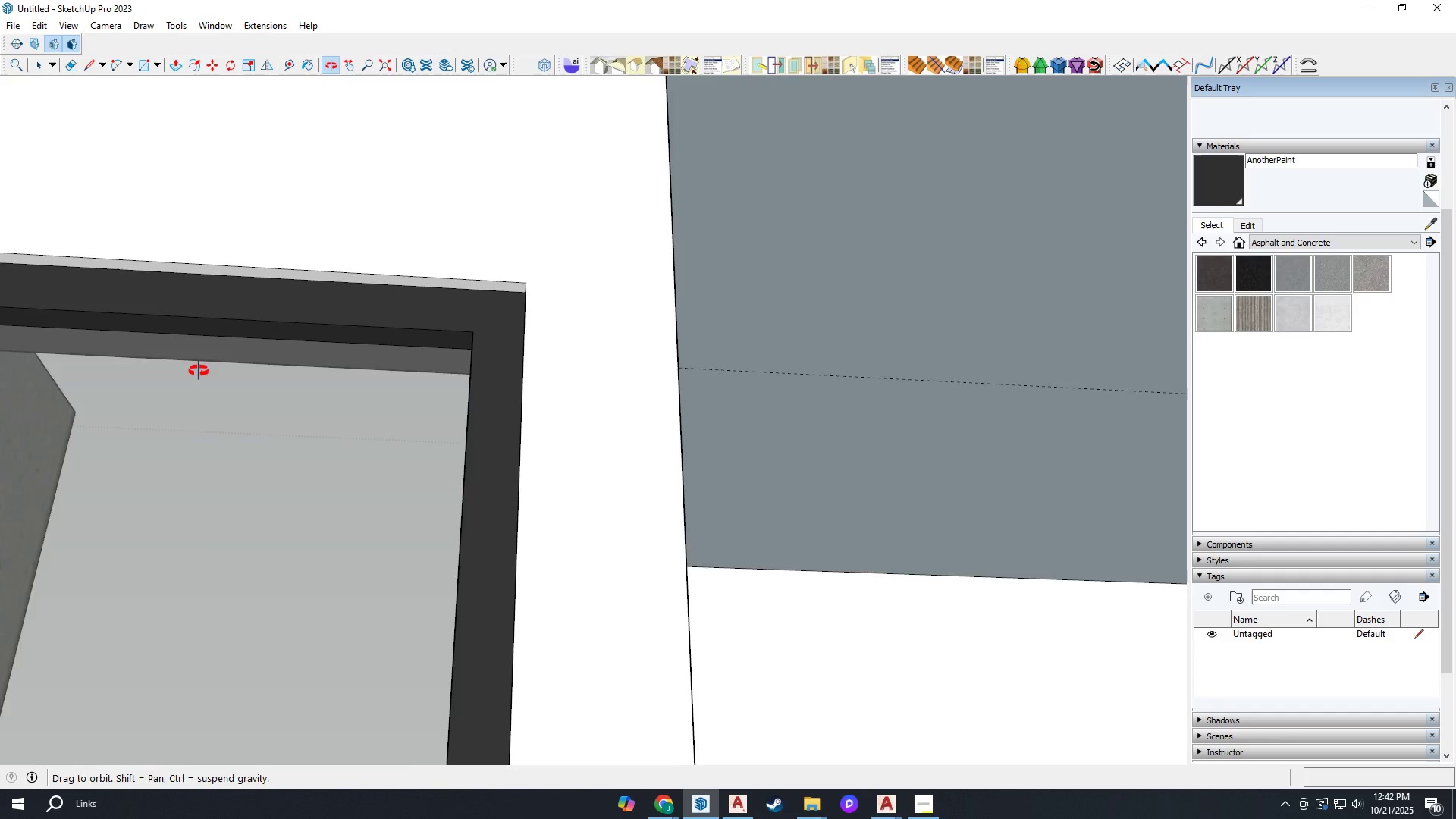 
key(H)
 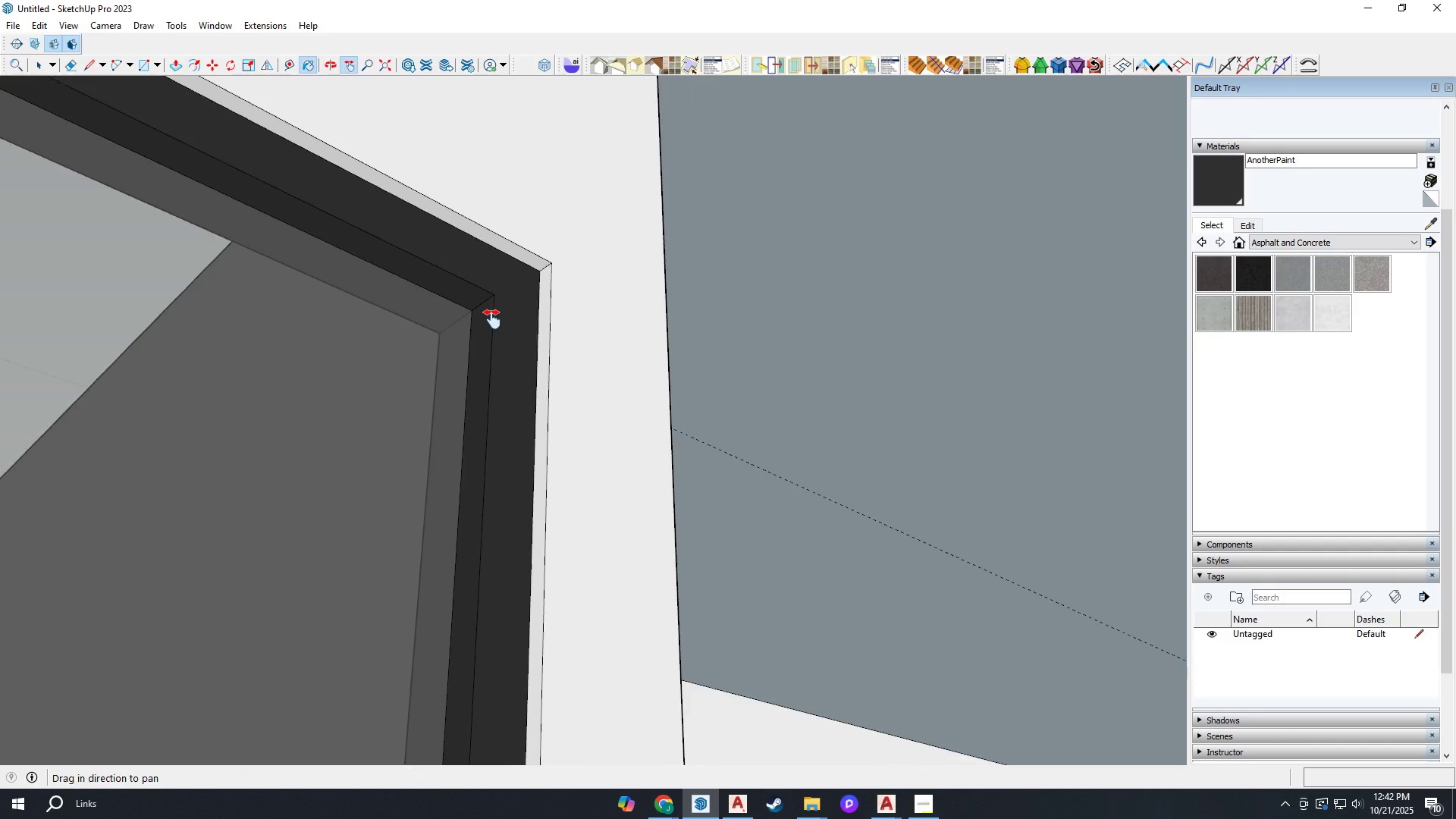 
scroll: coordinate [123, 369], scroll_direction: down, amount: 2.0
 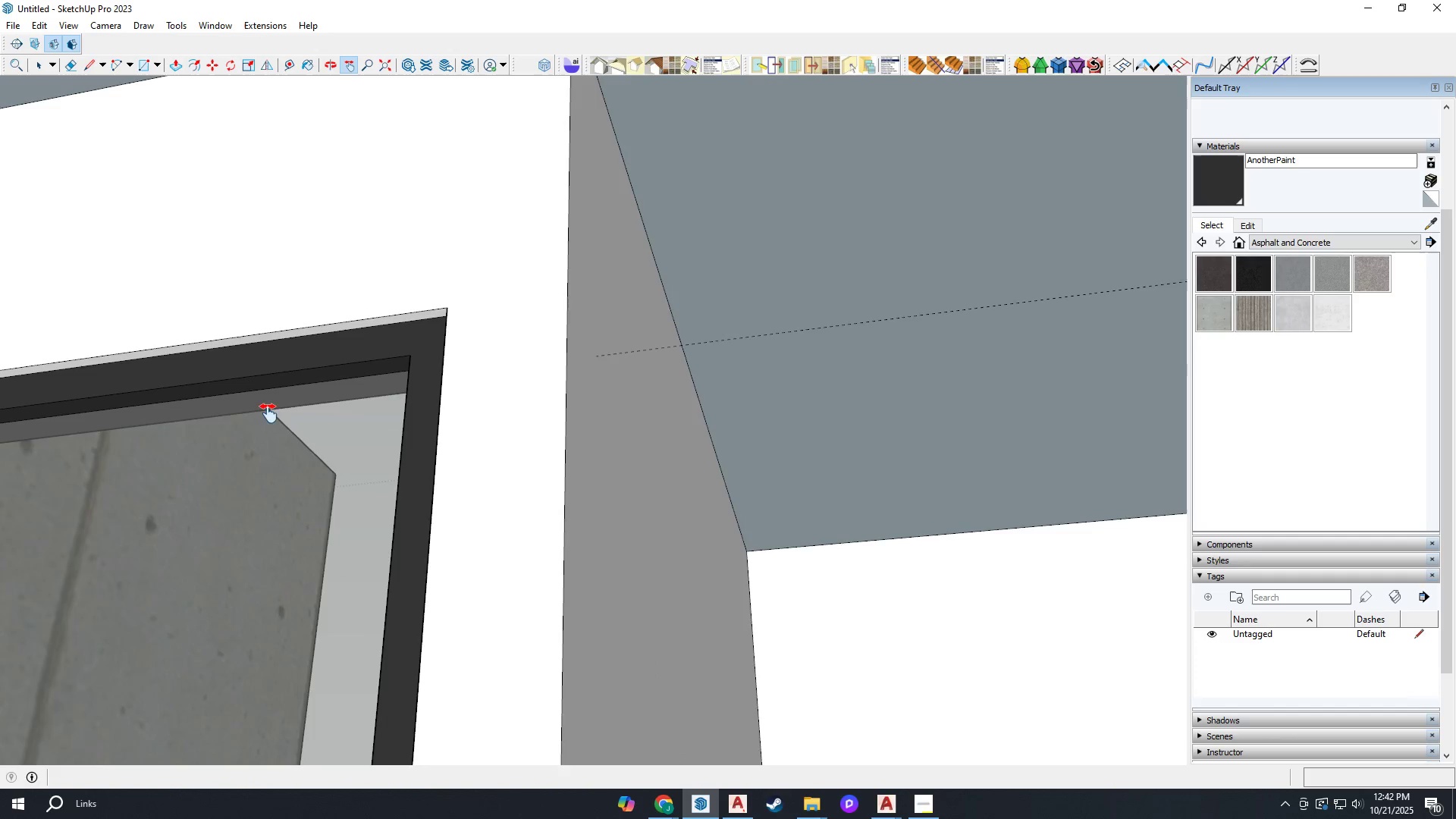 
left_click_drag(start_coordinate=[268, 413], to_coordinate=[907, 216])
 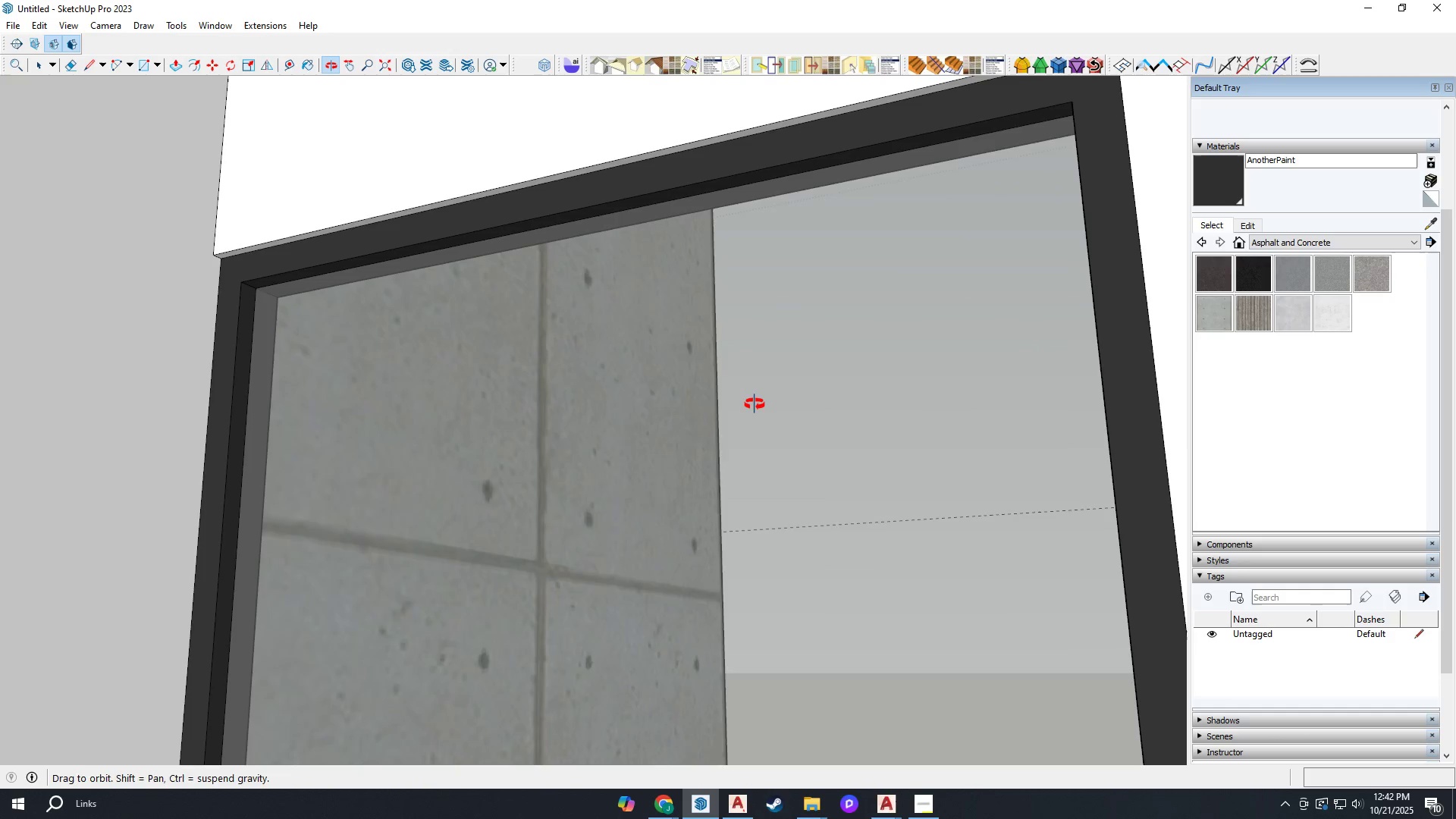 
scroll: coordinate [767, 404], scroll_direction: up, amount: 4.0
 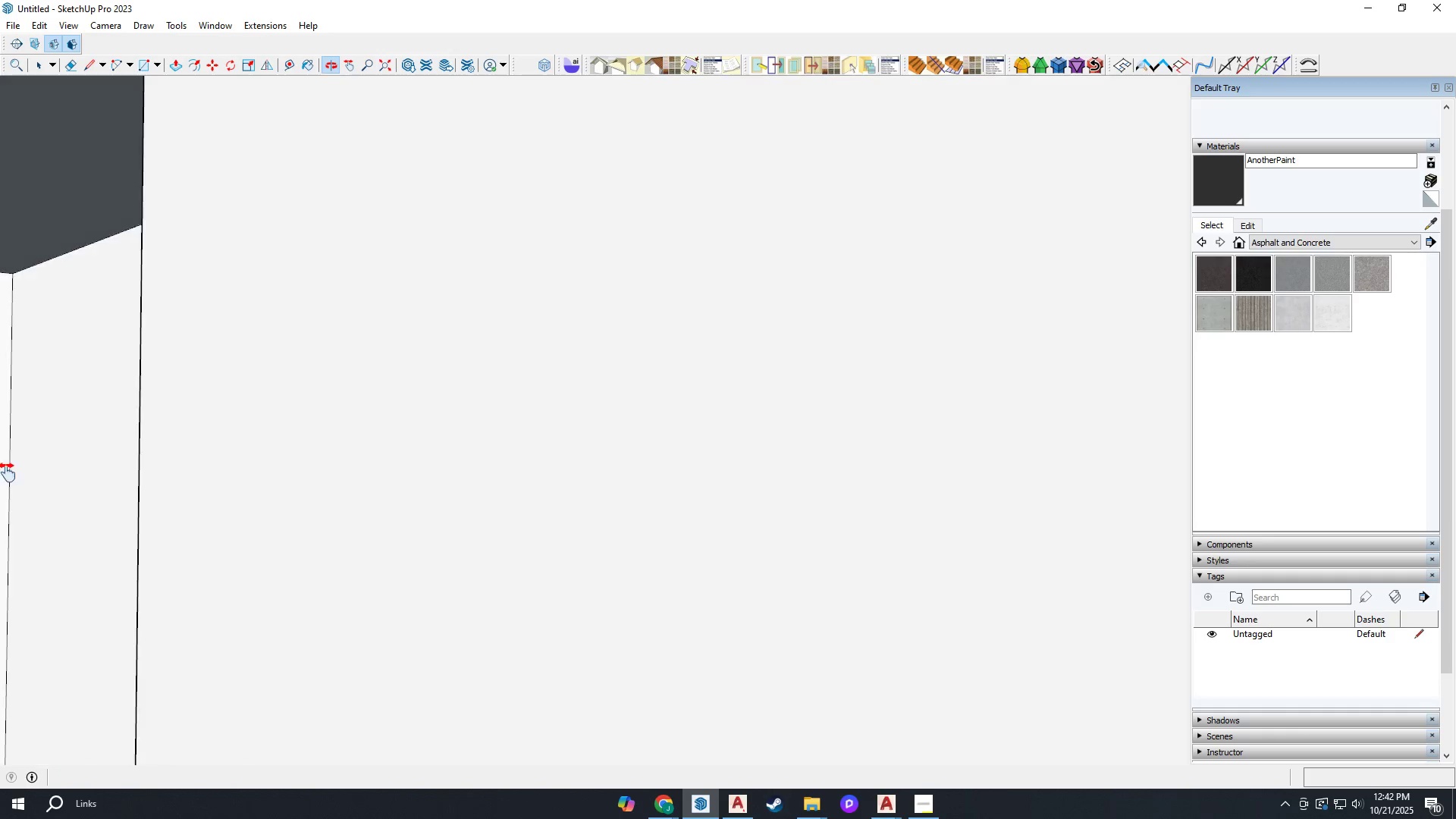 
left_click_drag(start_coordinate=[643, 425], to_coordinate=[47, 482])
 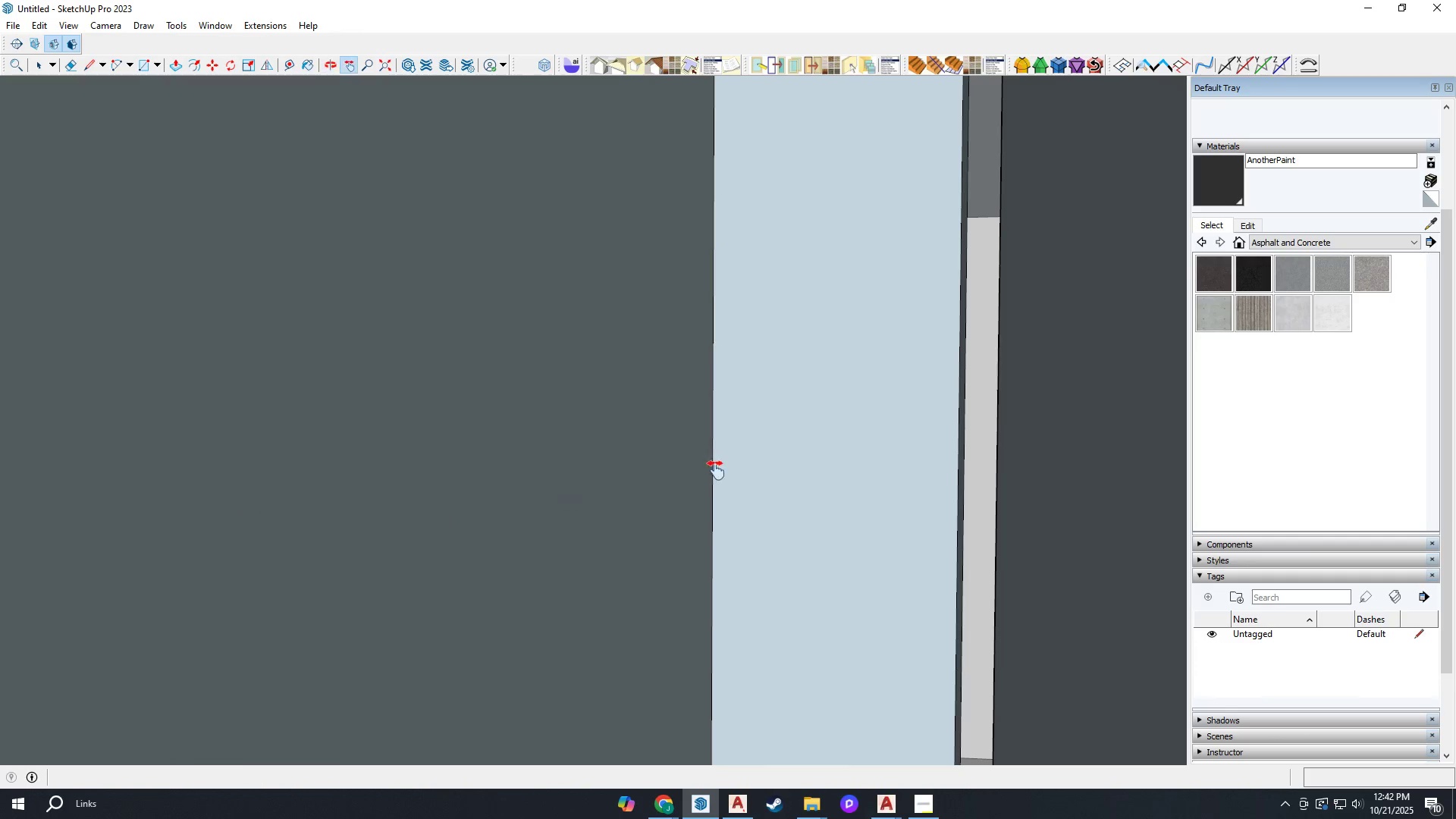 
left_click_drag(start_coordinate=[1002, 425], to_coordinate=[606, 431])
 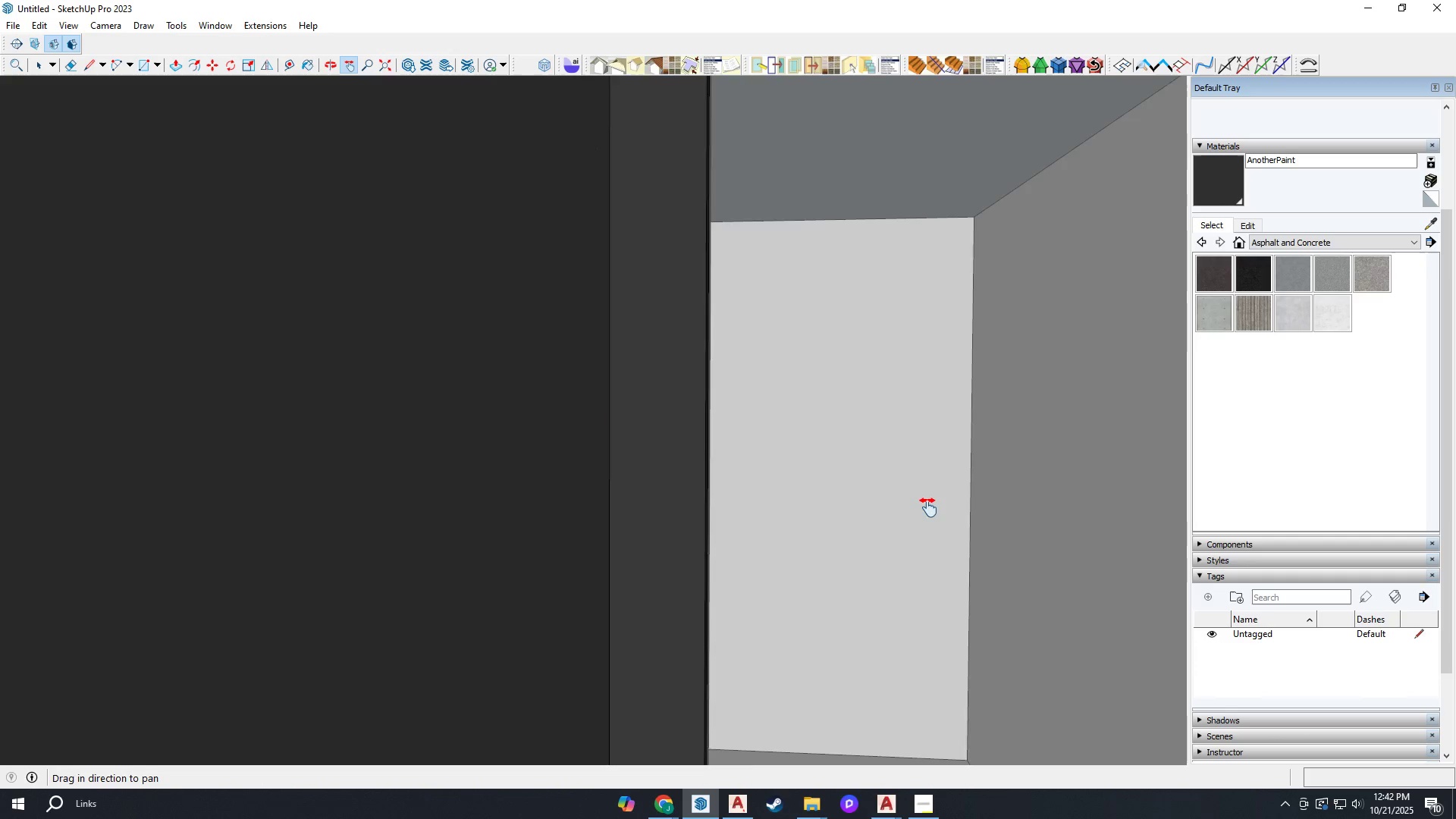 
scroll: coordinate [769, 491], scroll_direction: down, amount: 17.0
 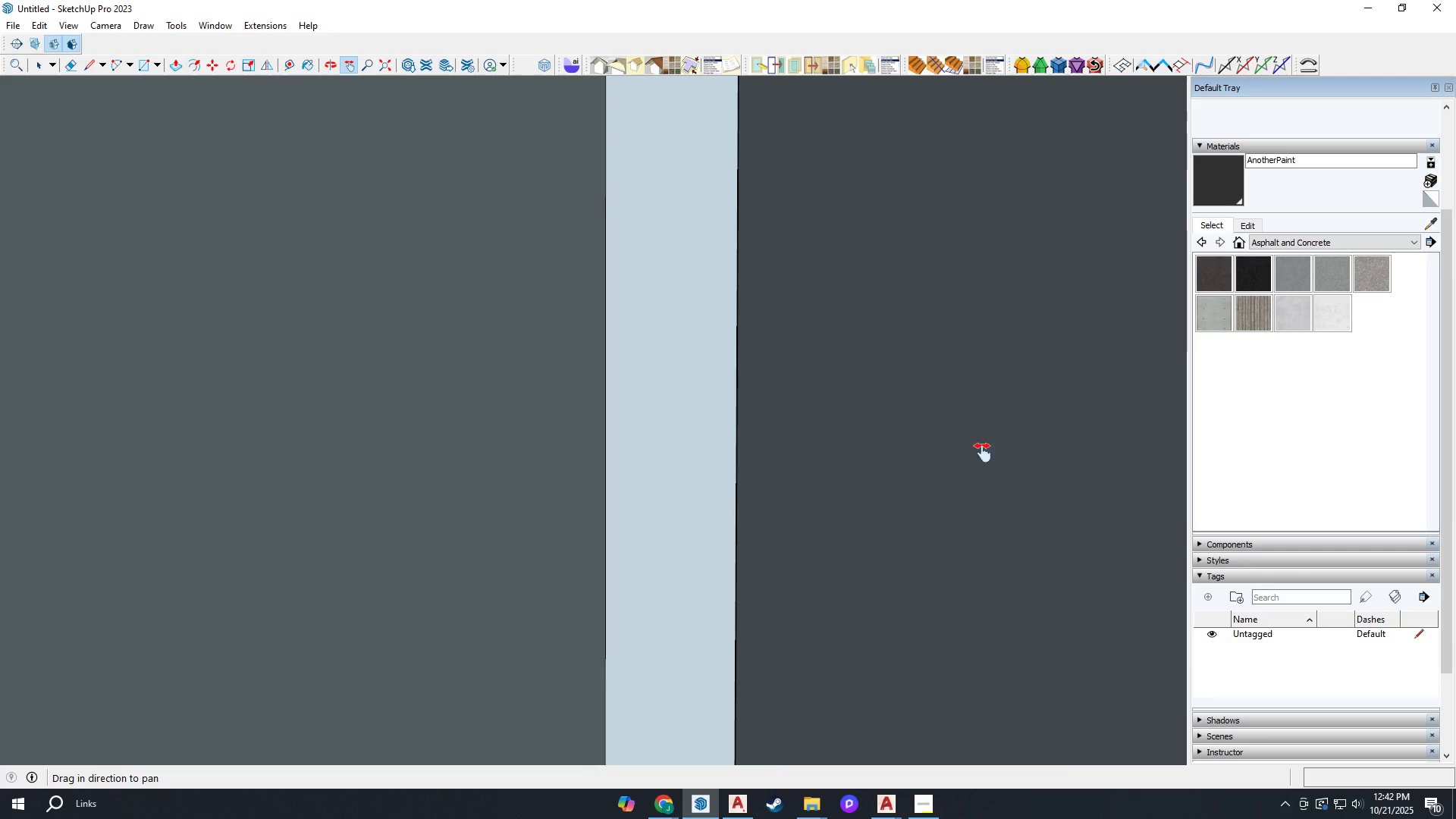 
left_click_drag(start_coordinate=[996, 454], to_coordinate=[278, 480])
 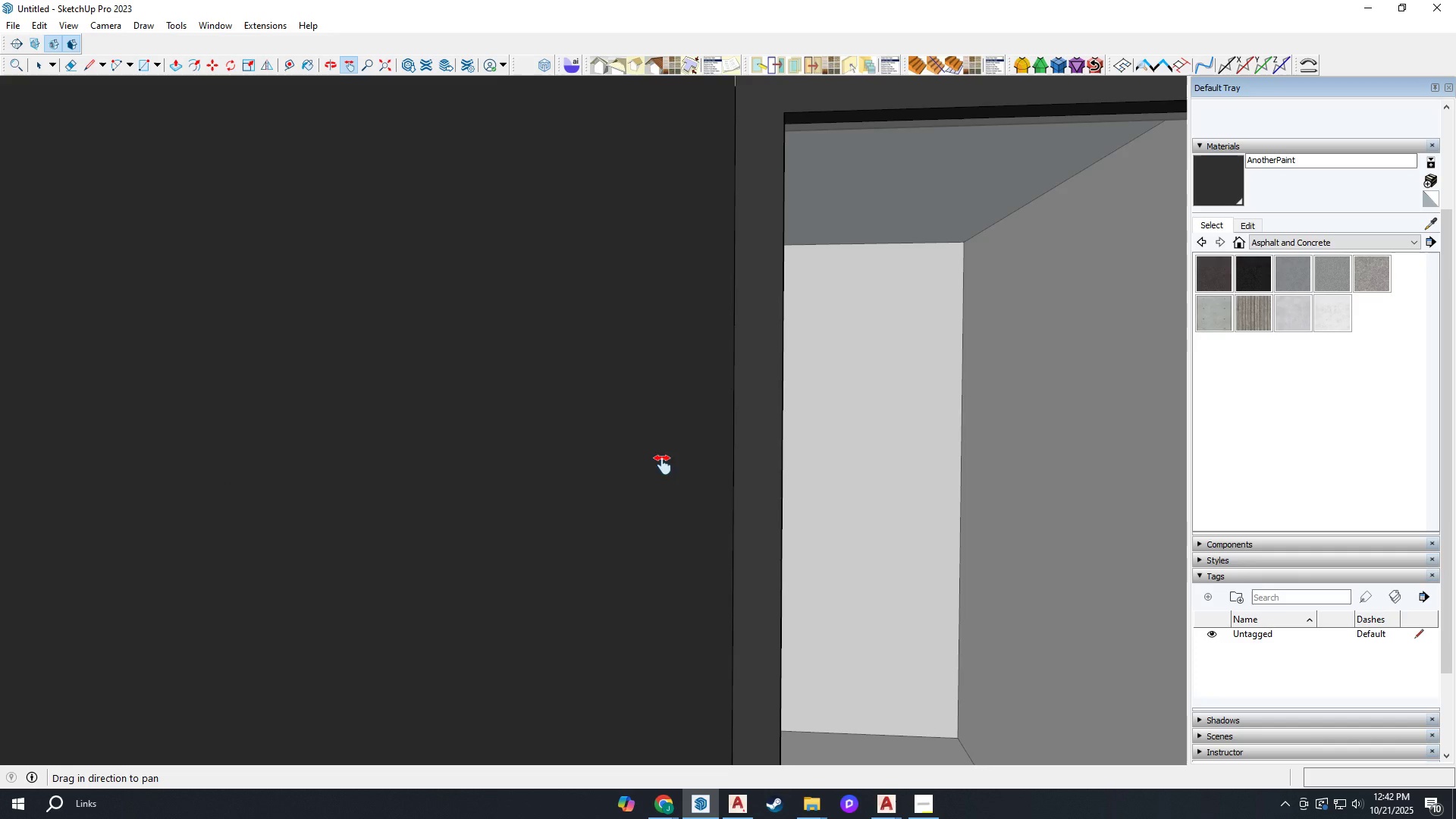 
scroll: coordinate [585, 466], scroll_direction: down, amount: 7.0
 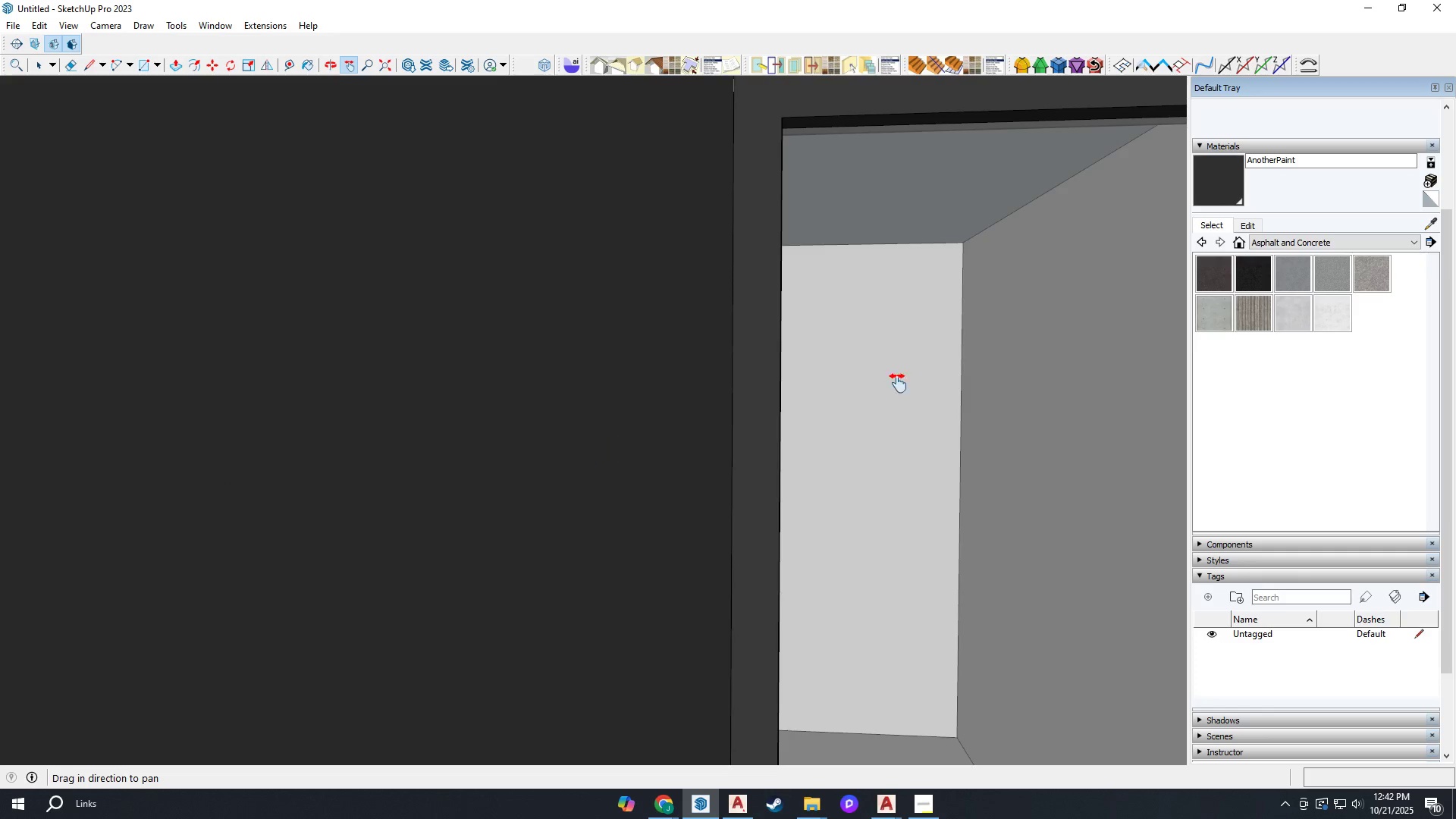 
left_click_drag(start_coordinate=[978, 364], to_coordinate=[613, 441])
 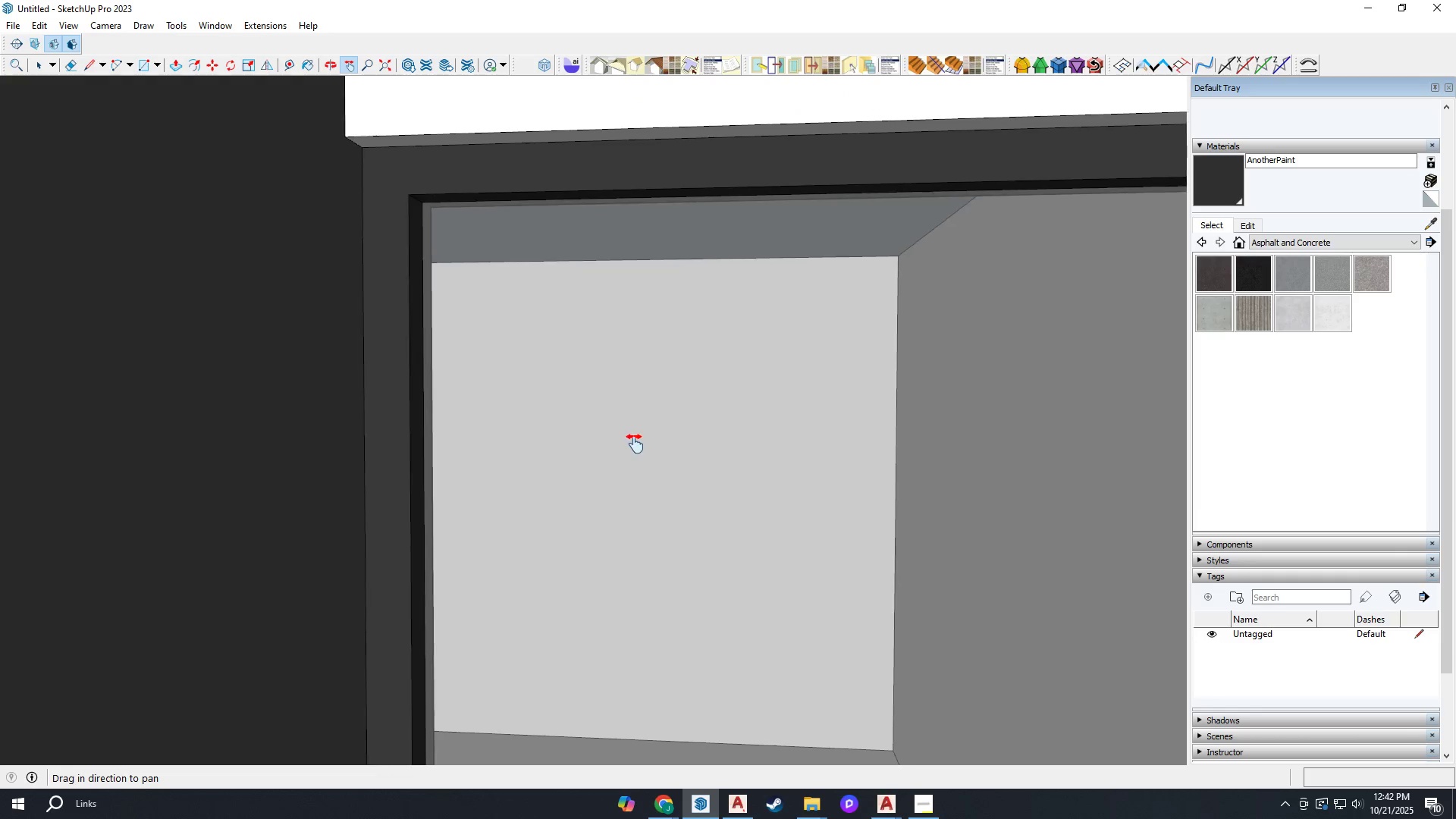 
scroll: coordinate [636, 450], scroll_direction: down, amount: 24.0
 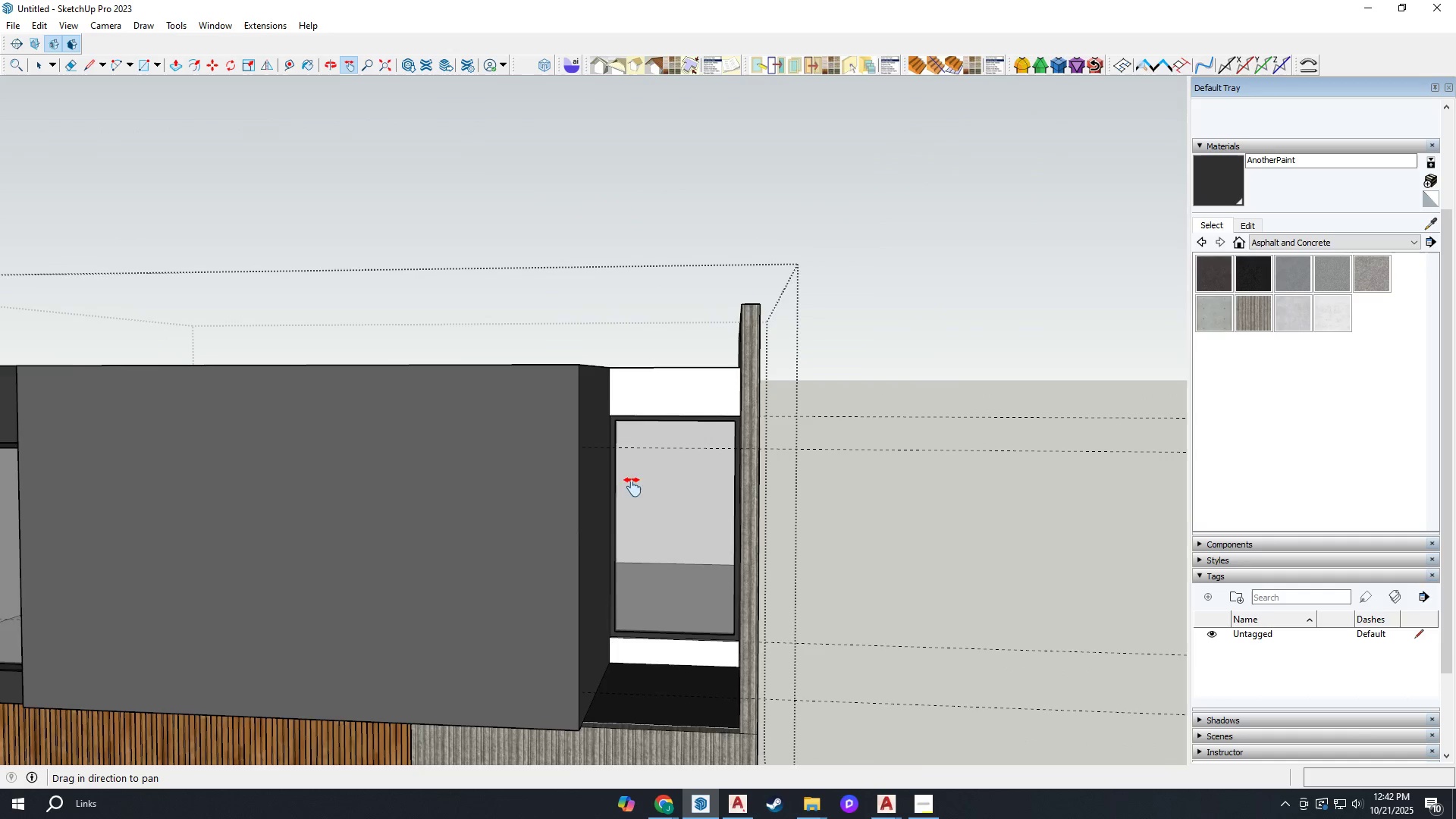 
left_click_drag(start_coordinate=[612, 520], to_coordinate=[885, 315])
 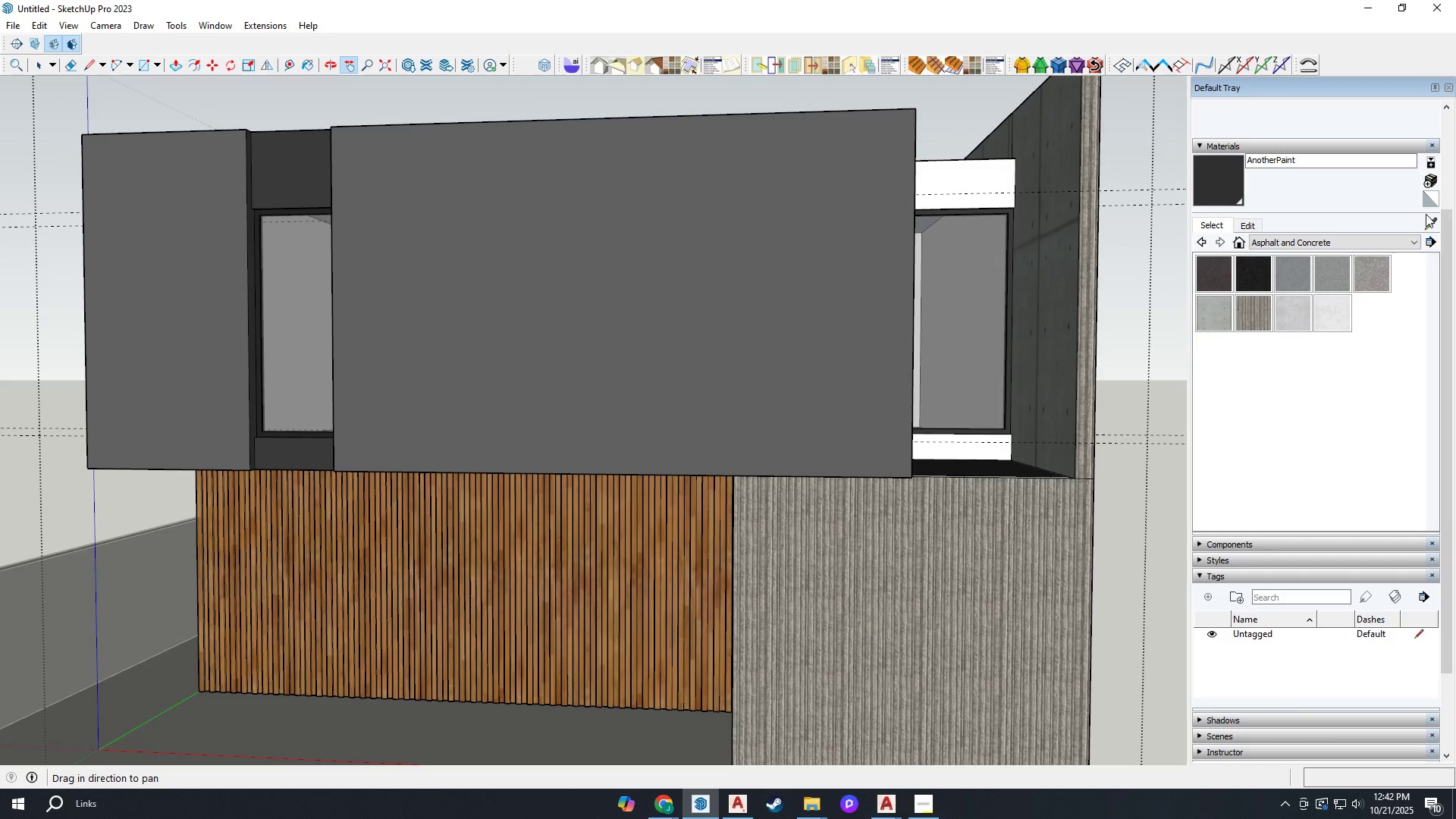 
left_click([1437, 219])
 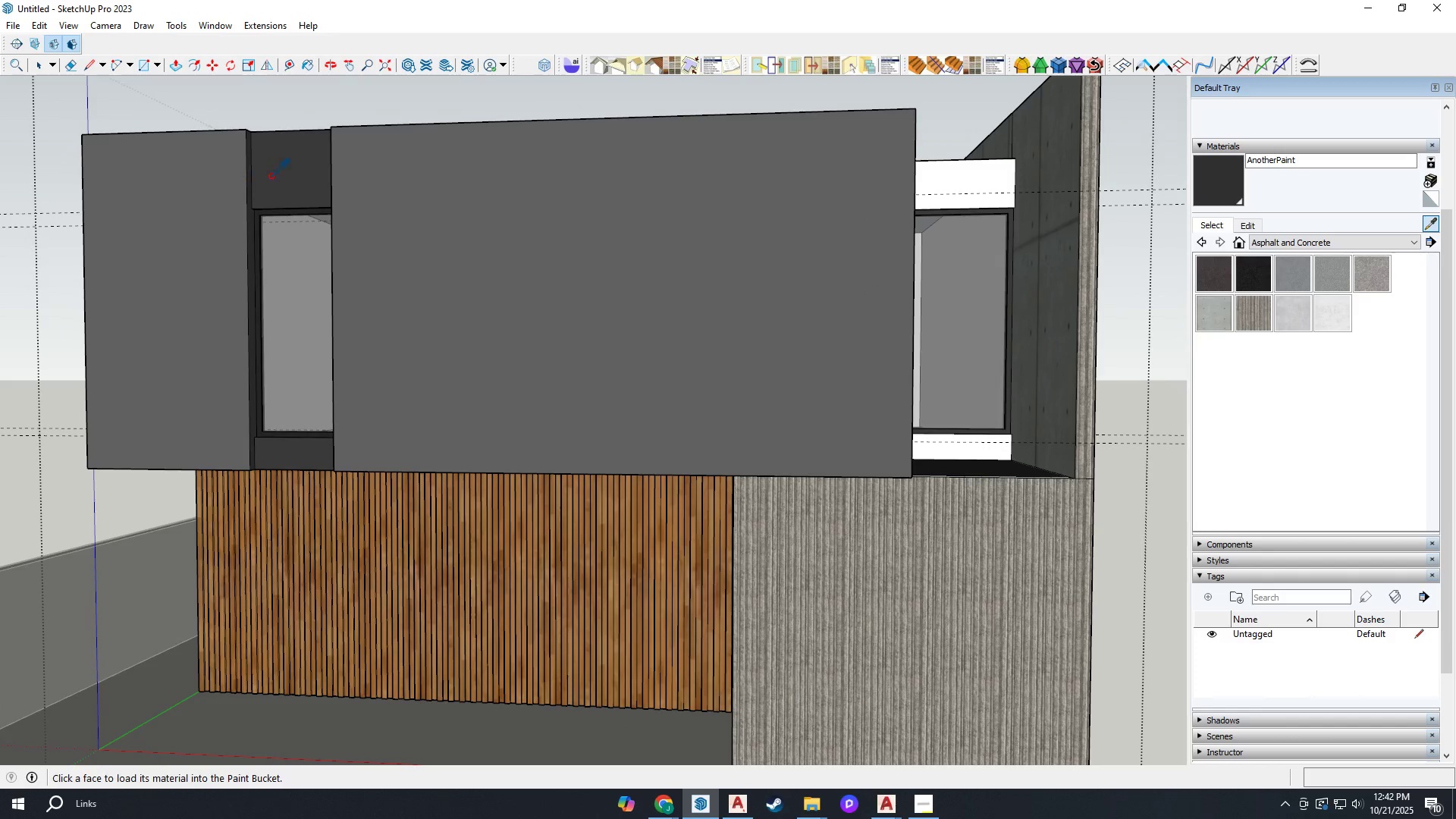 
left_click([287, 171])
 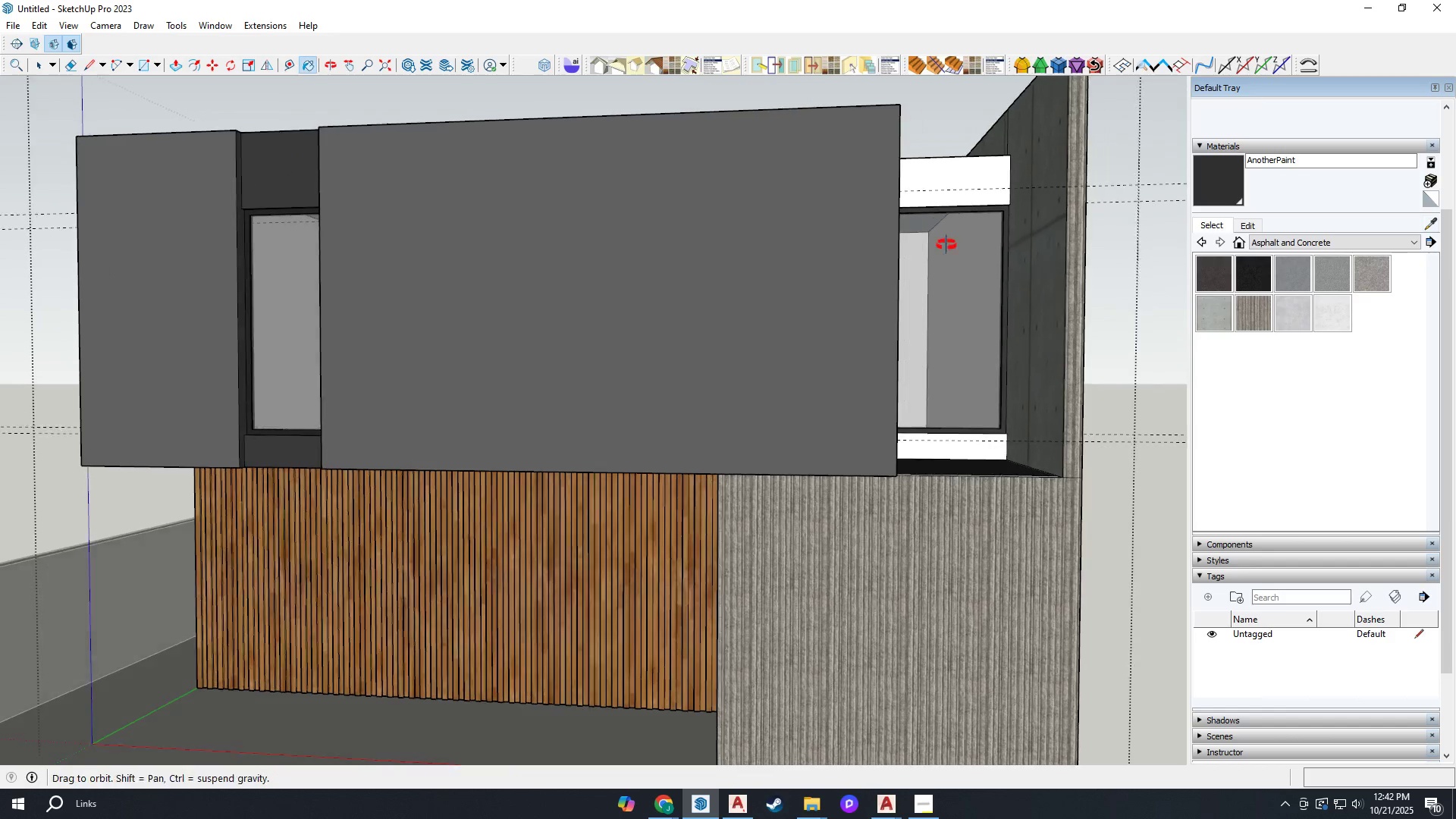 
scroll: coordinate [946, 177], scroll_direction: up, amount: 2.0
 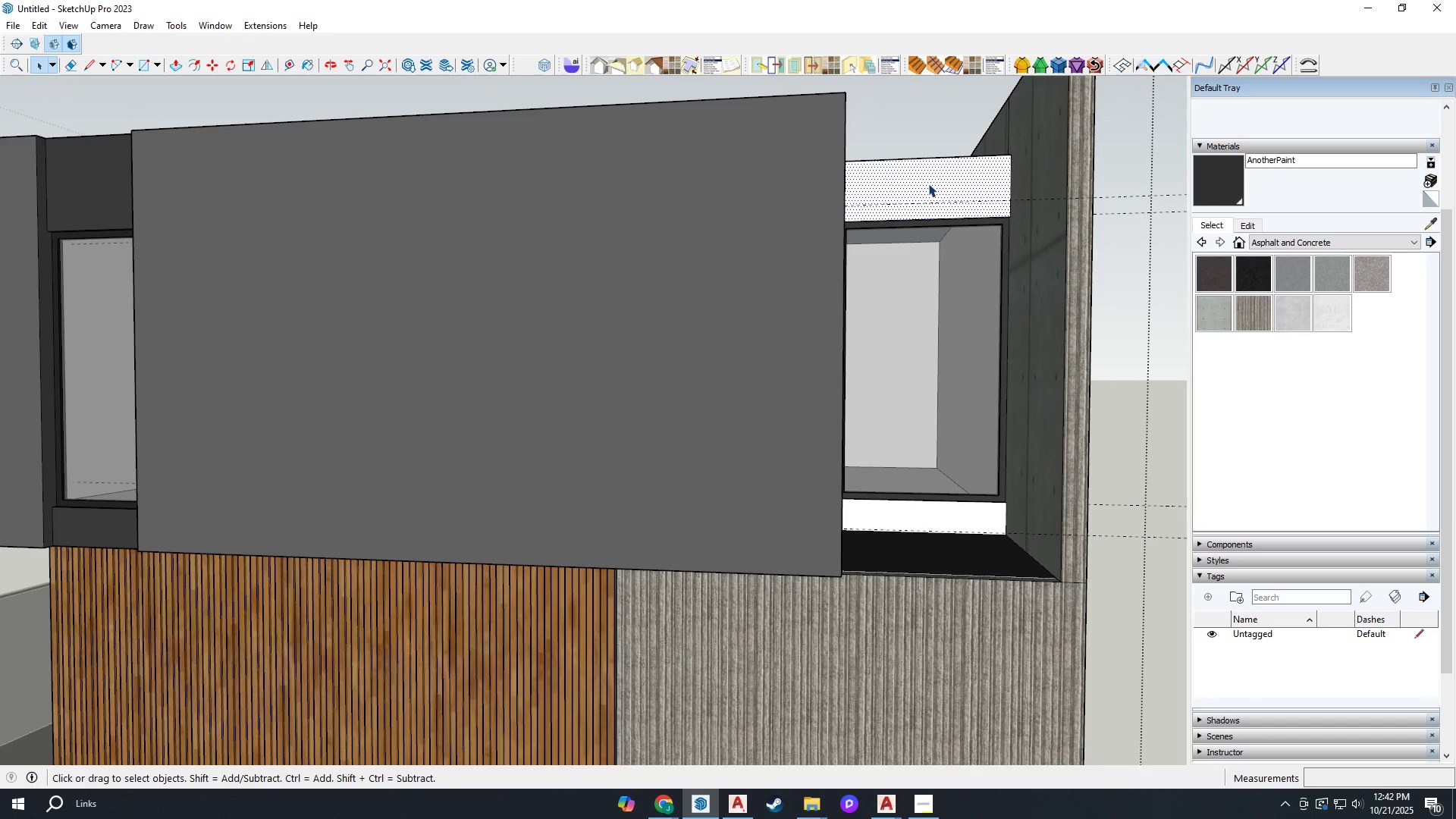 
key(Space)
 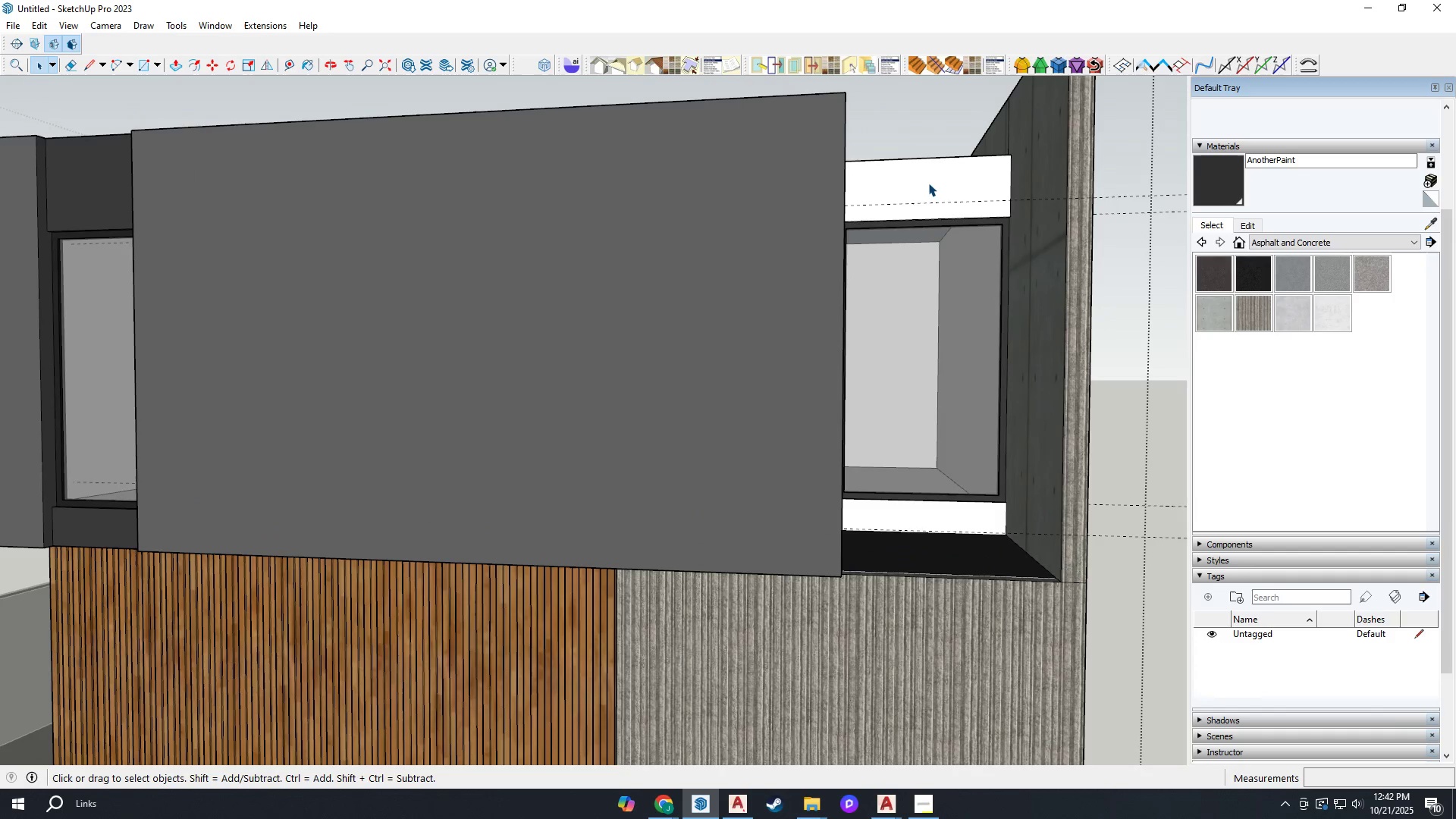 
left_click([928, 183])
 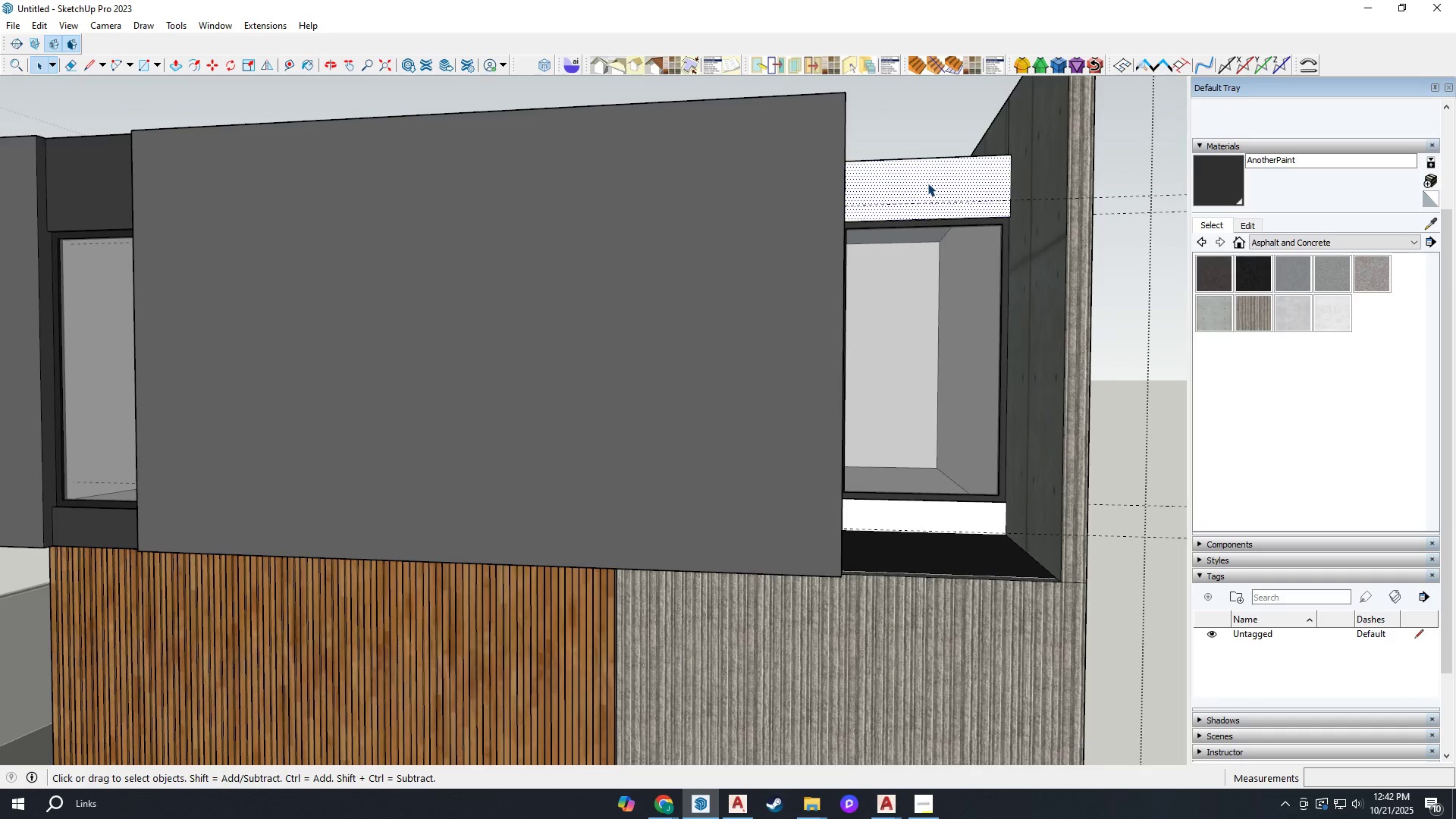 
scroll: coordinate [929, 184], scroll_direction: up, amount: 2.0
 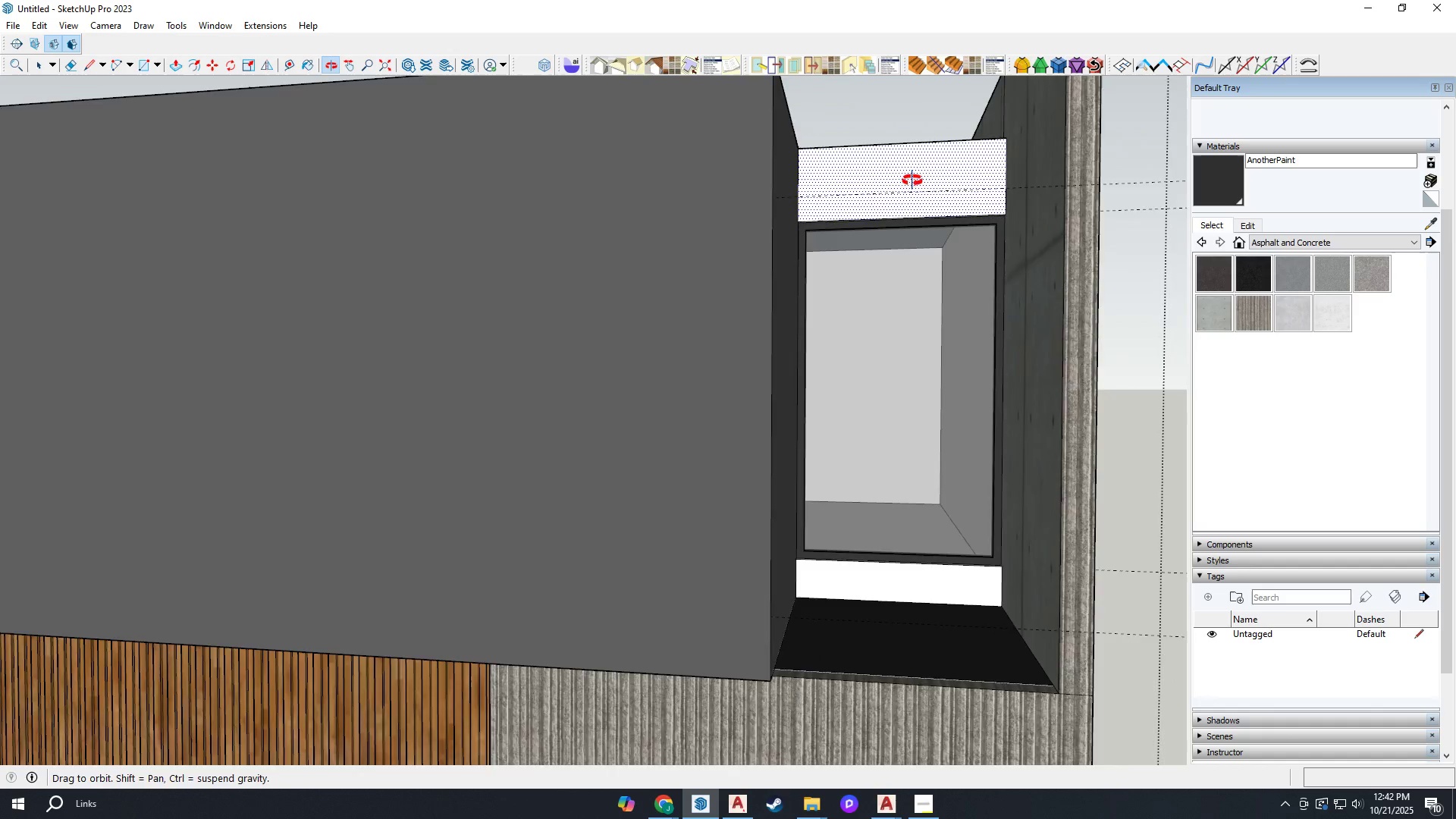 
key(B)
 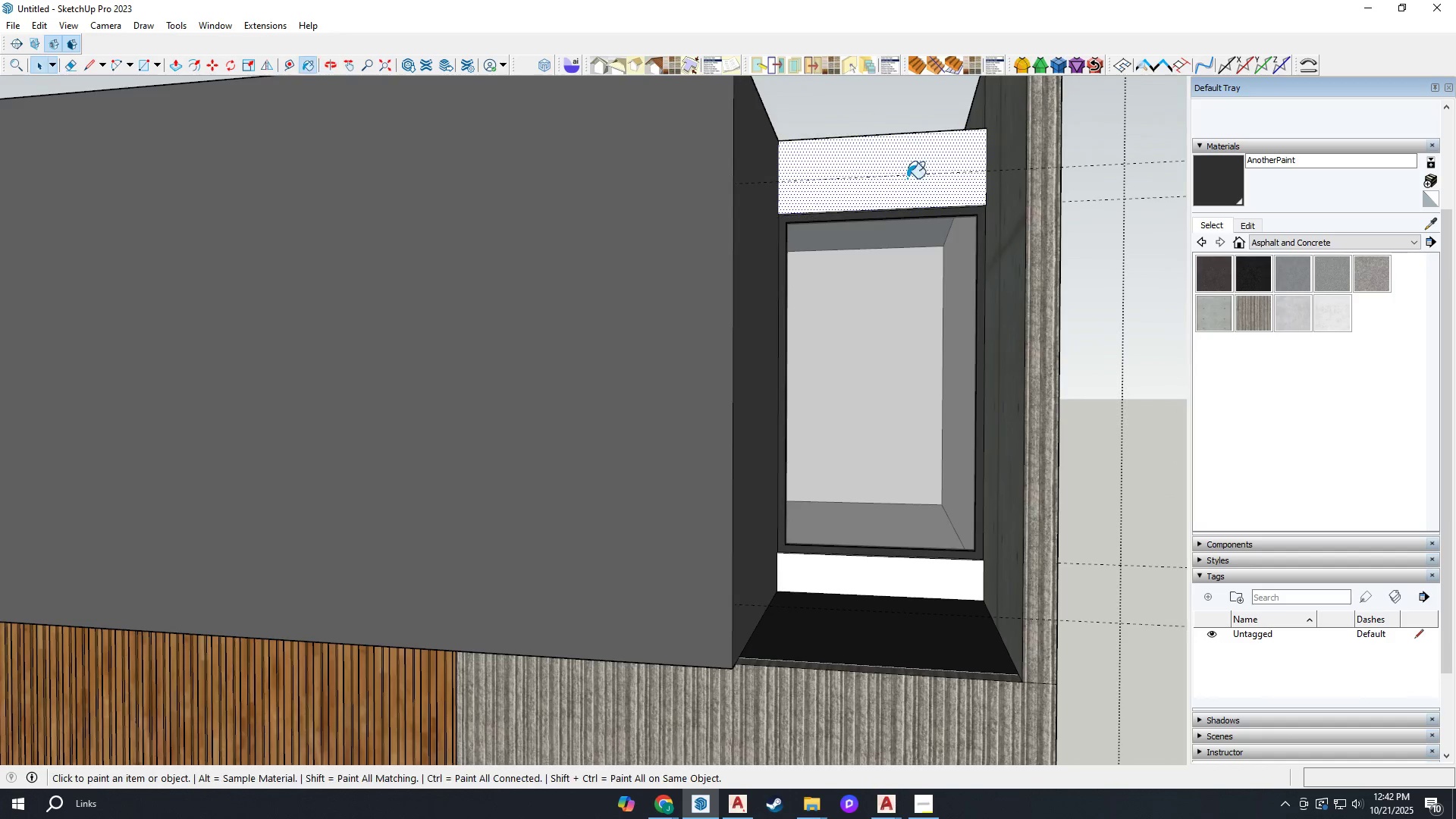 
left_click([907, 178])
 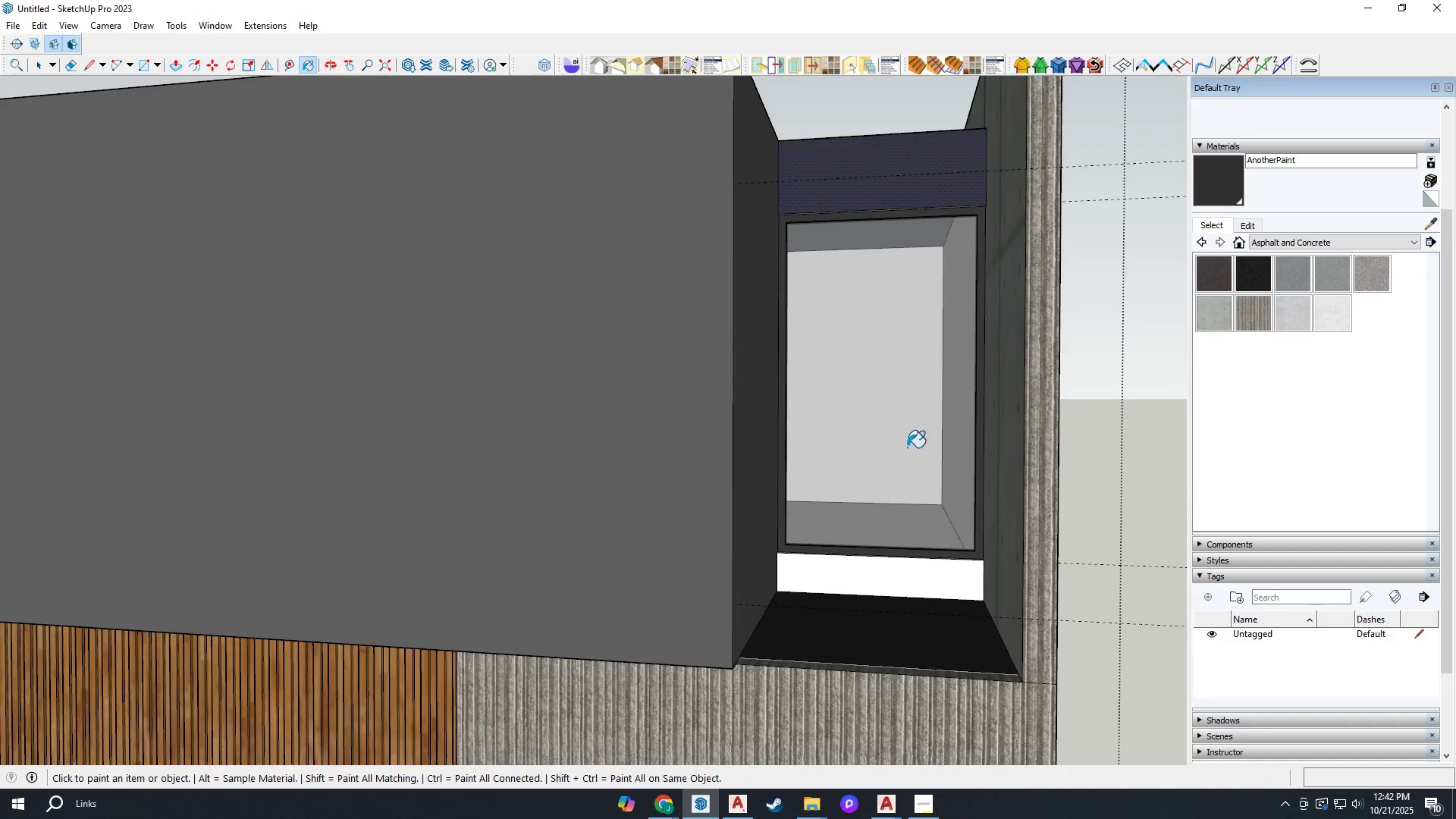 
scroll: coordinate [857, 570], scroll_direction: up, amount: 4.0
 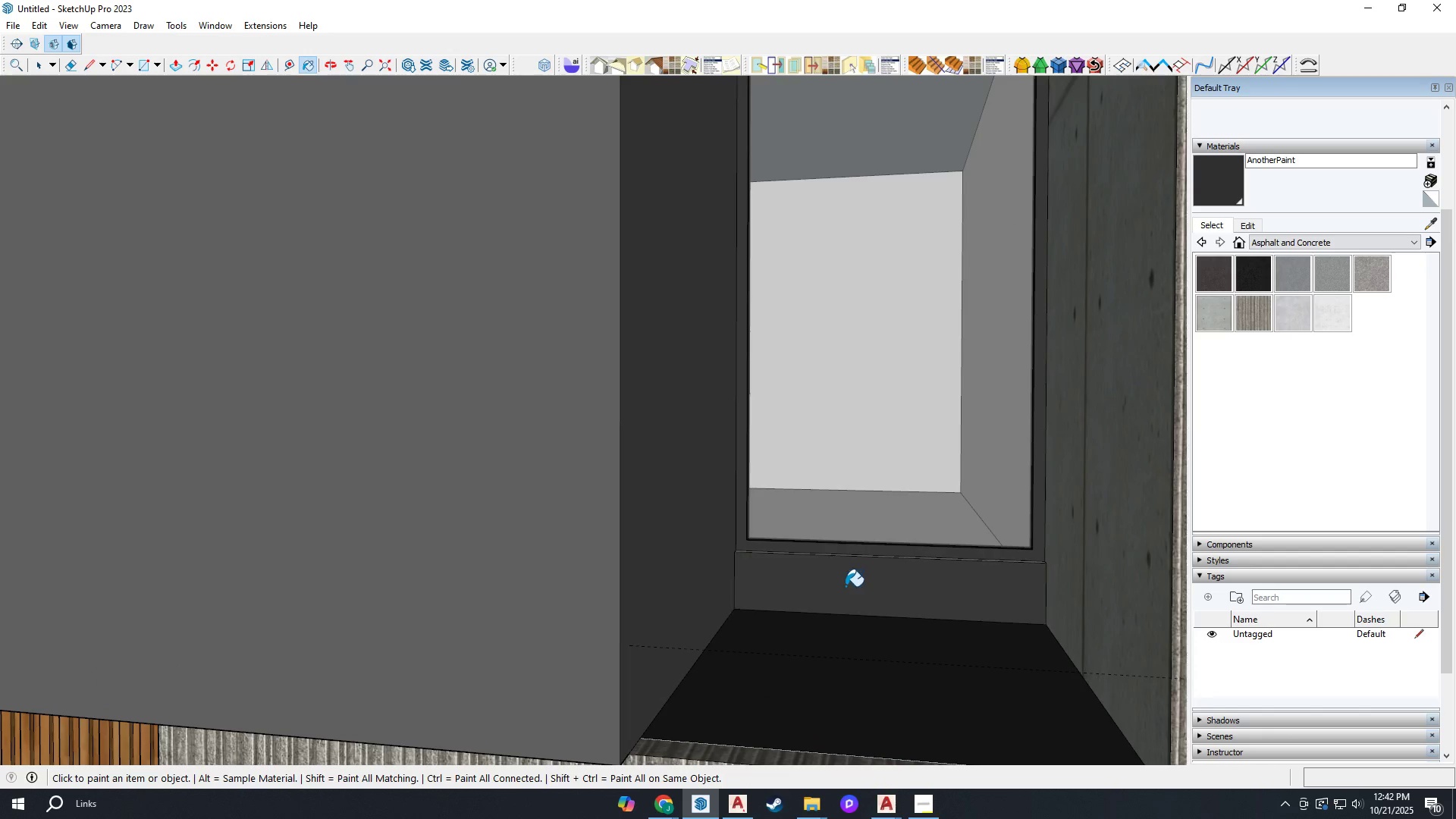 
left_click([846, 585])
 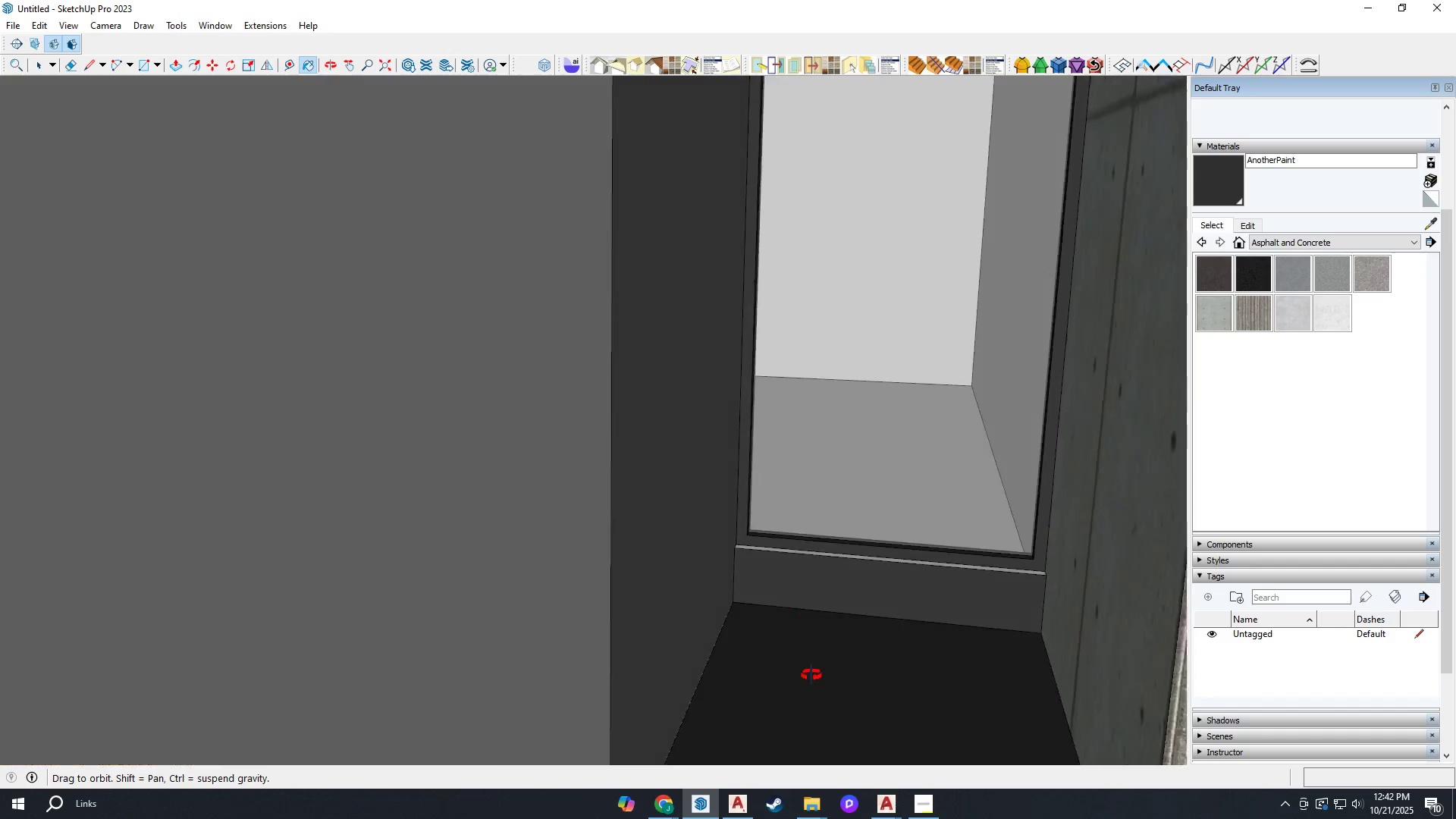 
scroll: coordinate [745, 541], scroll_direction: up, amount: 7.0
 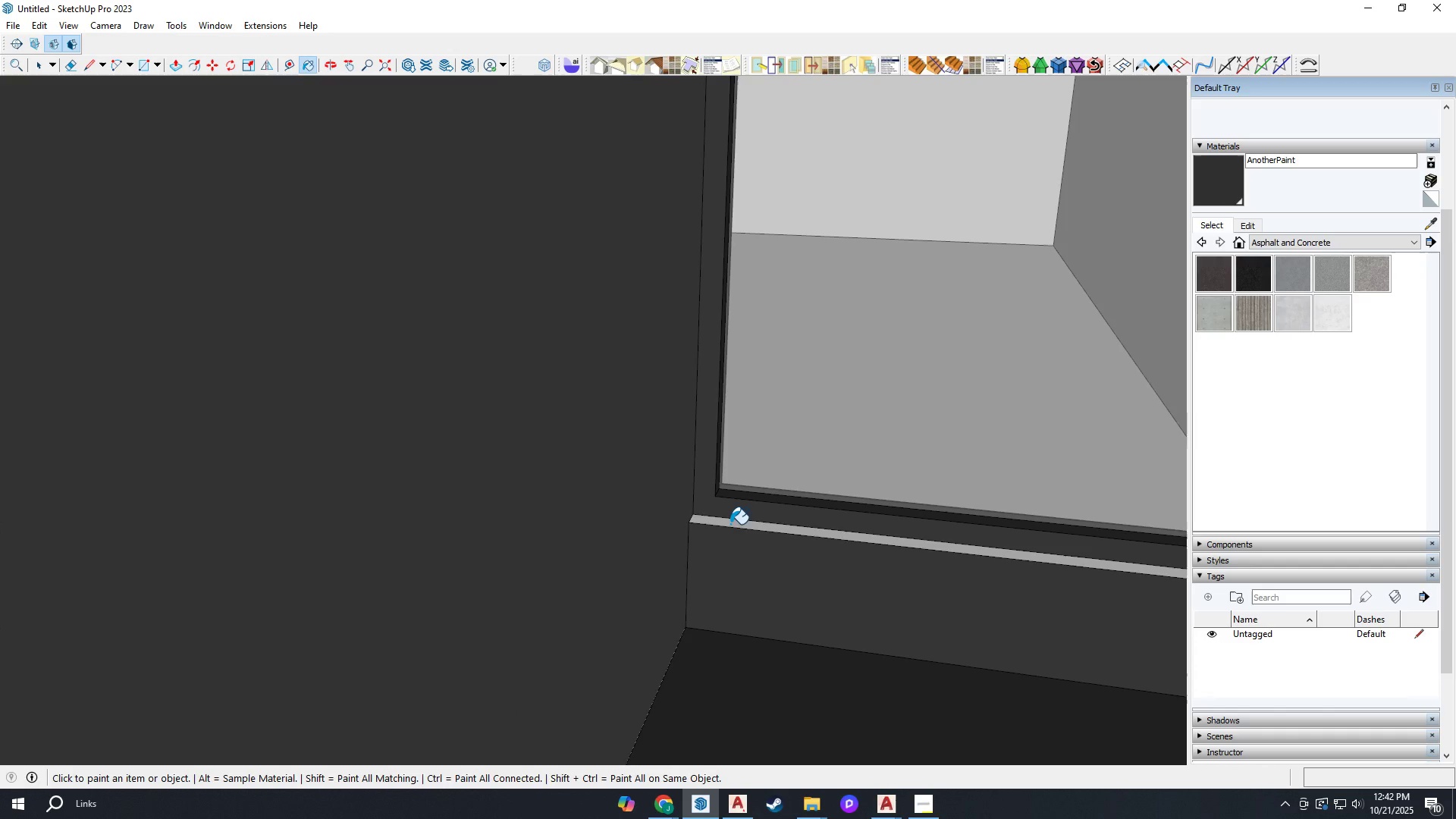 
left_click([730, 524])
 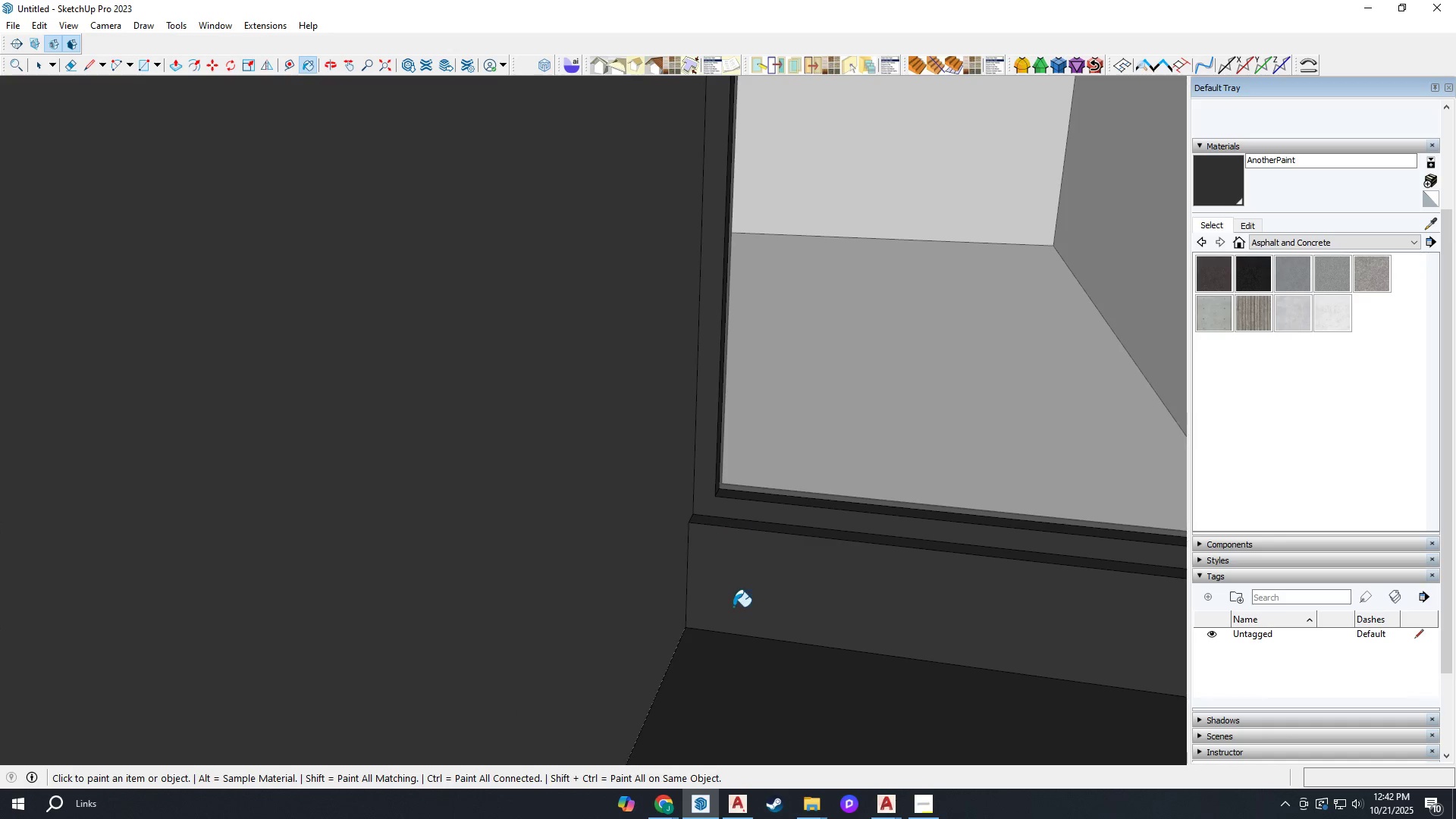 
scroll: coordinate [727, 636], scroll_direction: down, amount: 8.0
 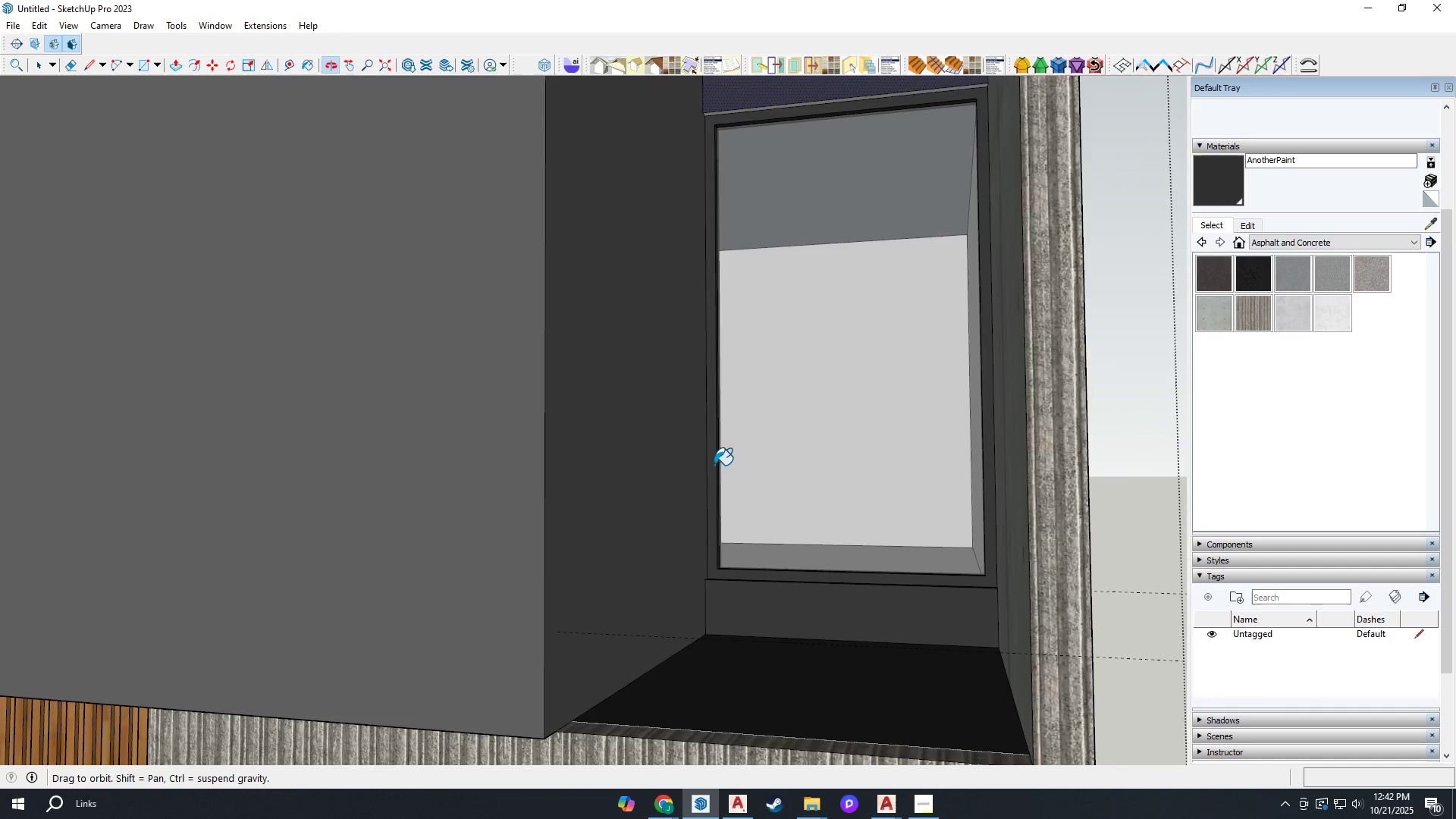 
scroll: coordinate [604, 395], scroll_direction: up, amount: 12.0
 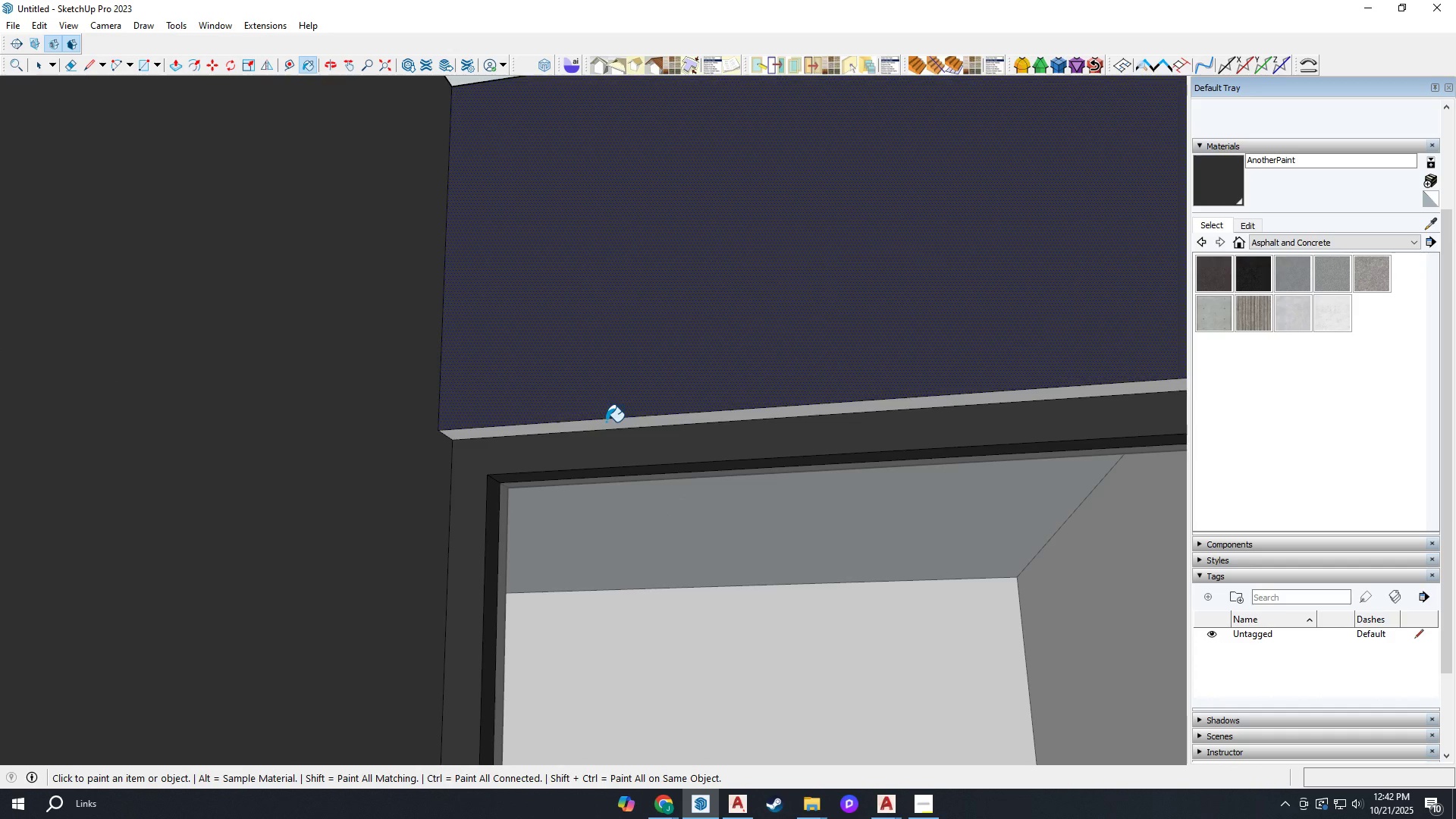 
left_click([606, 422])
 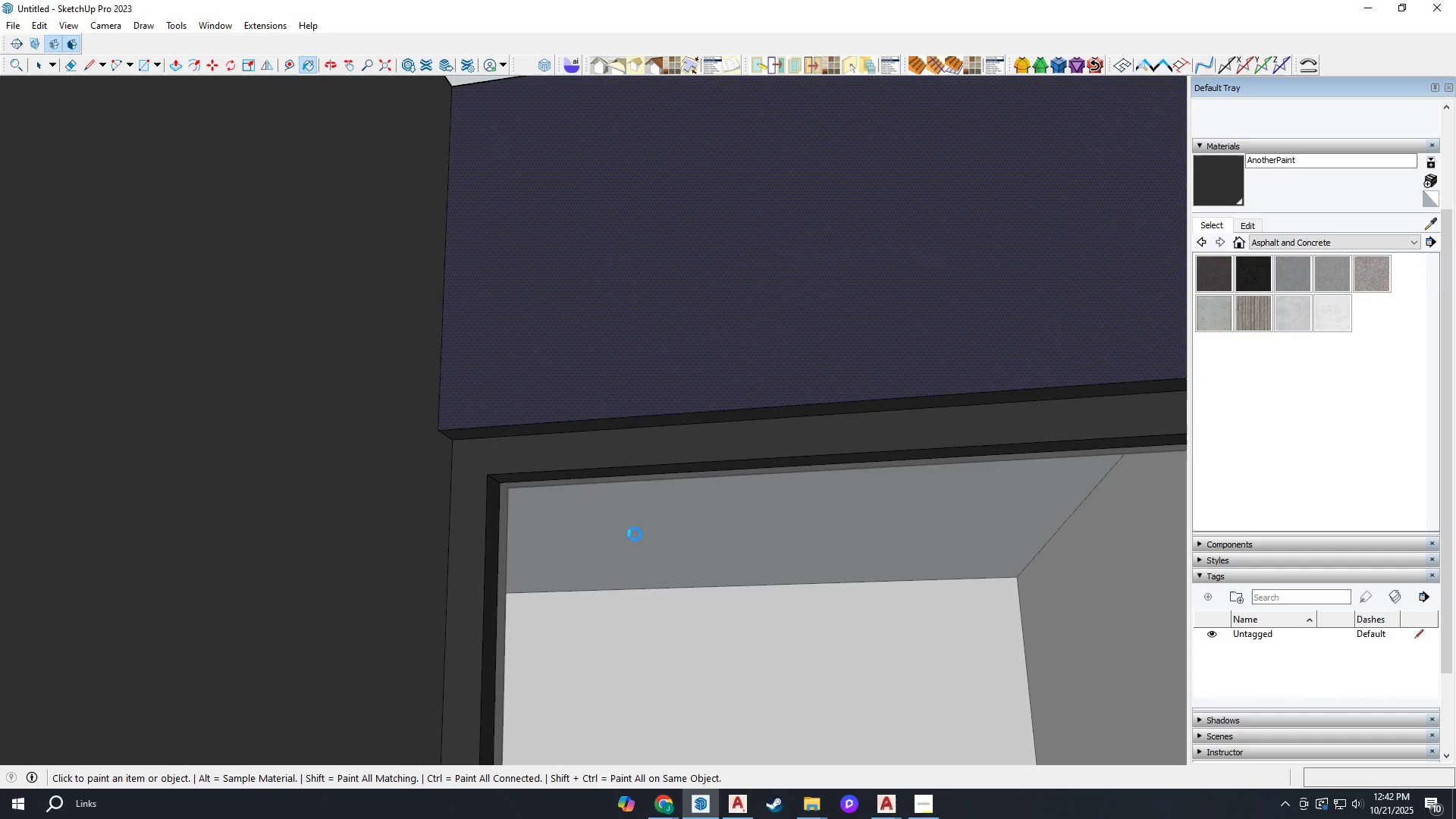 
scroll: coordinate [588, 319], scroll_direction: down, amount: 31.0
 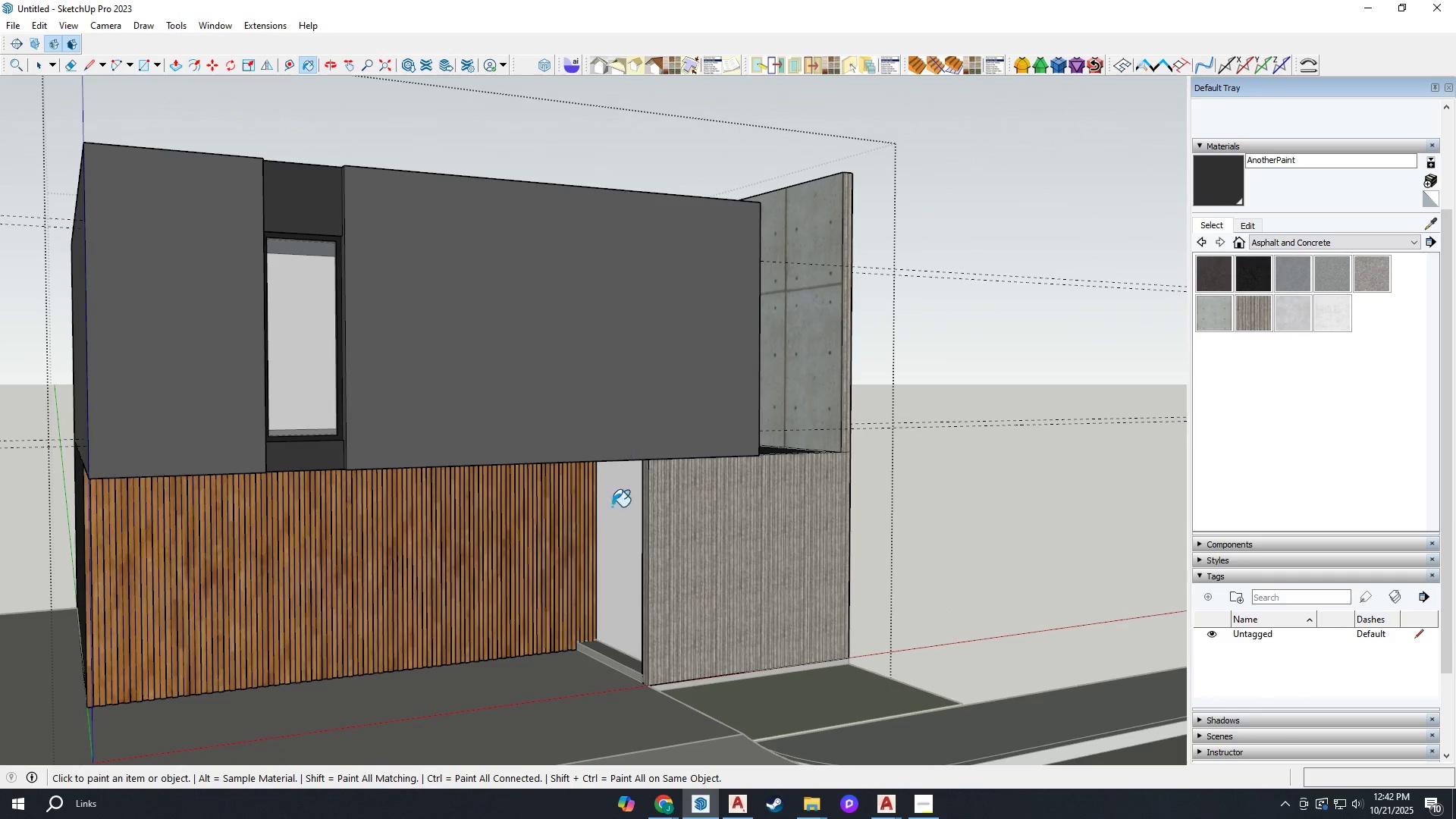 
type(hh)
 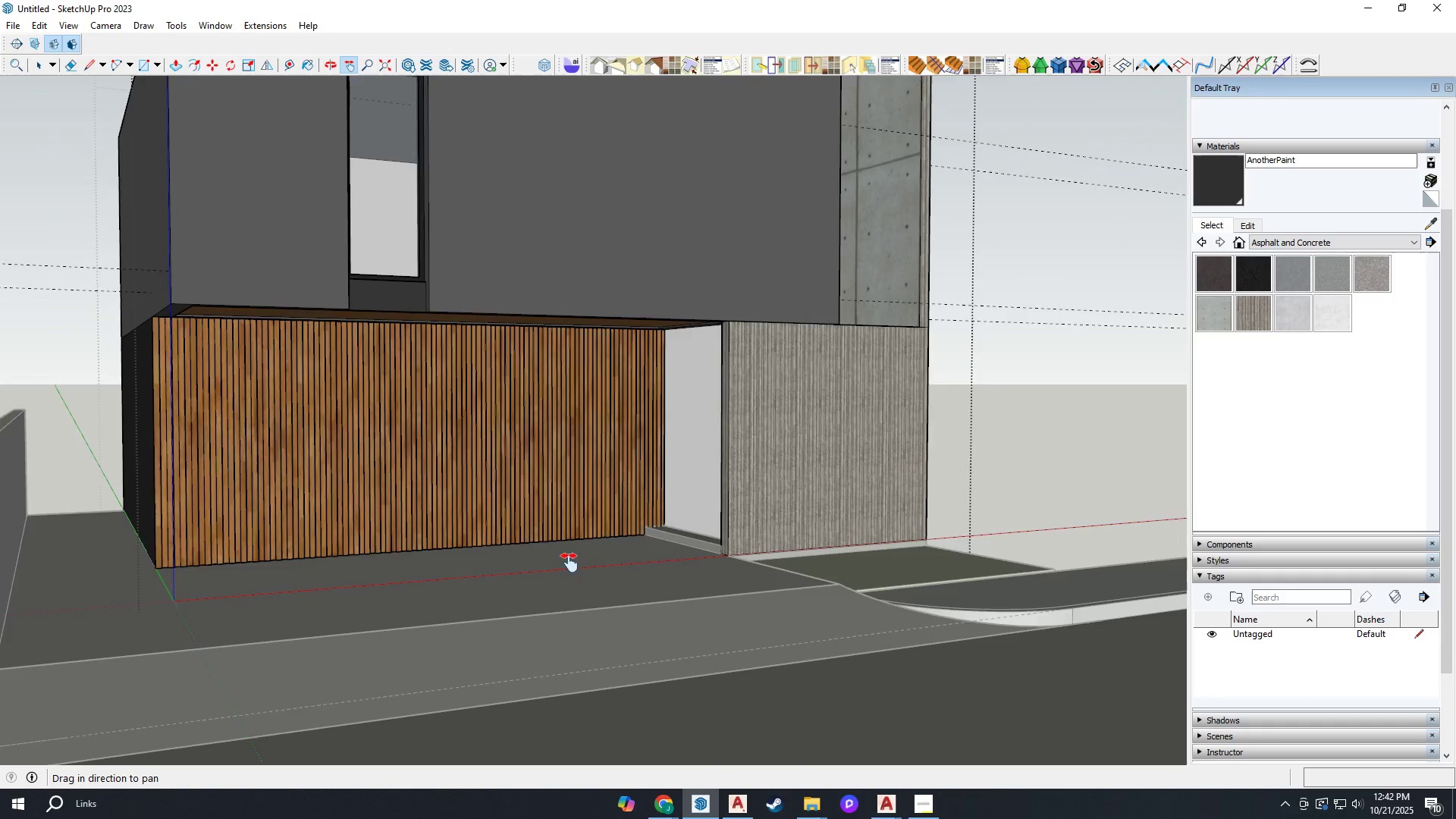 
scroll: coordinate [558, 605], scroll_direction: up, amount: 2.0
 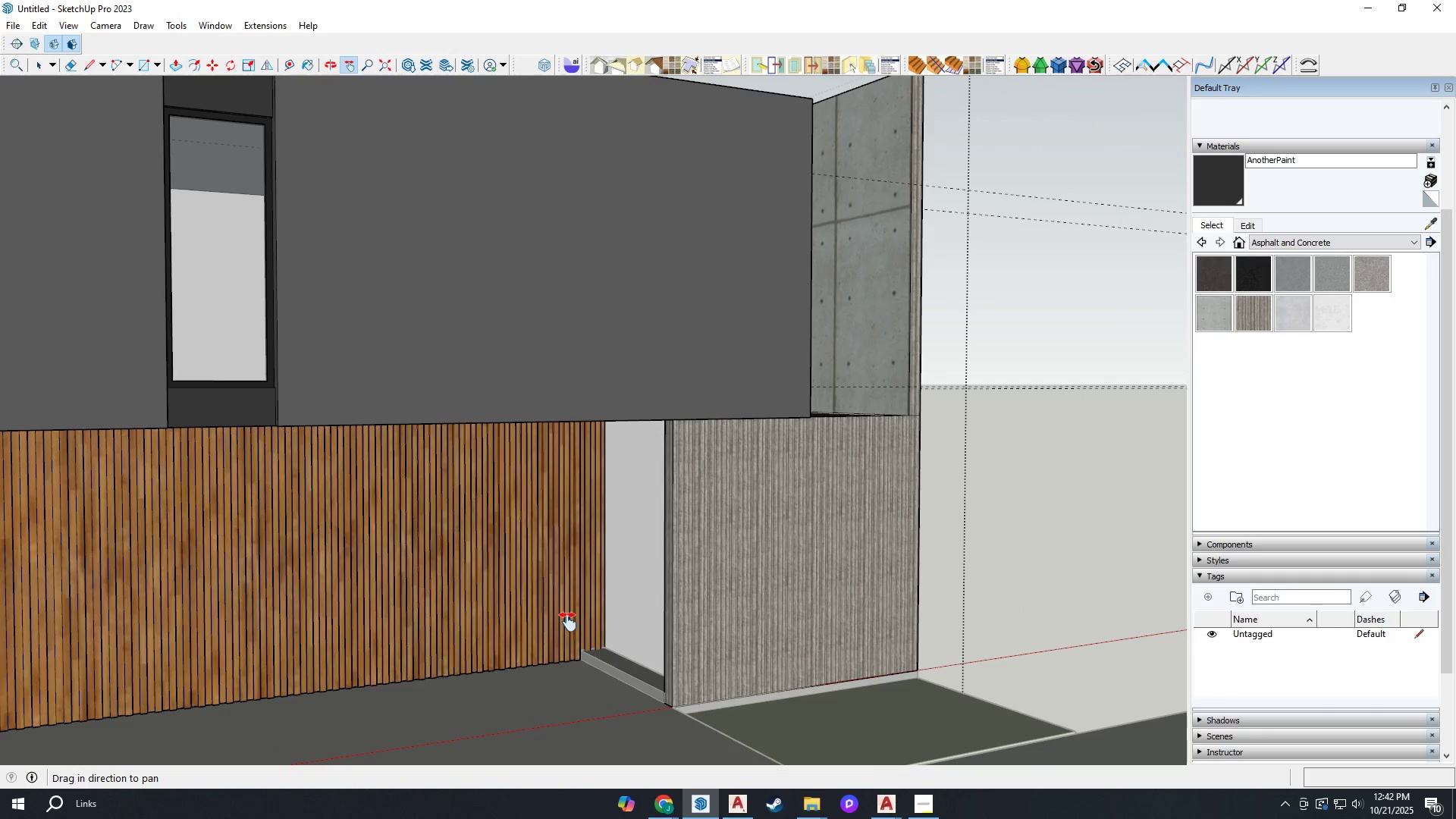 
left_click_drag(start_coordinate=[571, 615], to_coordinate=[610, 501])
 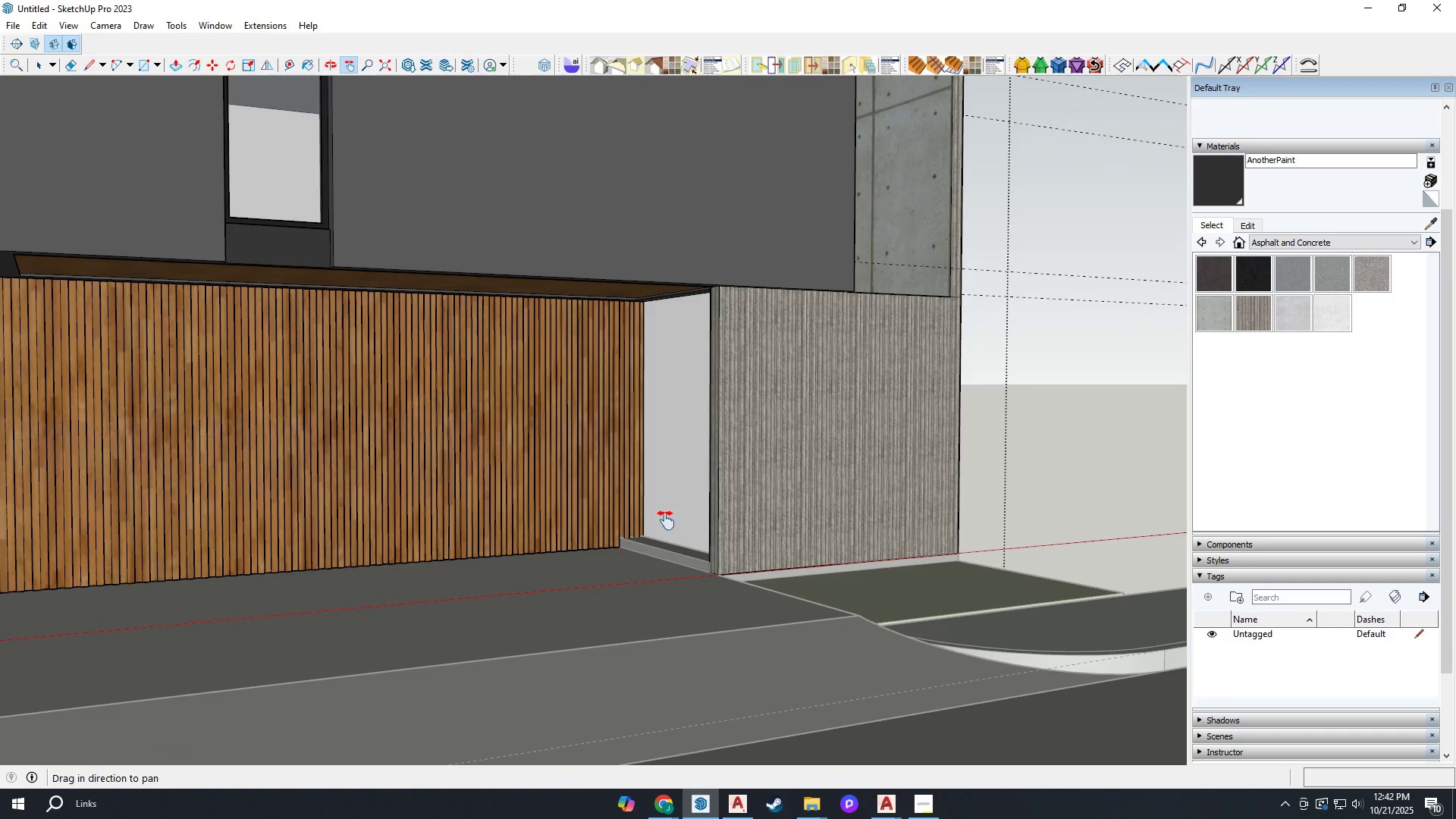 
scroll: coordinate [682, 528], scroll_direction: down, amount: 2.0
 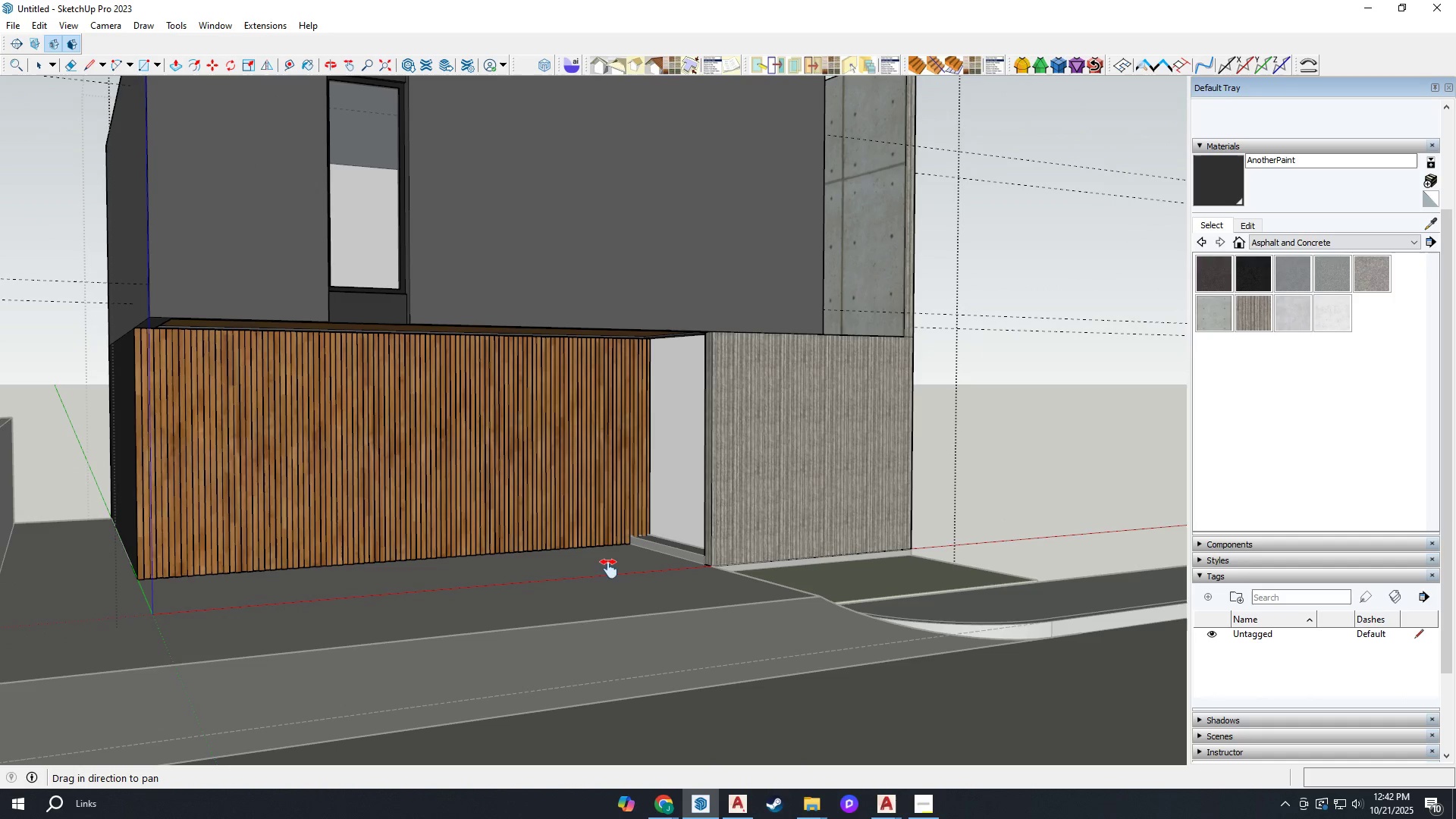 
left_click_drag(start_coordinate=[541, 582], to_coordinate=[597, 532])
 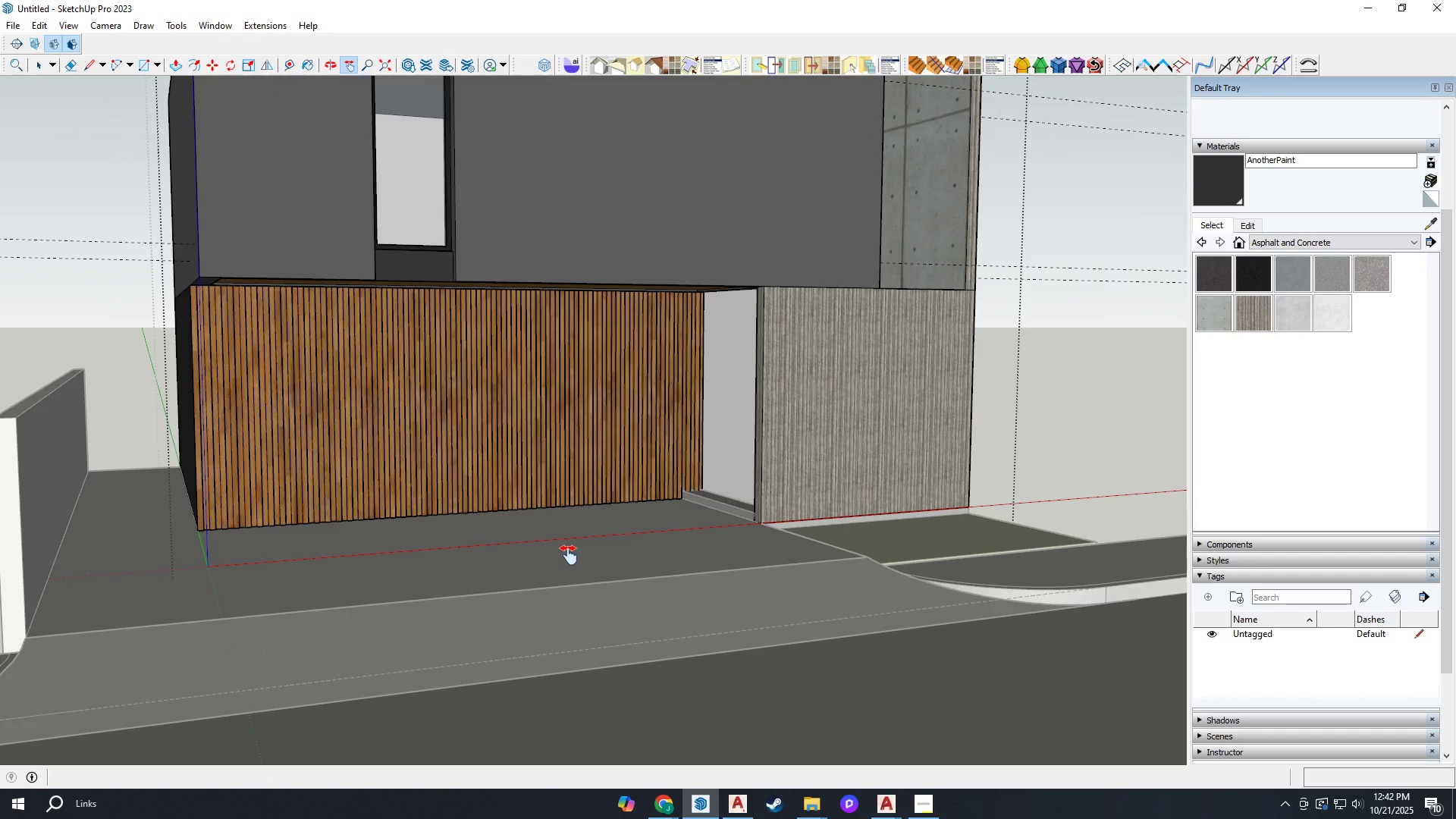 
scroll: coordinate [569, 555], scroll_direction: down, amount: 2.0
 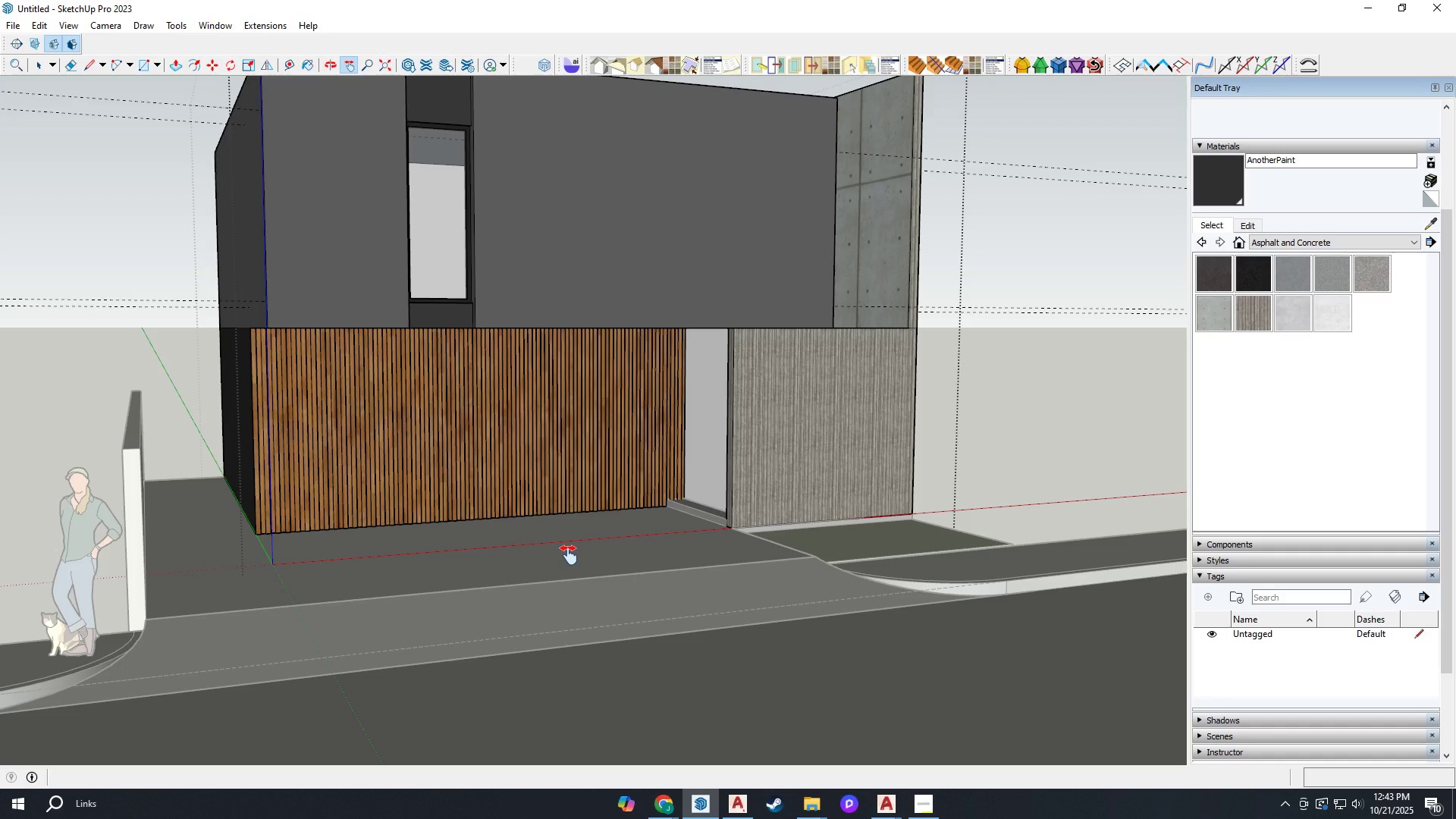 
wait(6.25)
 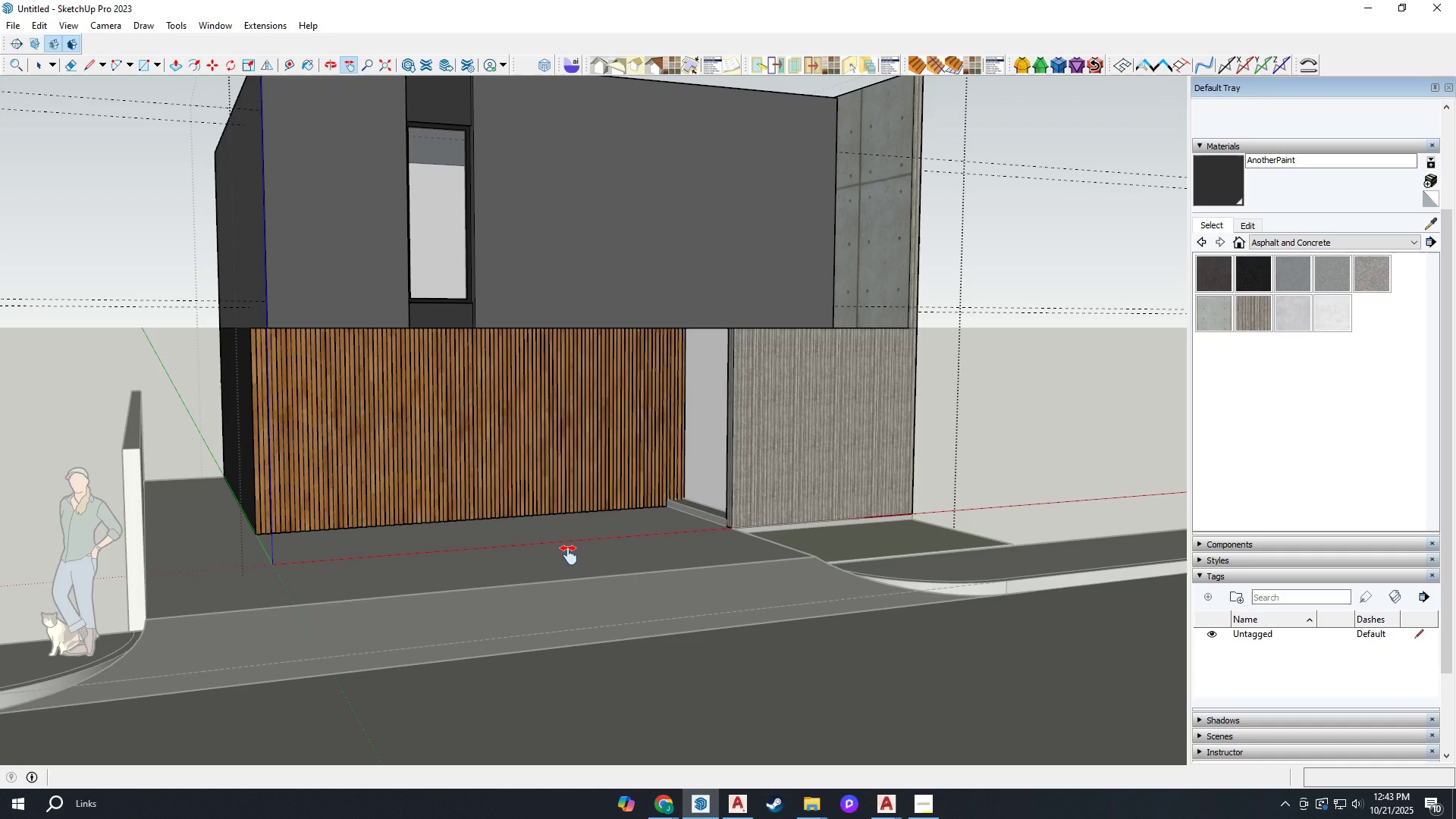 
scroll: coordinate [569, 555], scroll_direction: down, amount: 1.0
 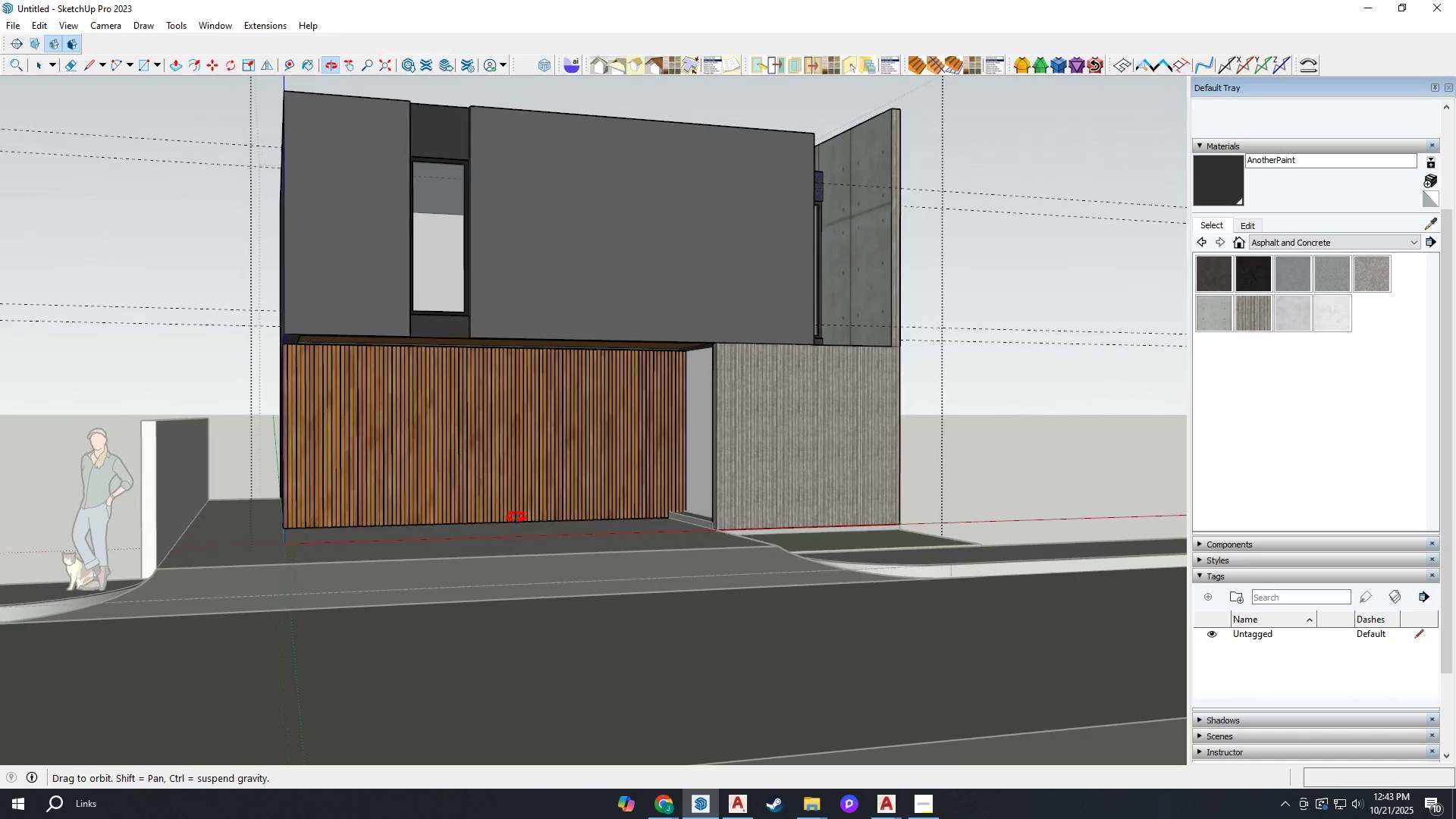 
key(H)
 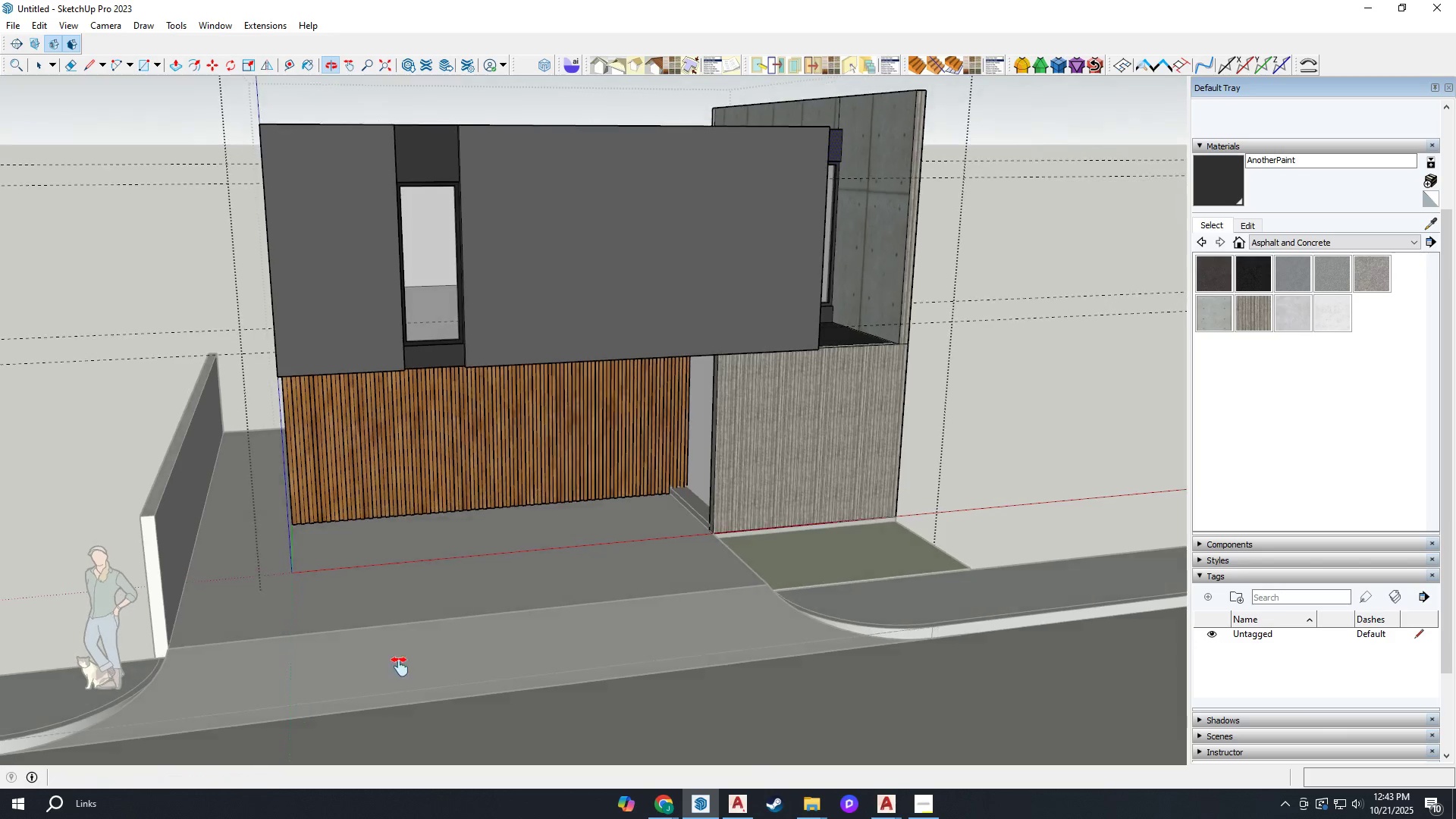 
left_click_drag(start_coordinate=[375, 624], to_coordinate=[570, 582])
 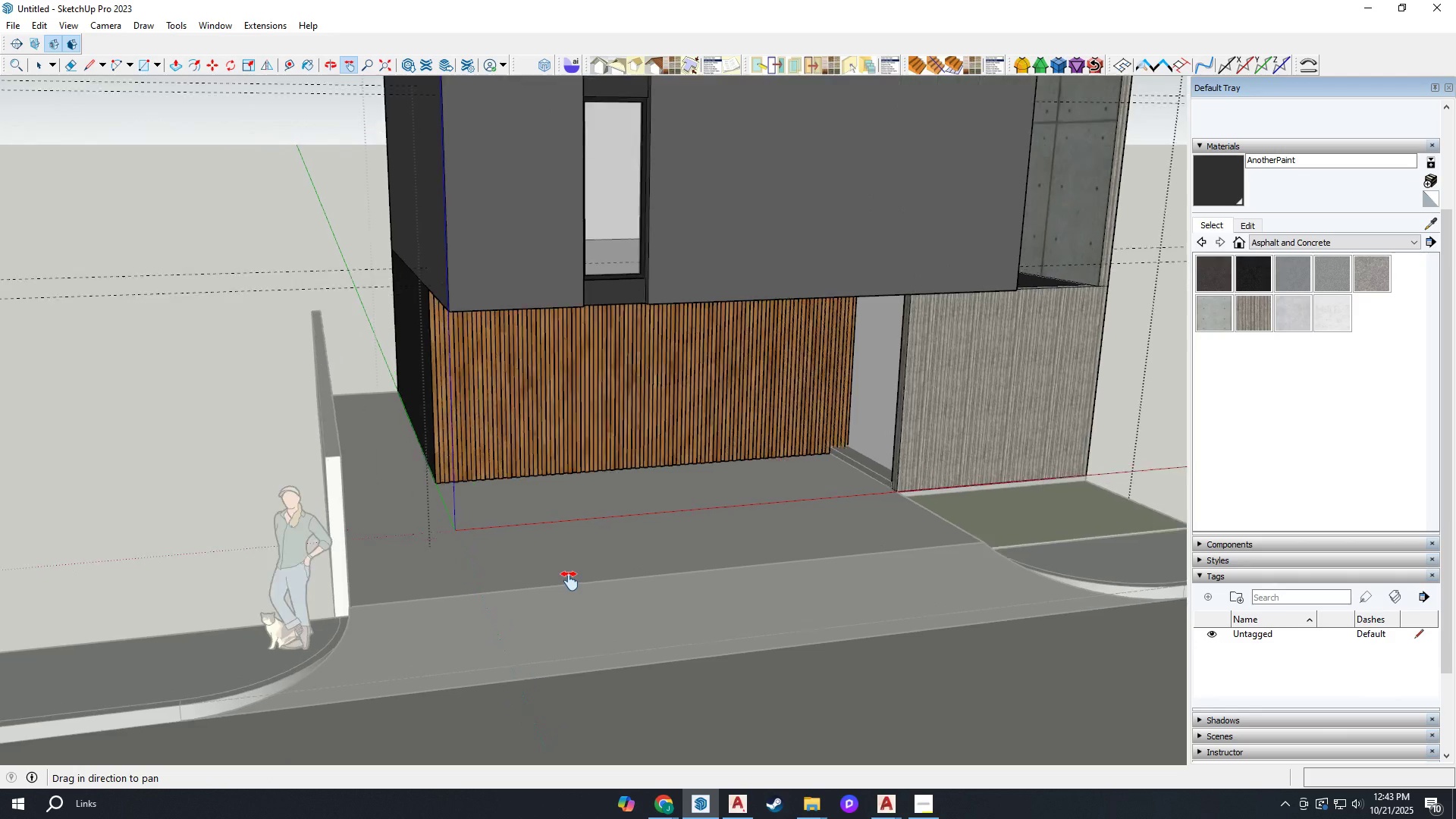 
scroll: coordinate [570, 581], scroll_direction: up, amount: 2.0
 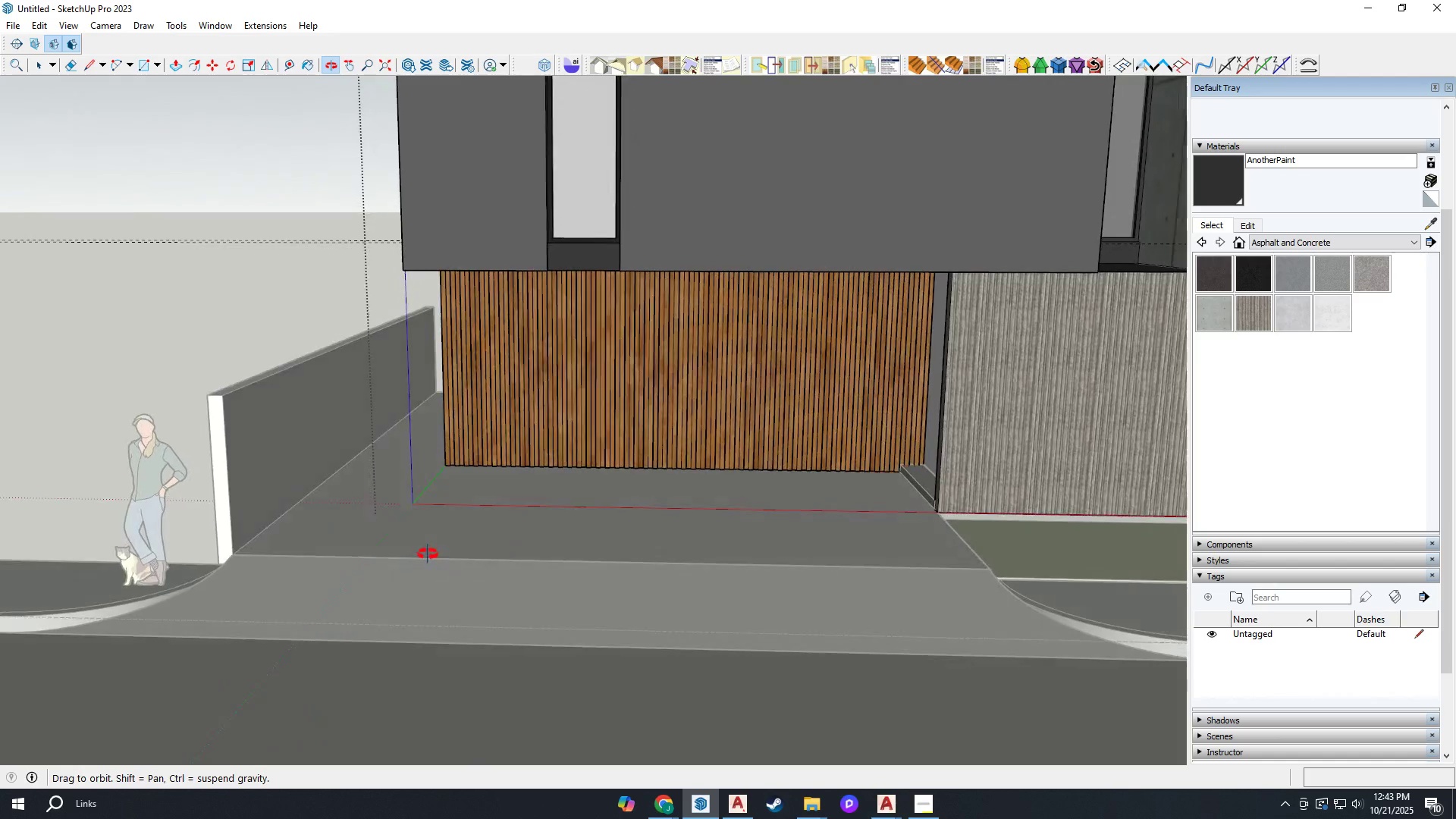 
key(Space)
 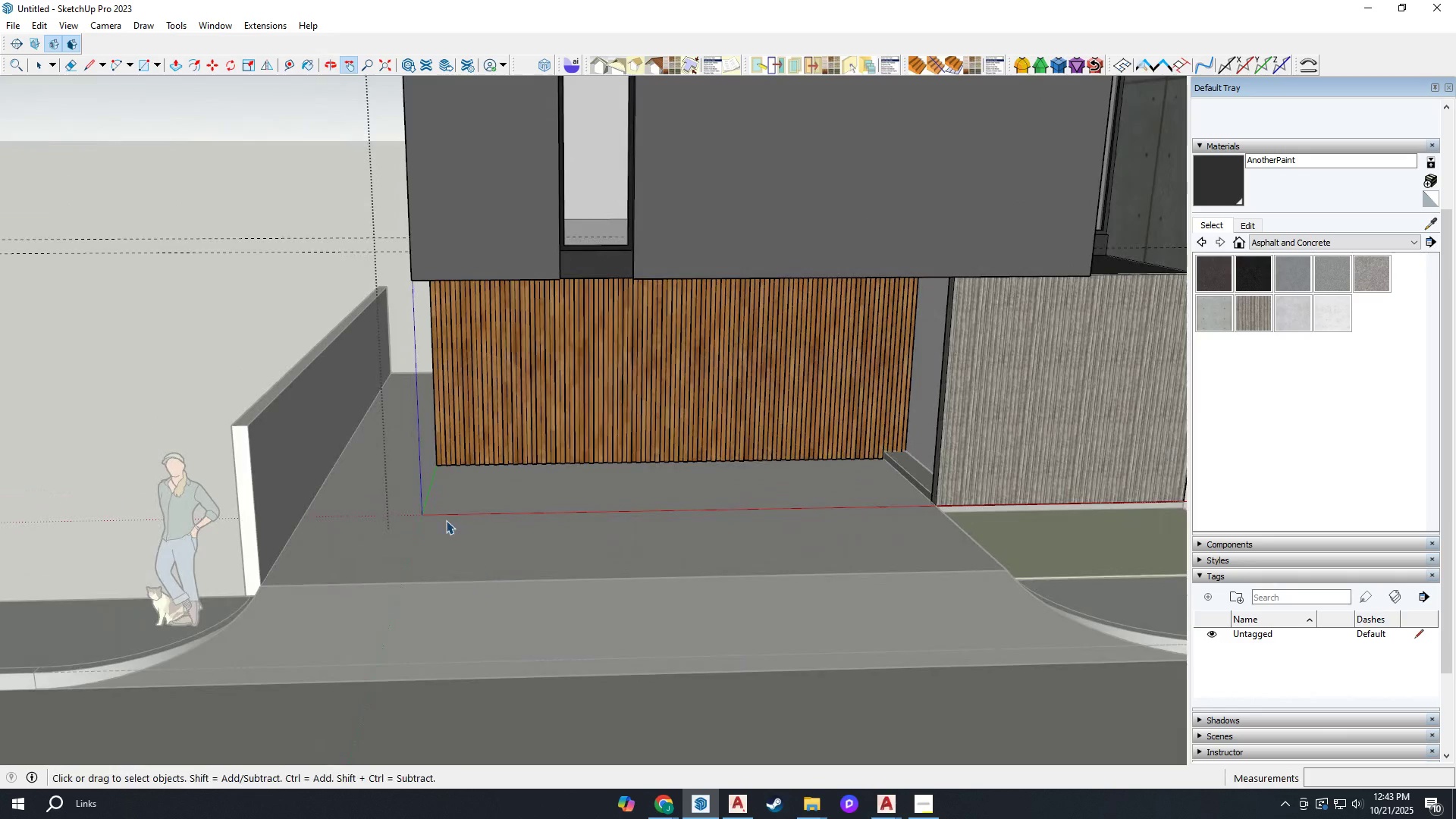 
left_click([446, 520])
 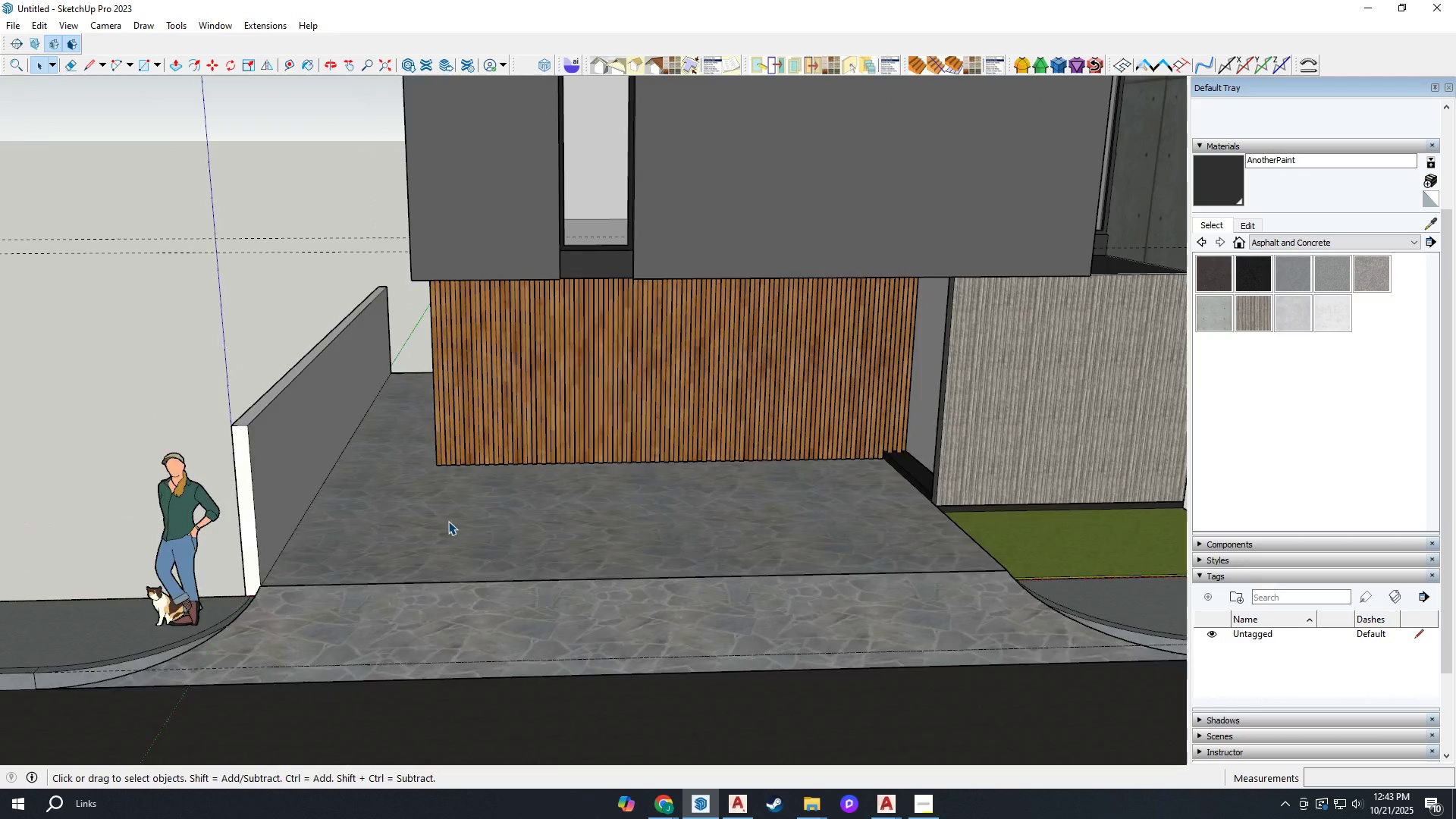 
key(Escape)
 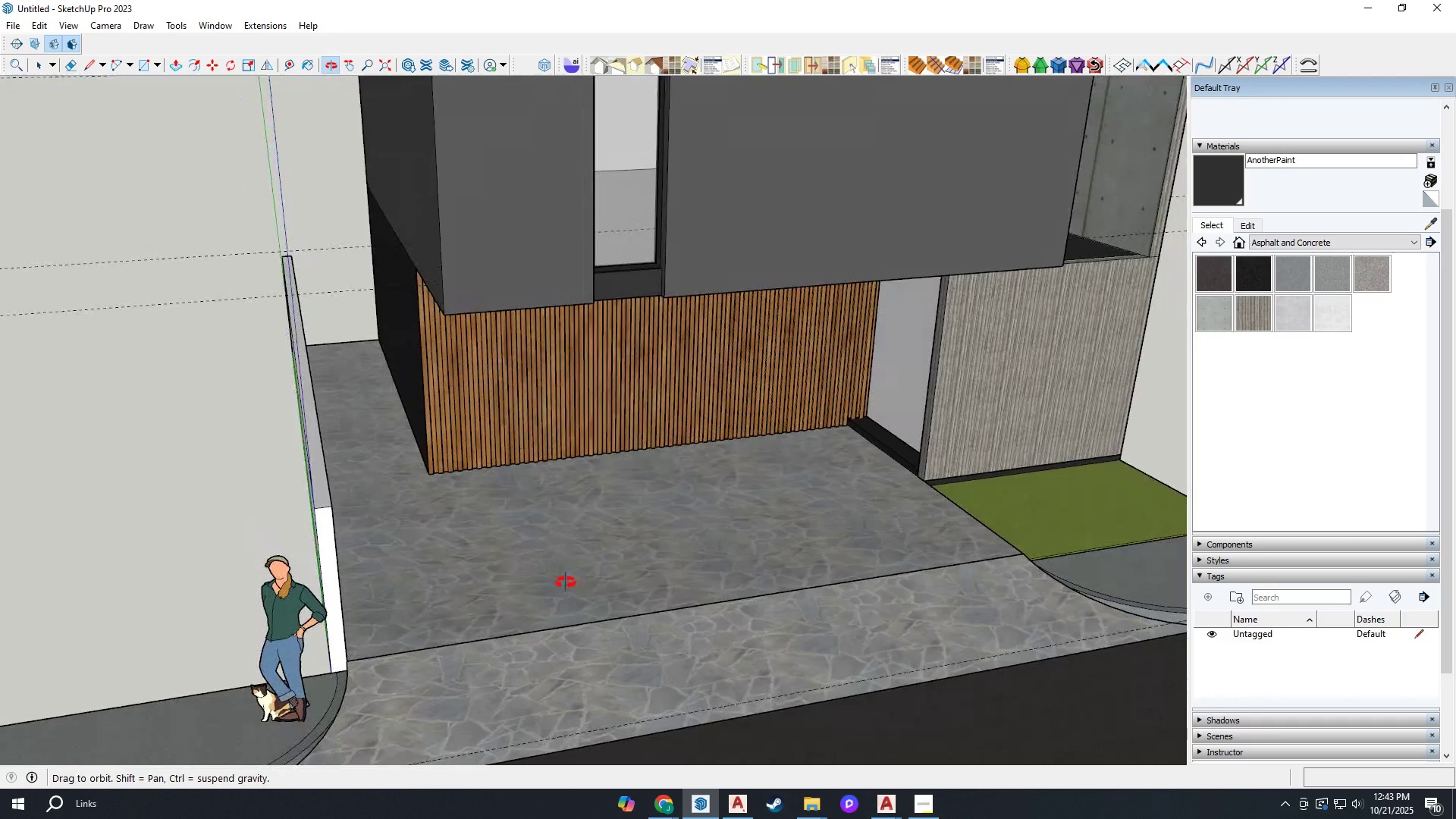 
left_click([544, 568])
 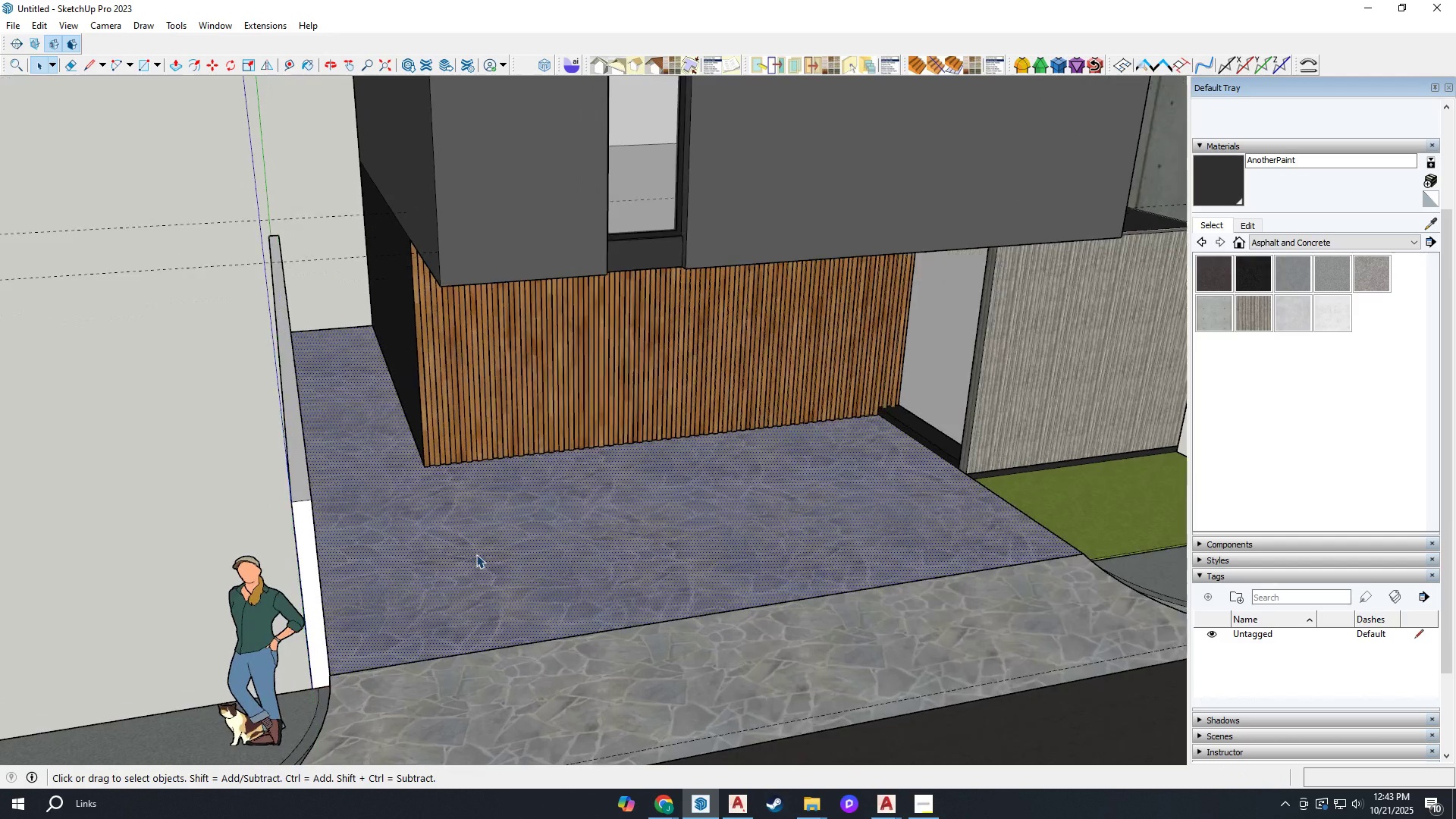 
scroll: coordinate [546, 601], scroll_direction: up, amount: 22.0
 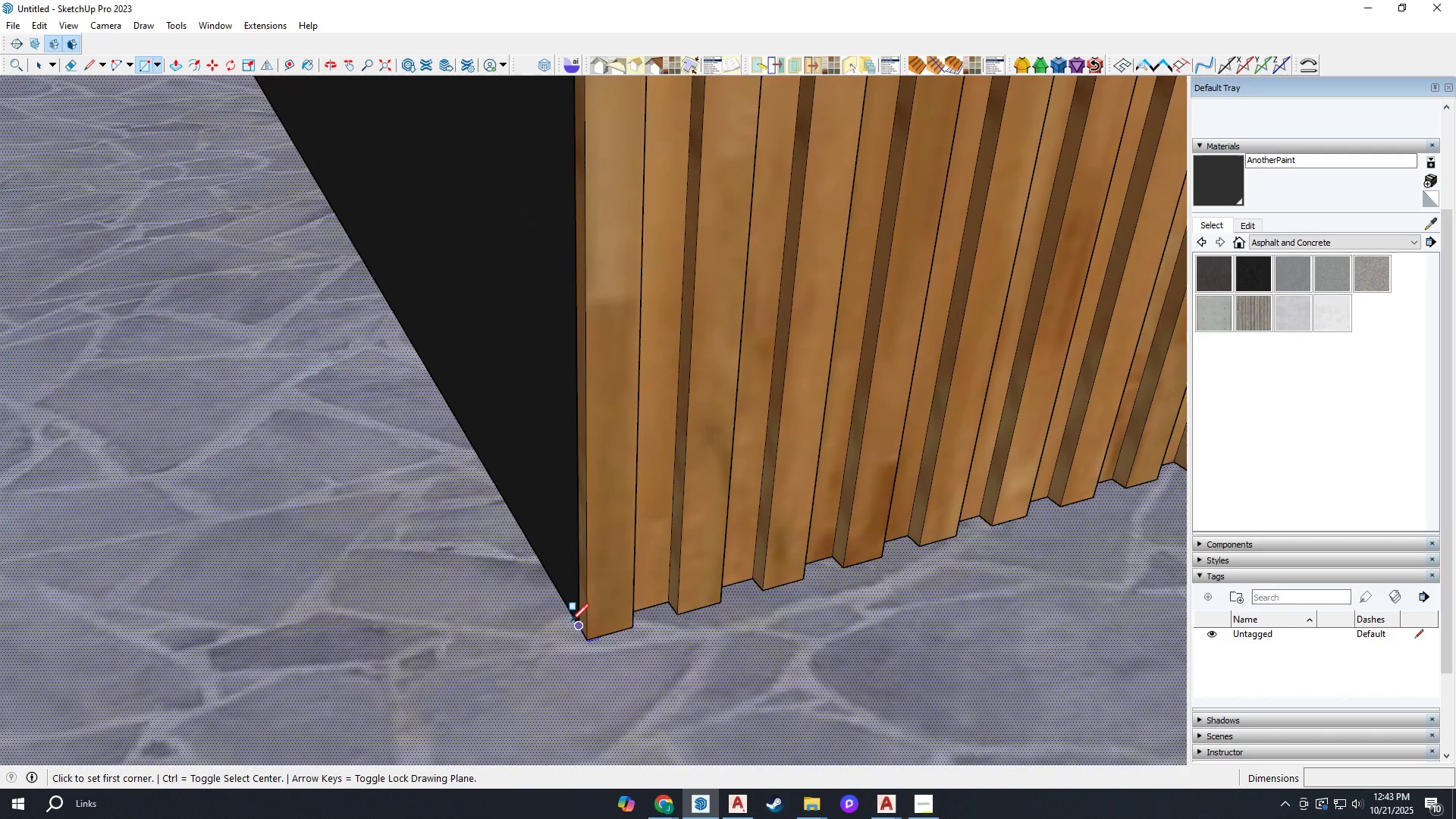 
key(R)
 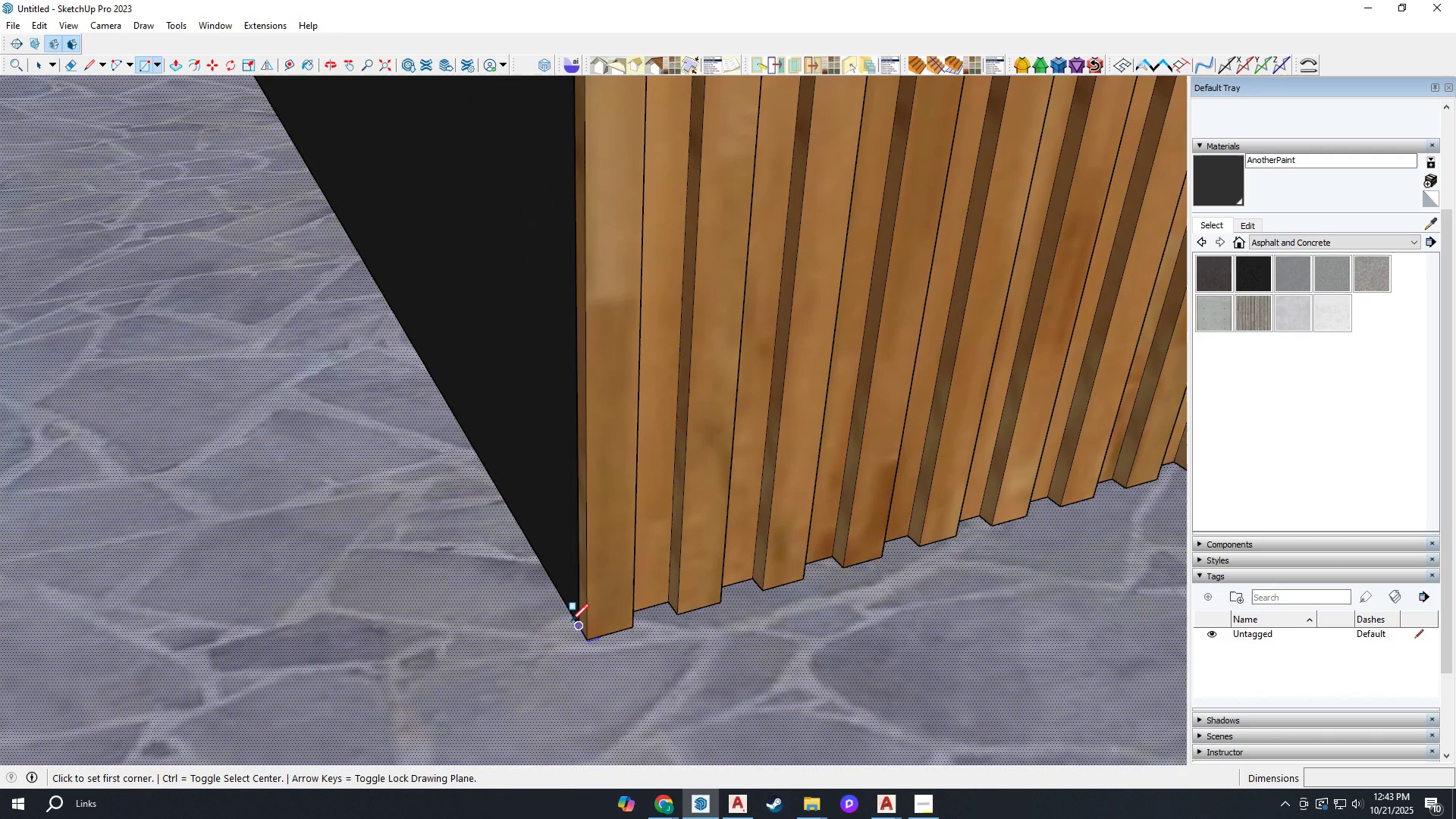 
left_click([573, 623])
 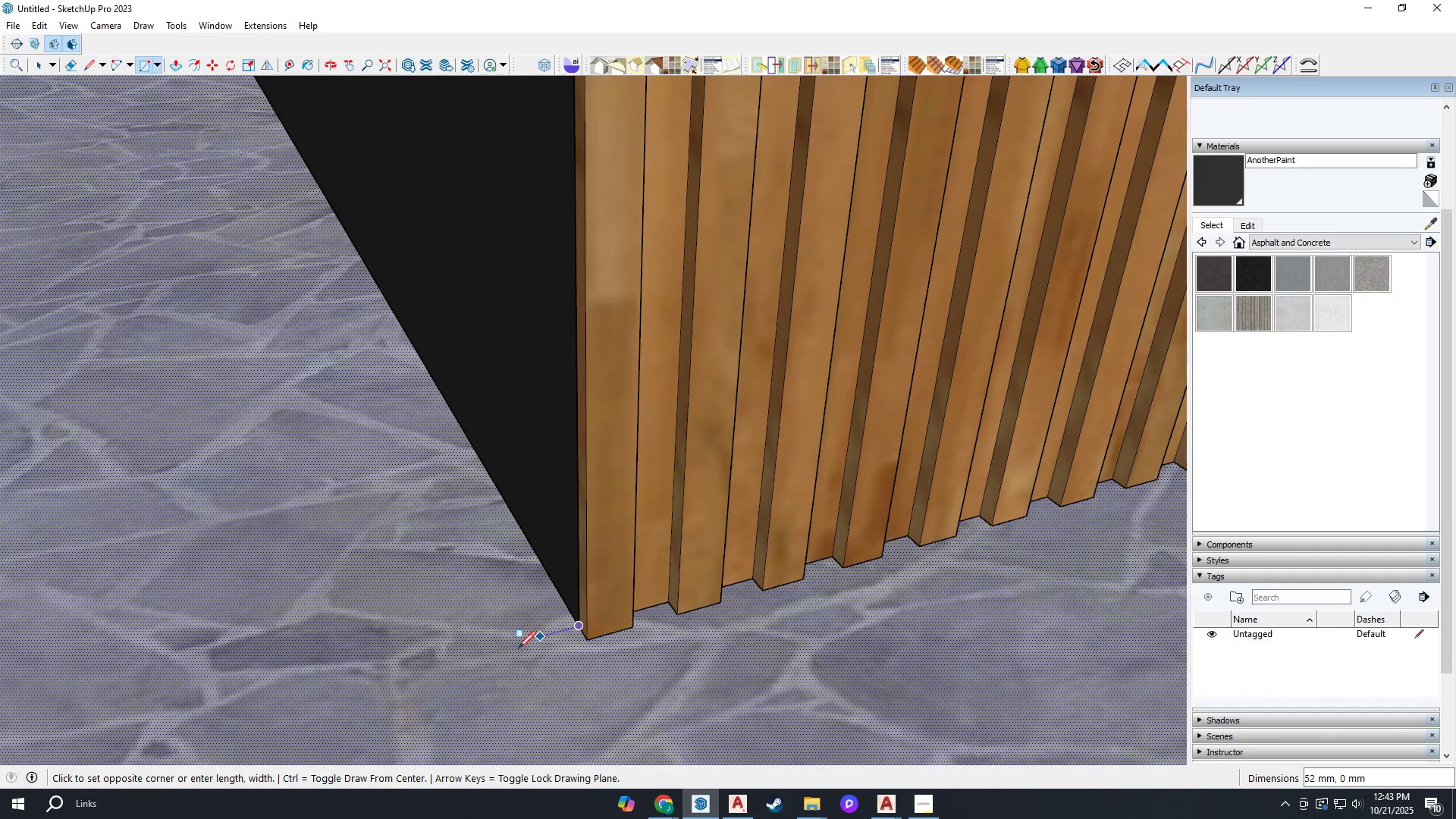 
scroll: coordinate [162, 285], scroll_direction: down, amount: 13.0
 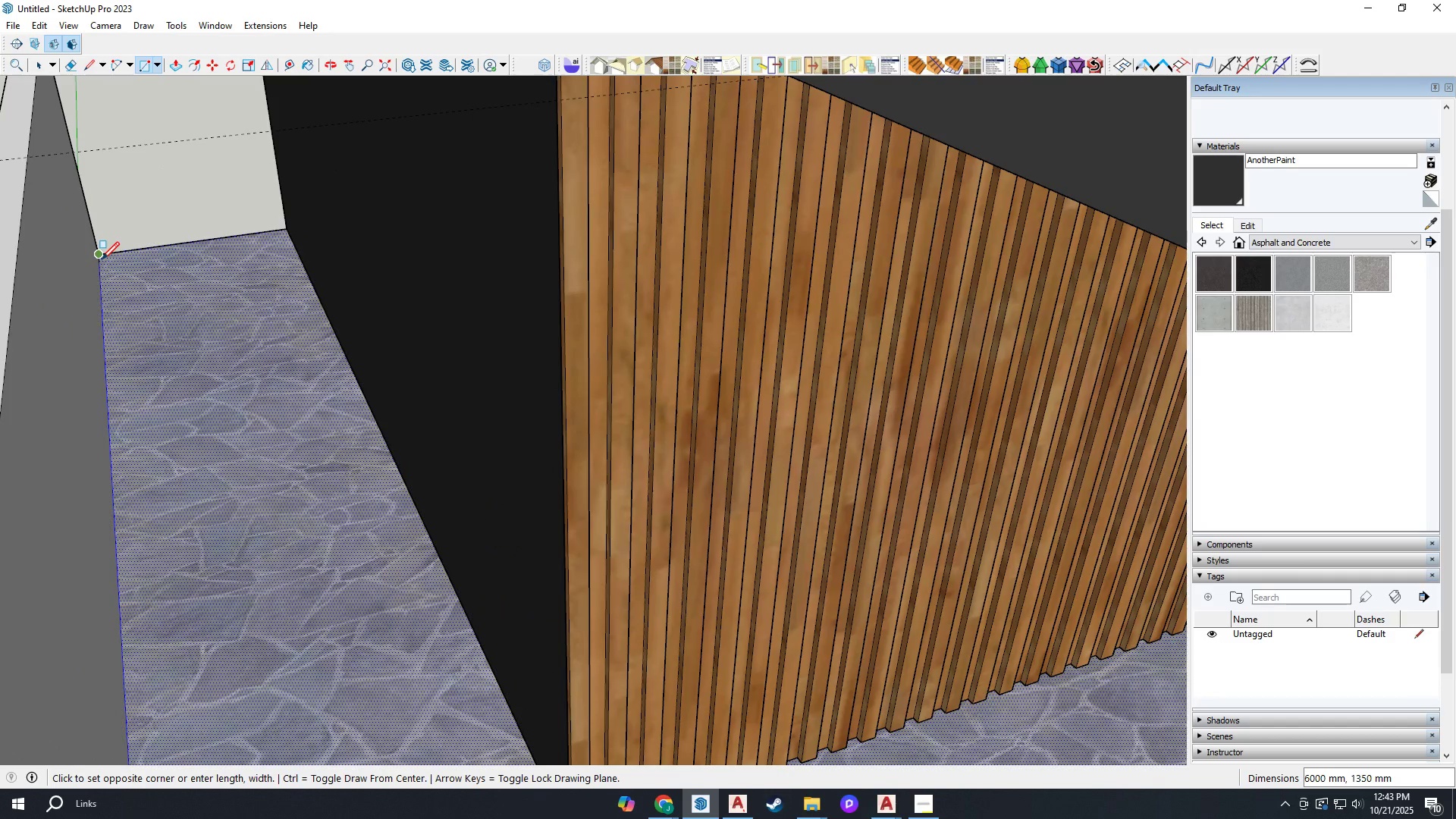 
left_click([101, 258])
 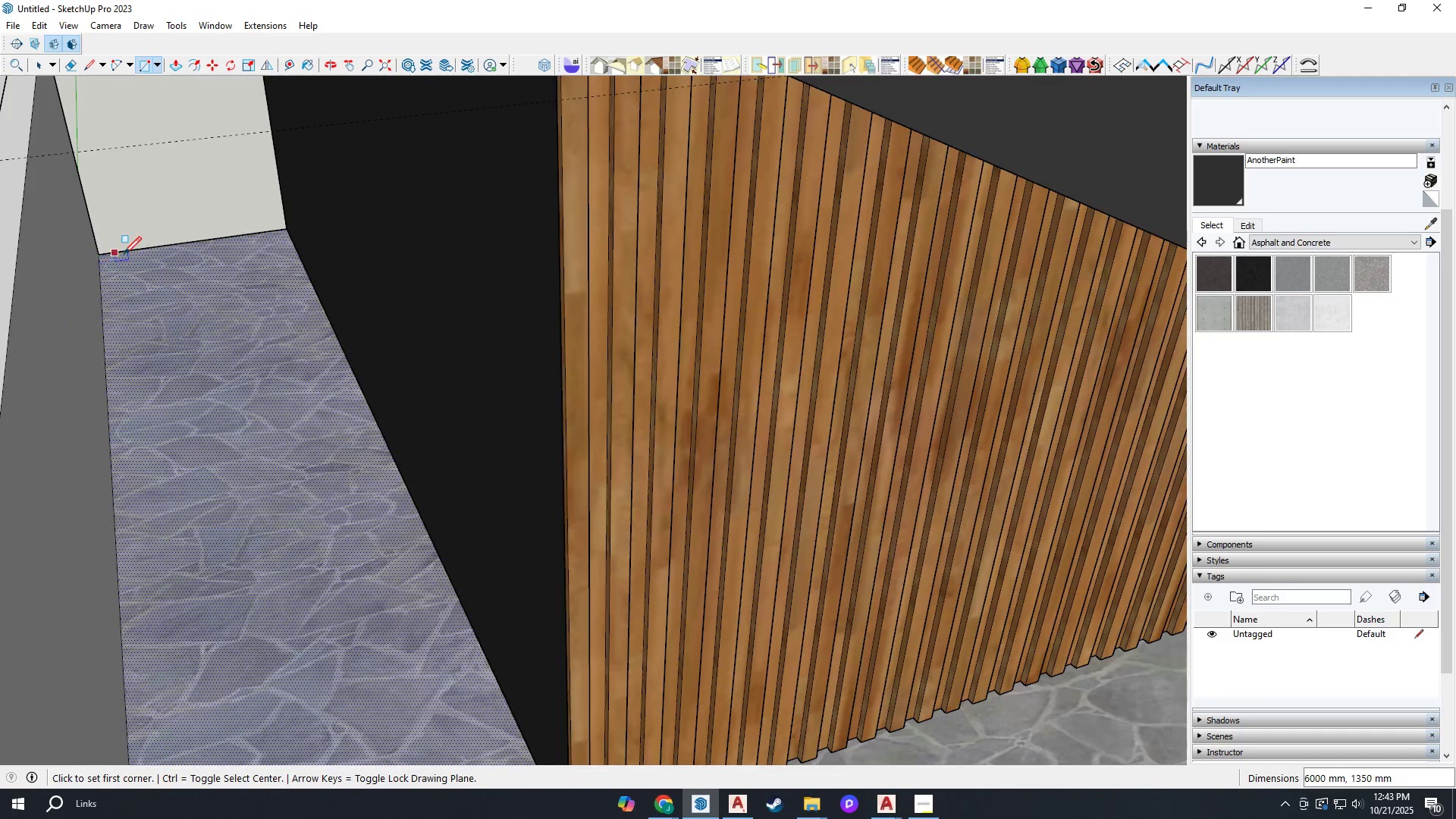 
scroll: coordinate [278, 340], scroll_direction: down, amount: 10.0
 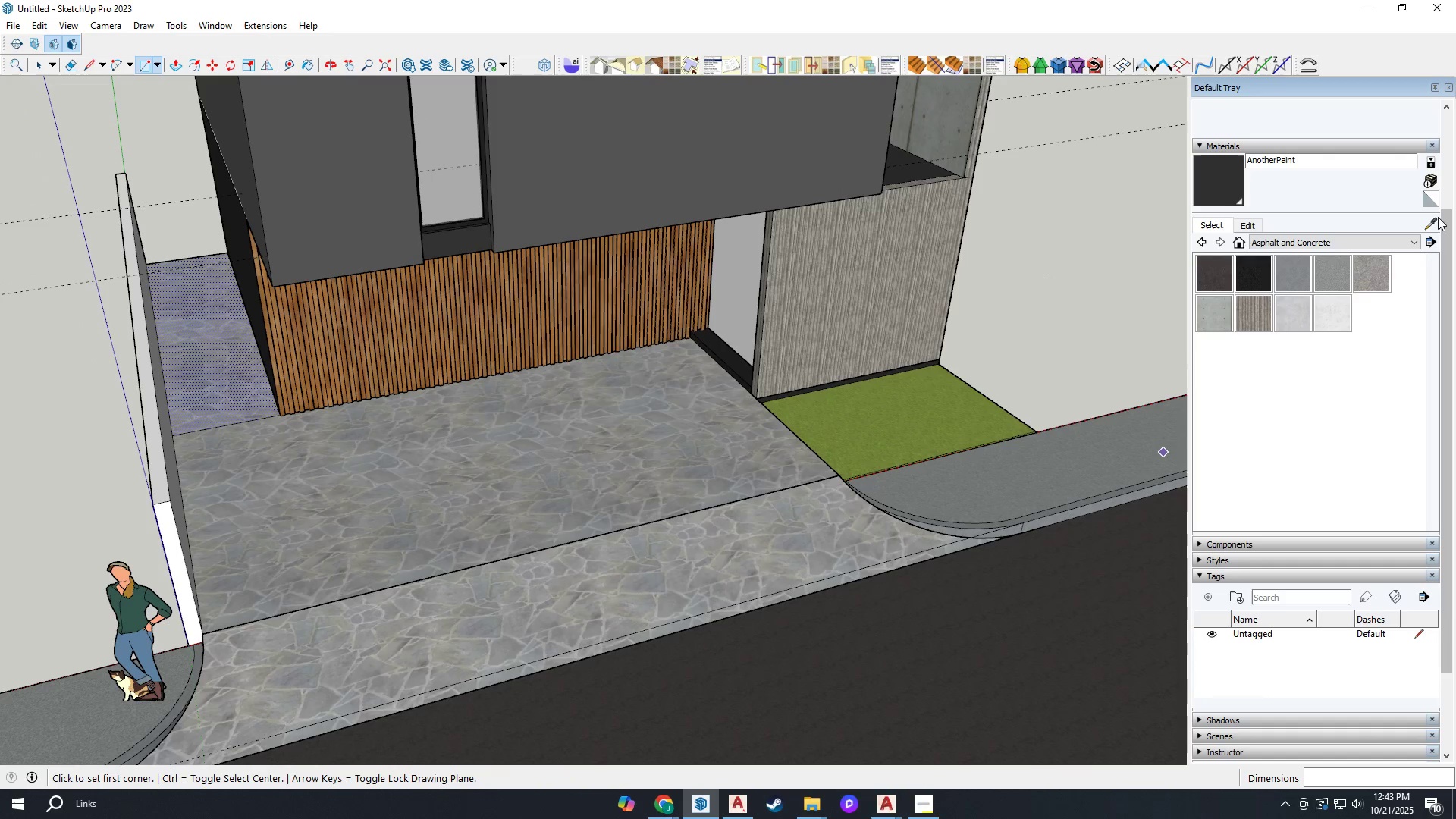 
left_click([1434, 221])
 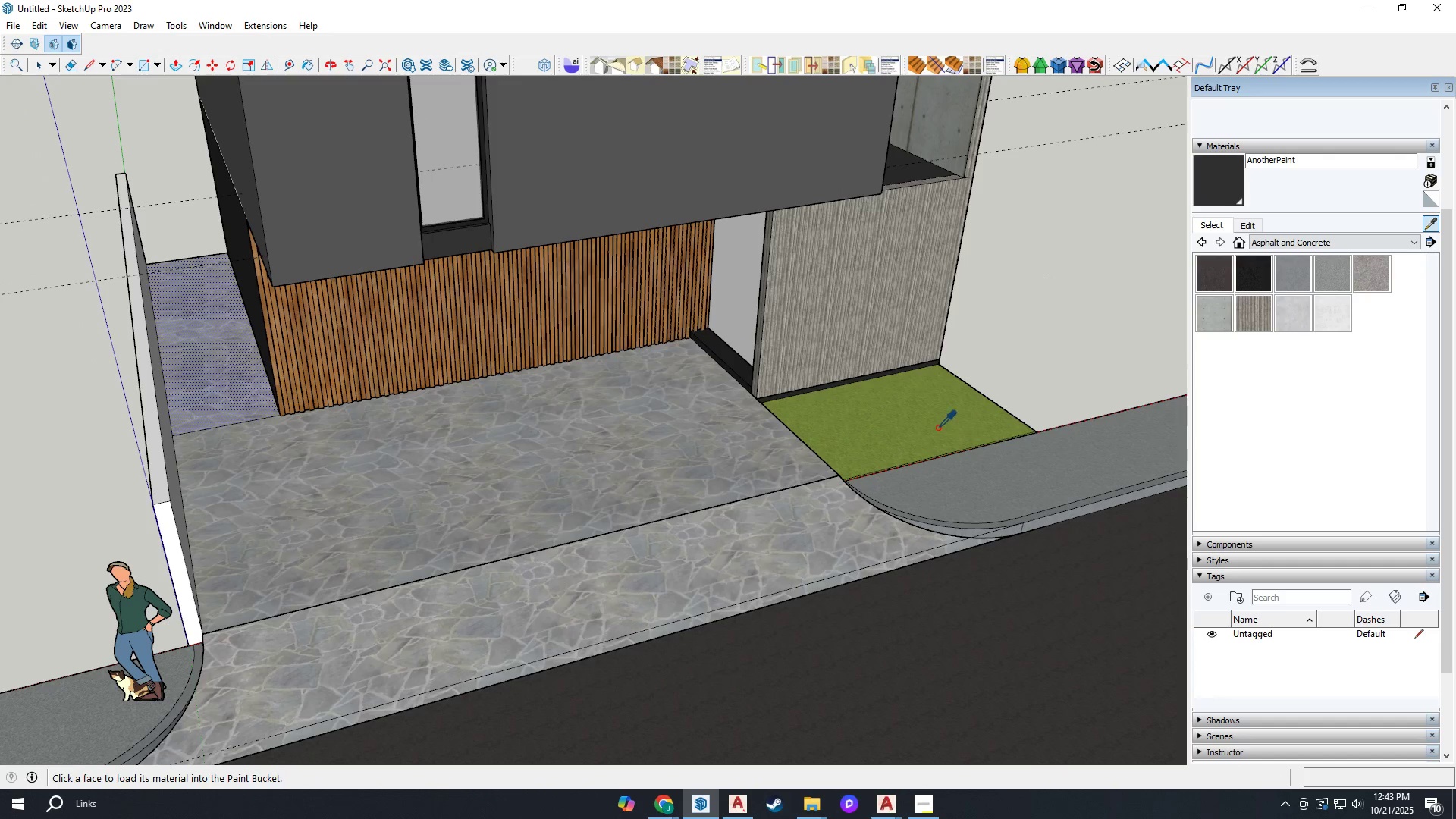 
left_click([919, 425])
 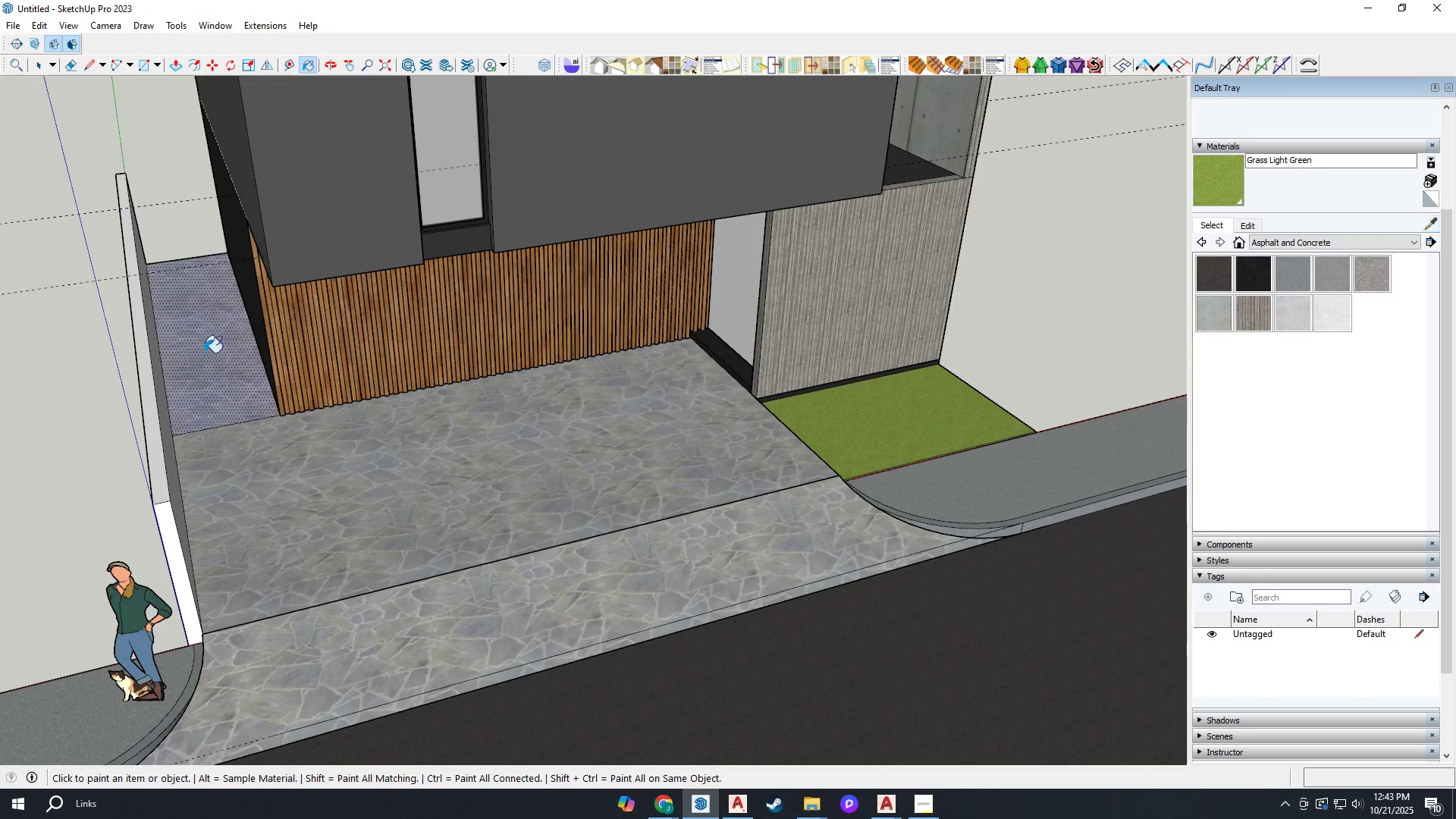 
scroll: coordinate [220, 394], scroll_direction: up, amount: 8.0
 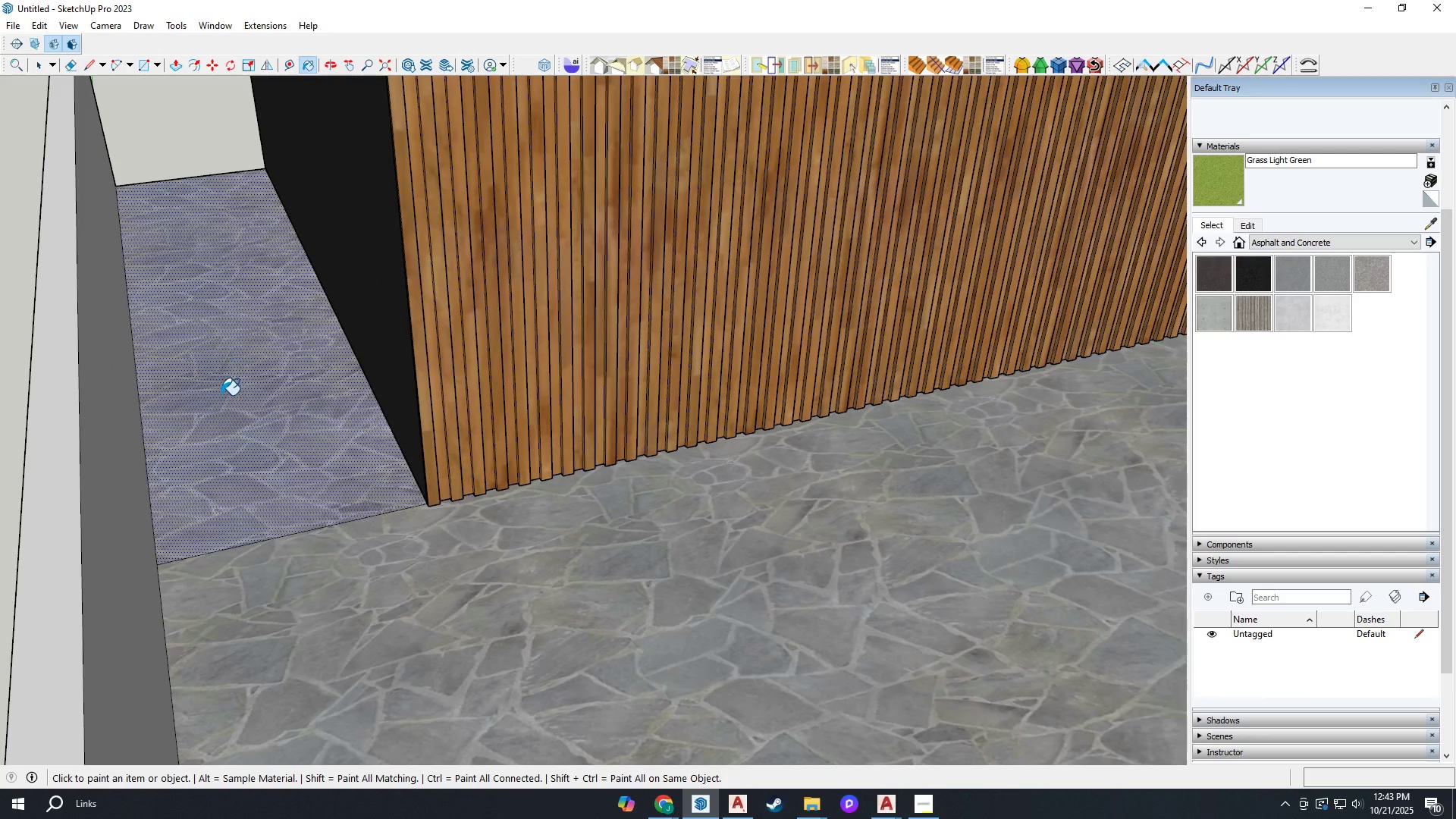 
left_click([221, 395])
 